 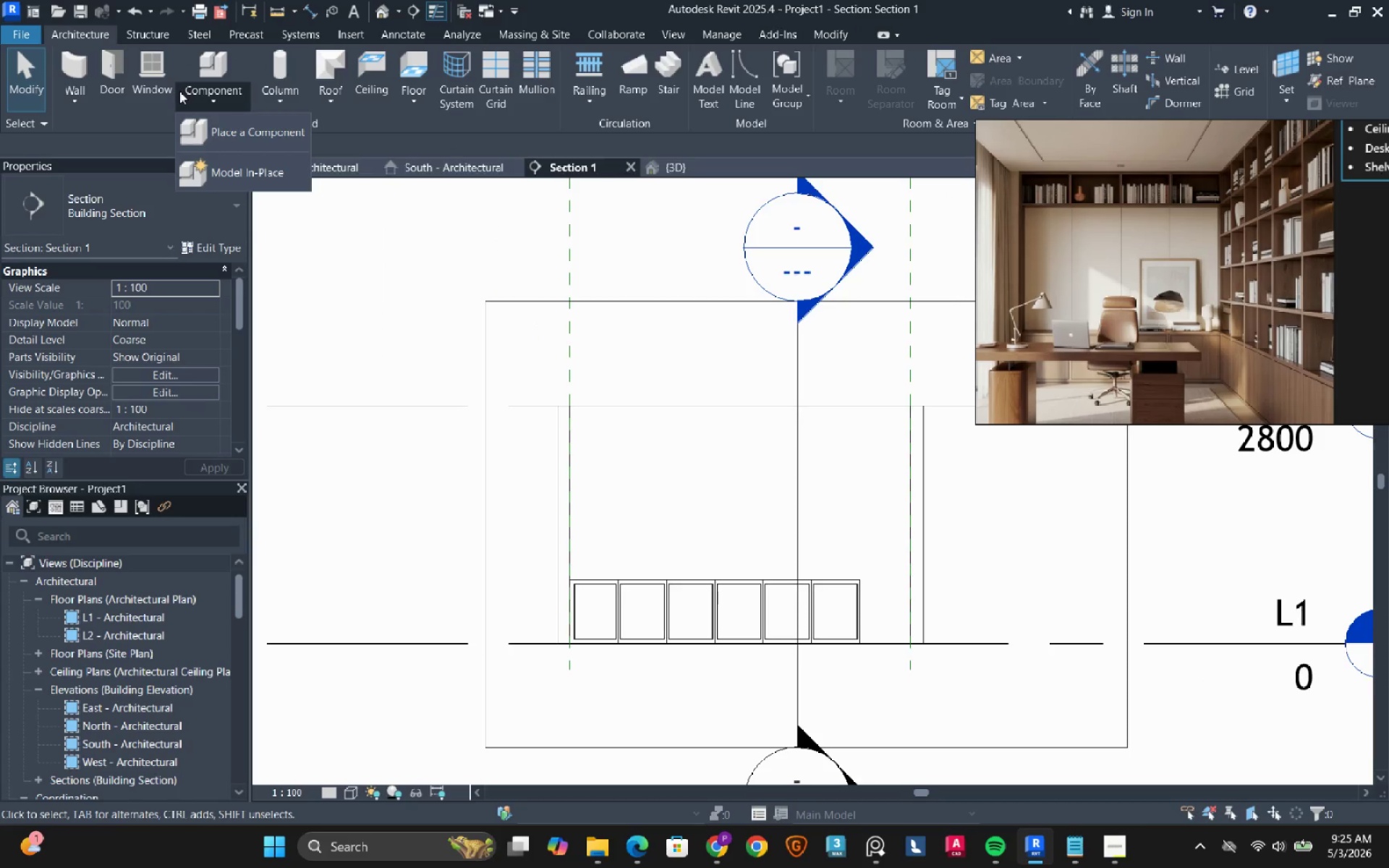 
left_click([213, 182])
 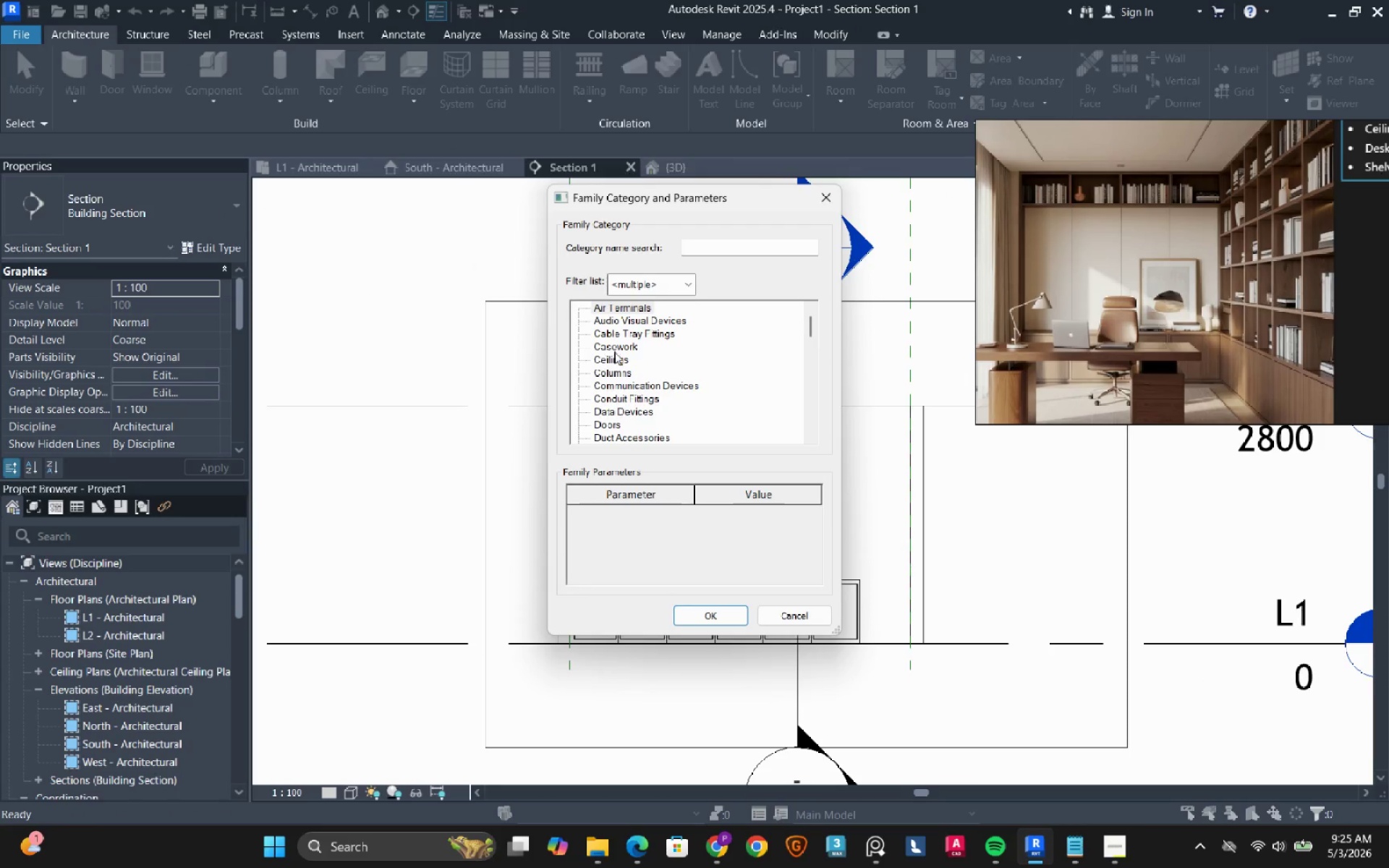 
double_click([619, 346])
 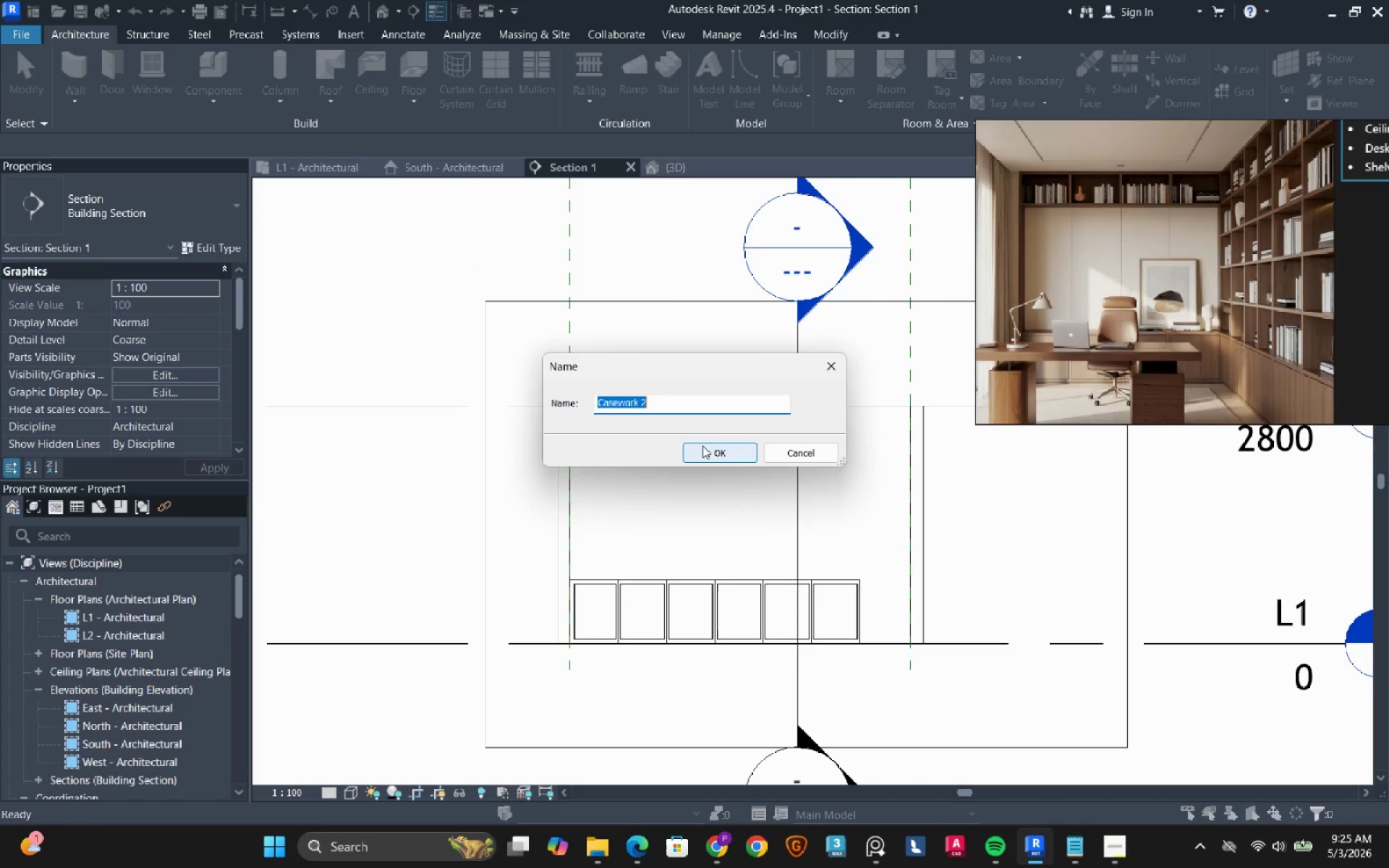 
left_click([705, 453])
 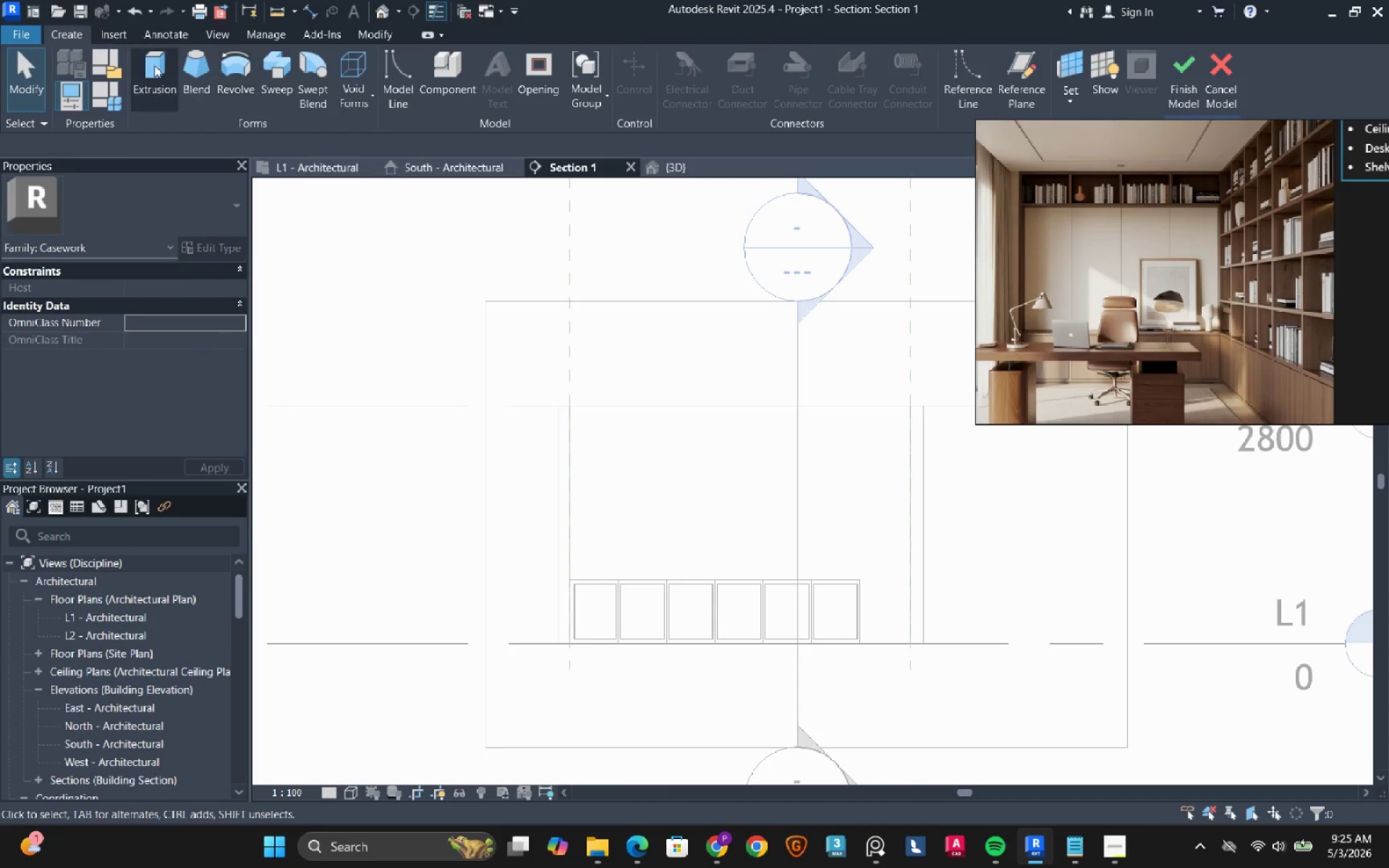 
left_click([154, 65])
 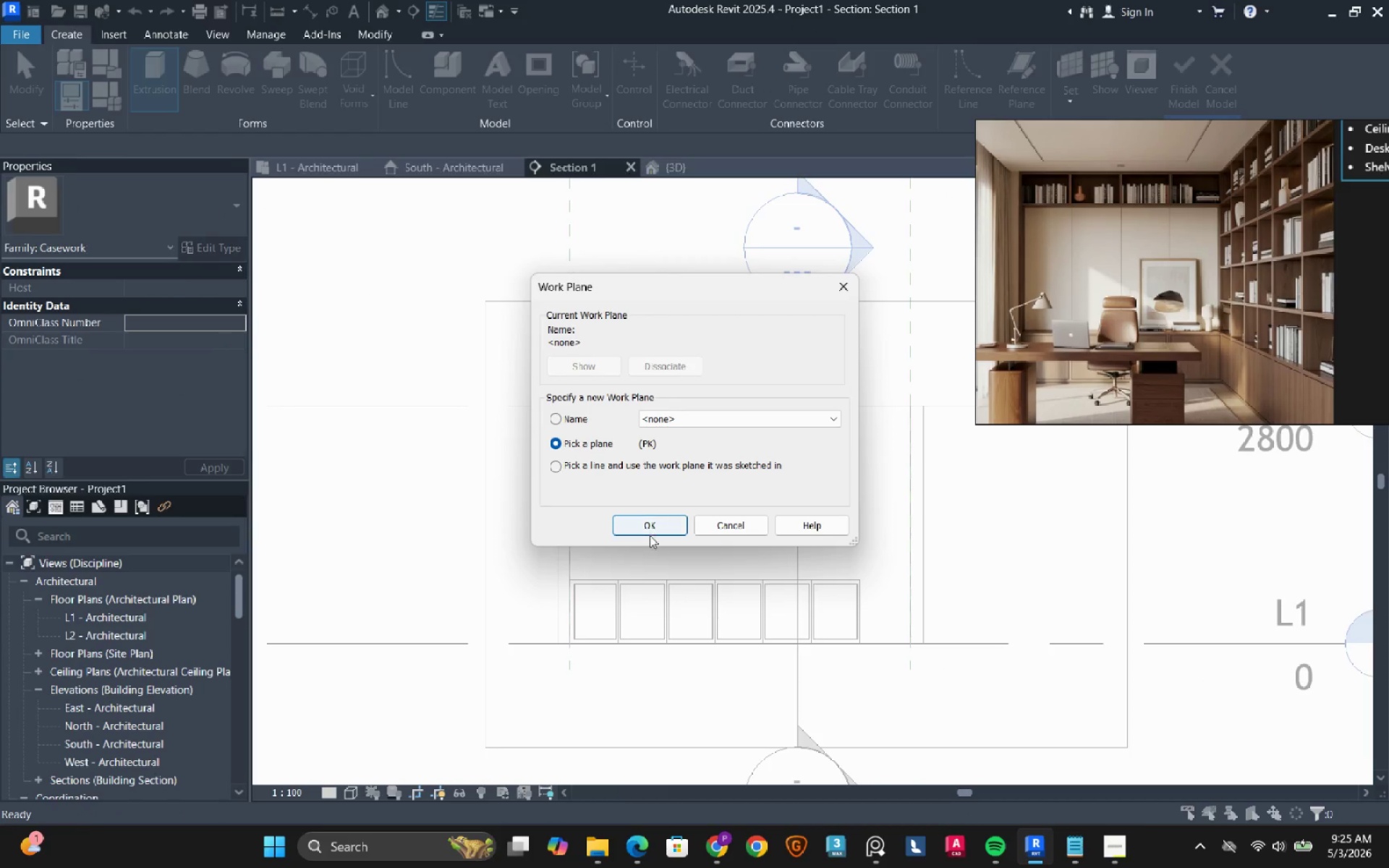 
left_click([650, 535])
 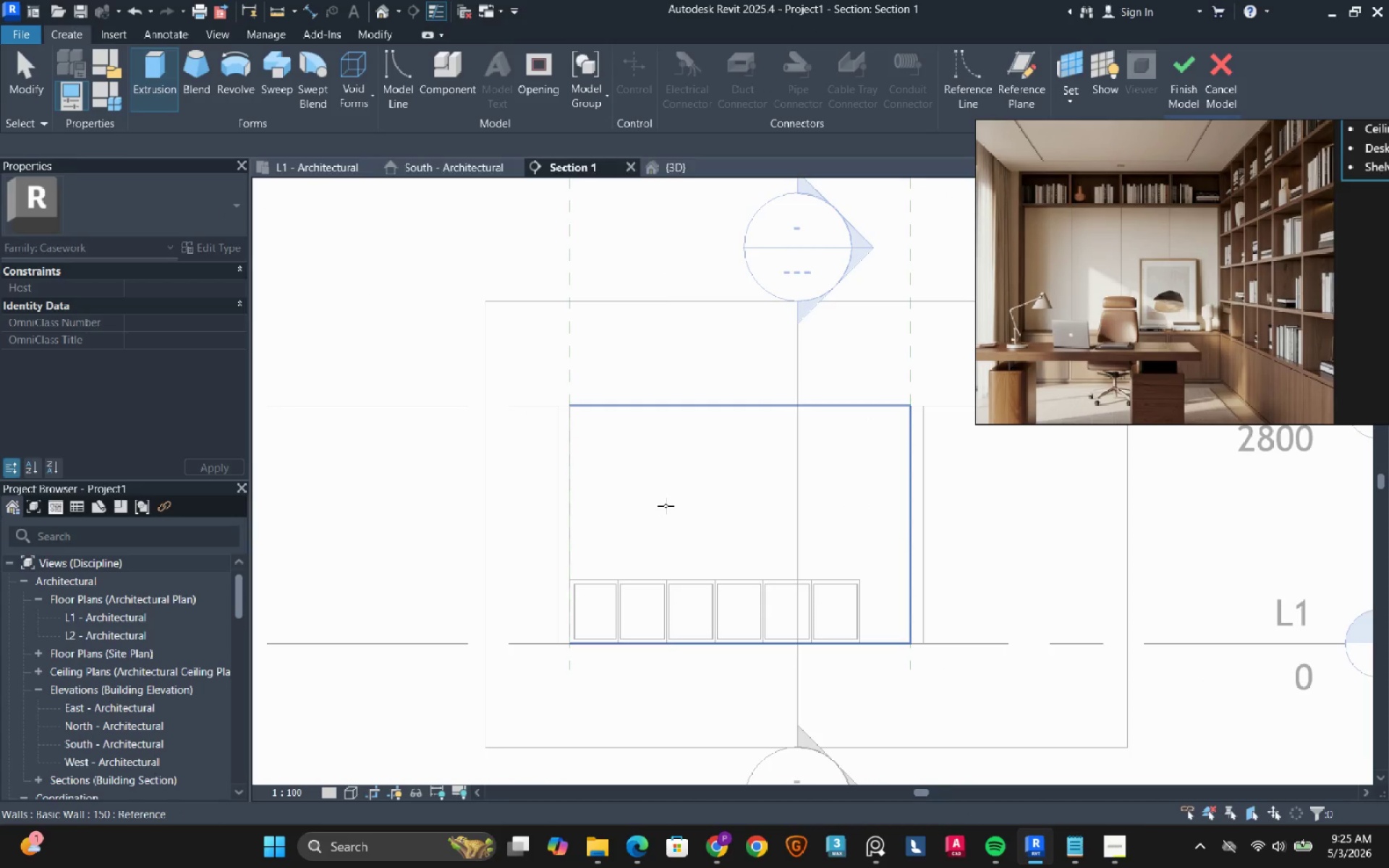 
left_click([666, 506])
 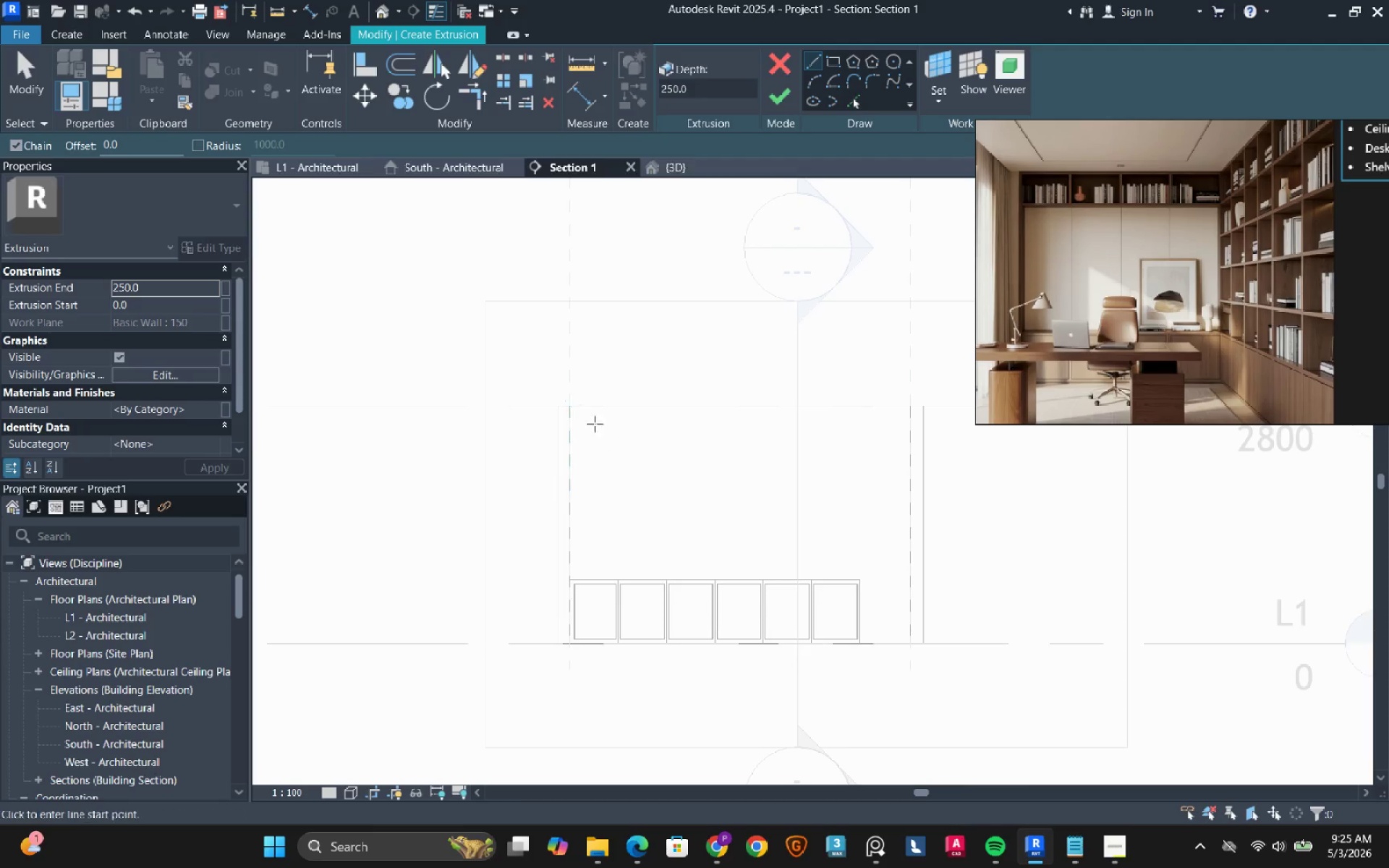 
scroll: coordinate [564, 414], scroll_direction: up, amount: 2.0
 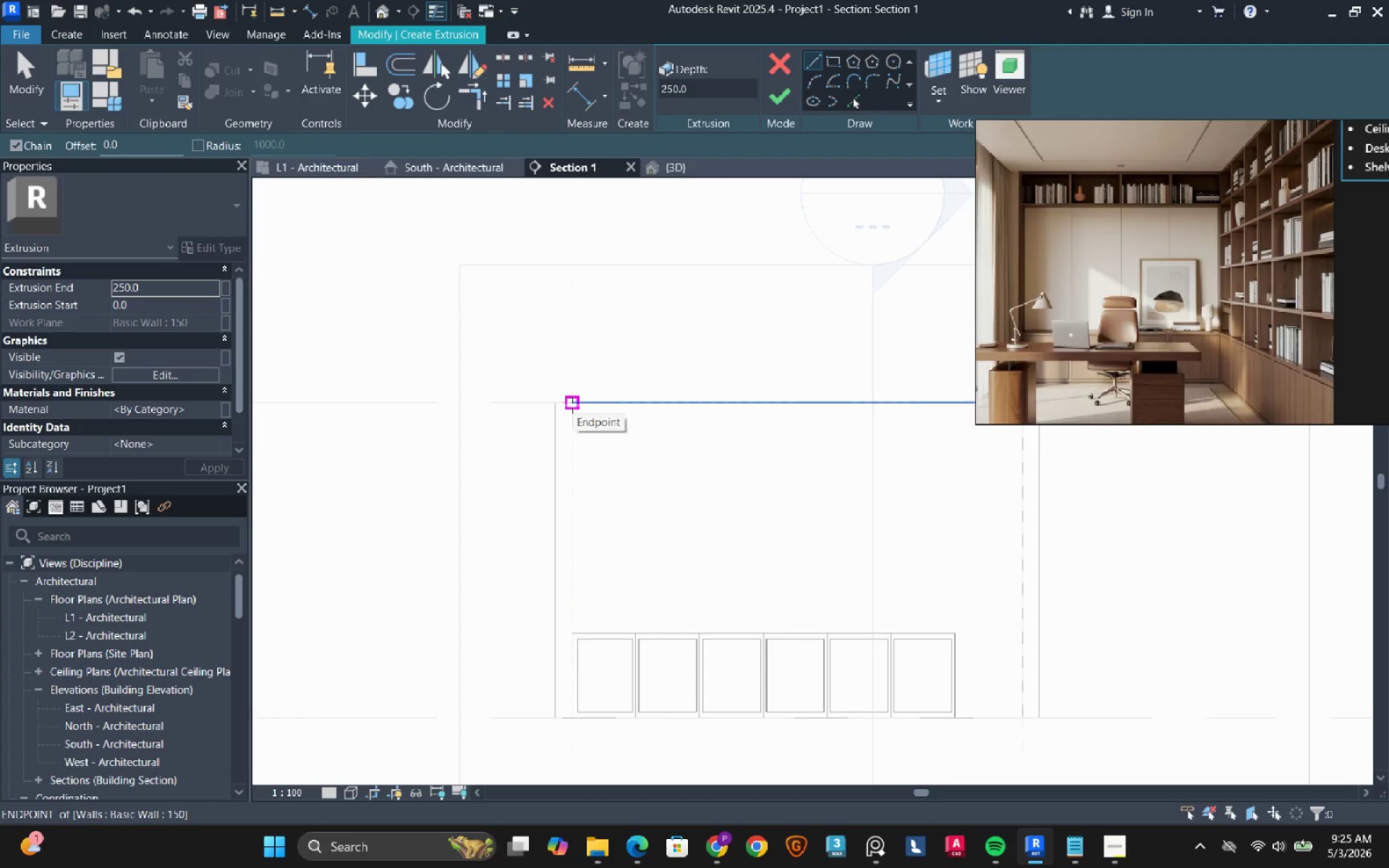 
left_click([572, 405])
 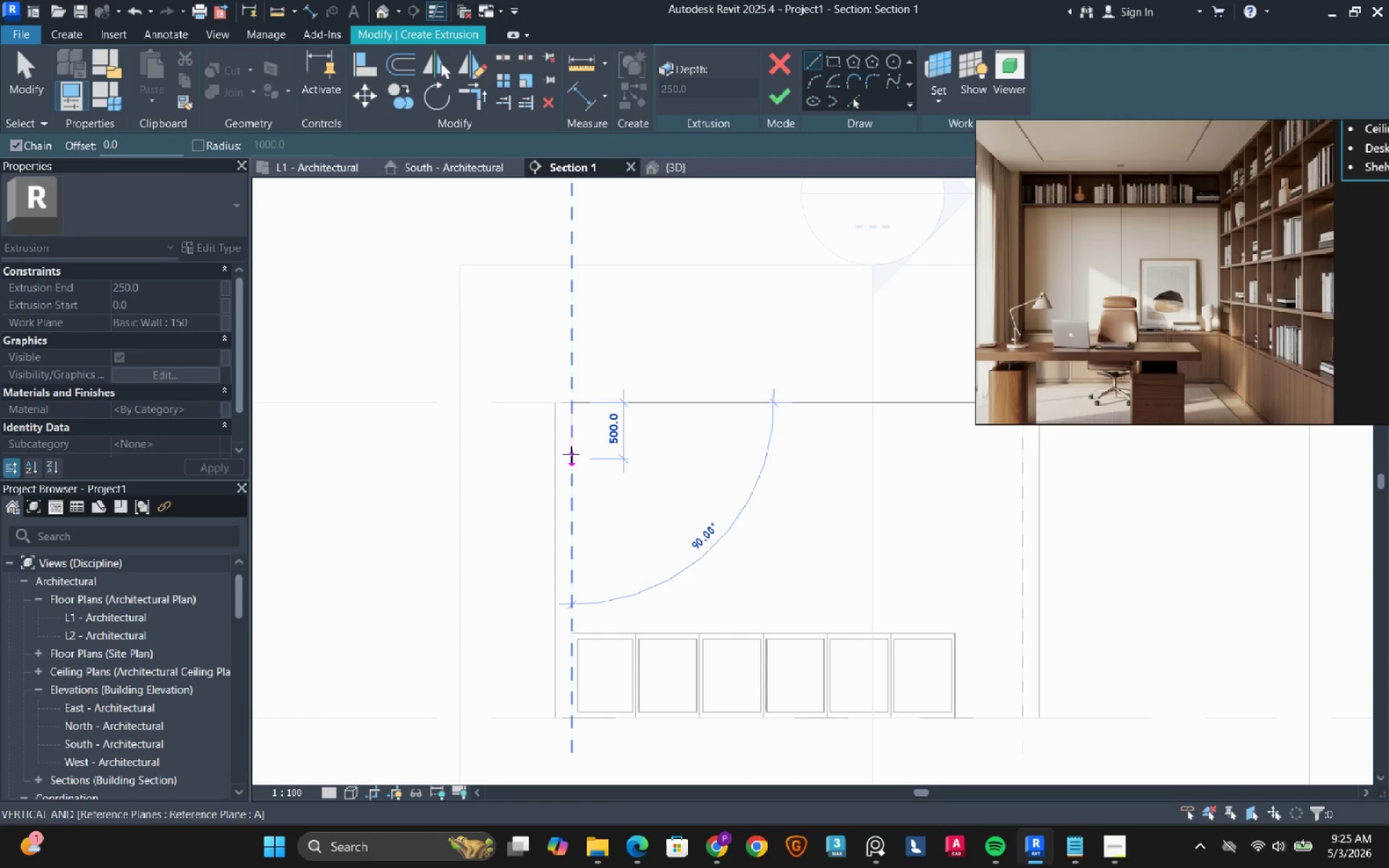 
left_click([571, 454])
 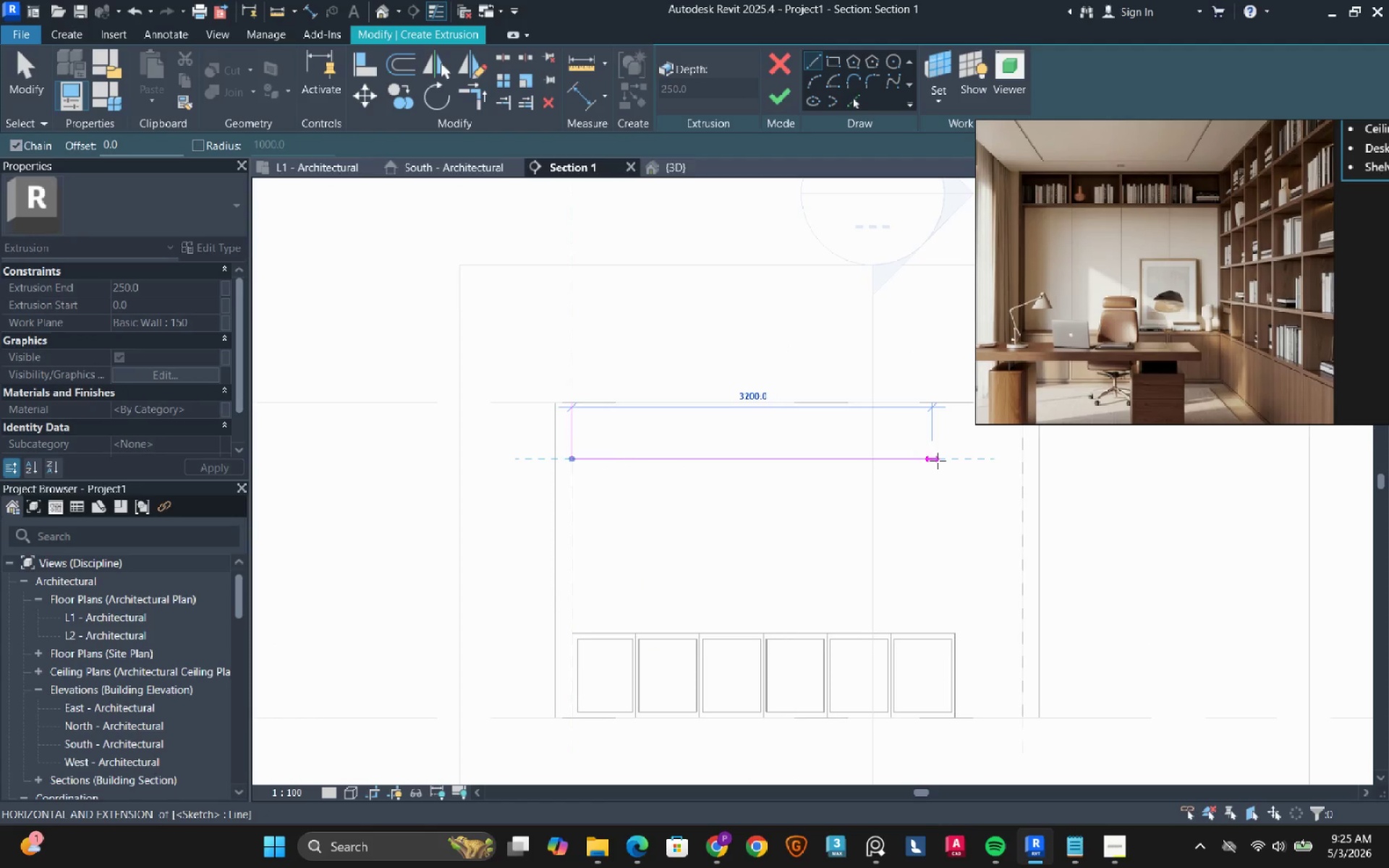 
wait(8.39)
 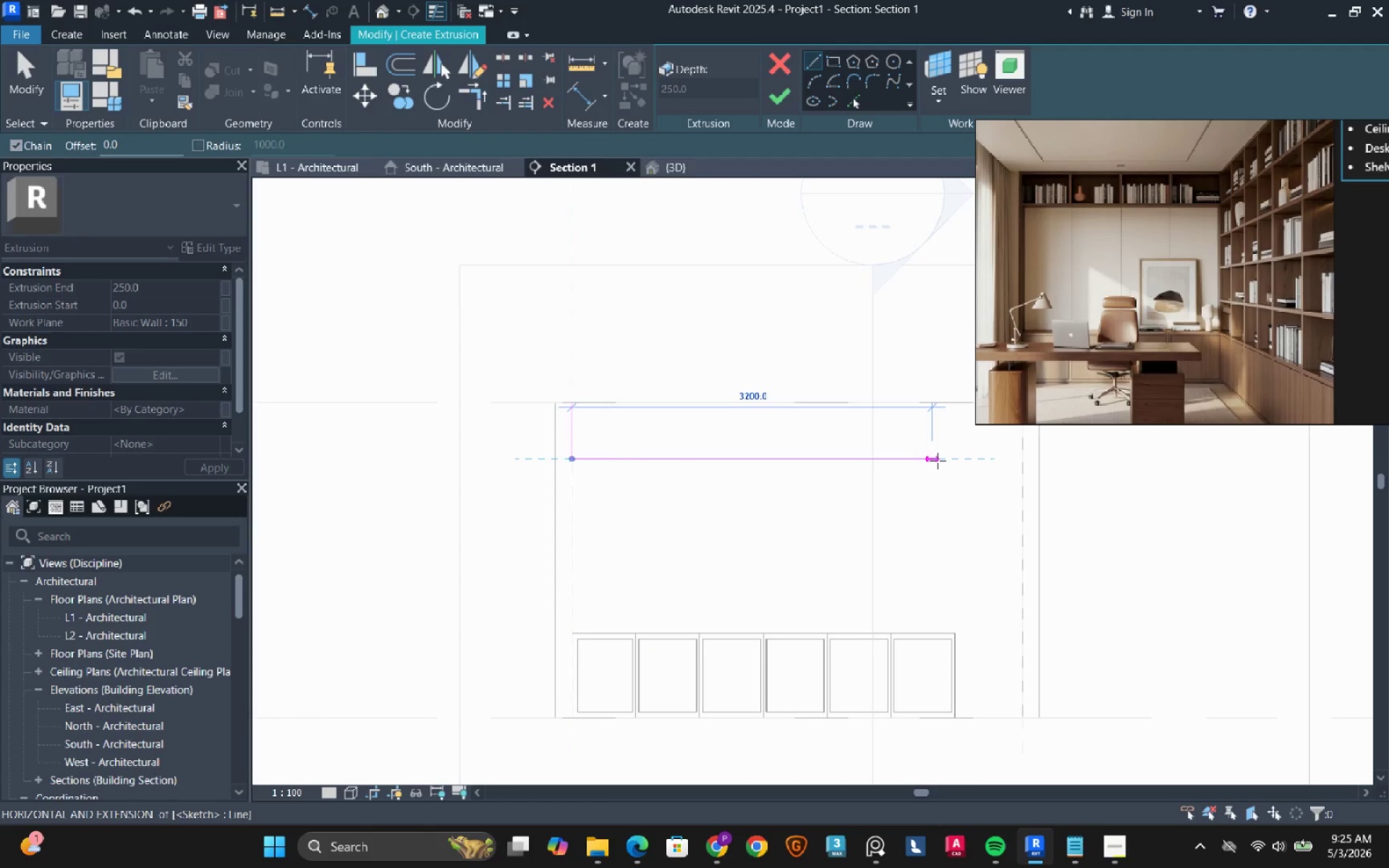 
left_click([953, 461])
 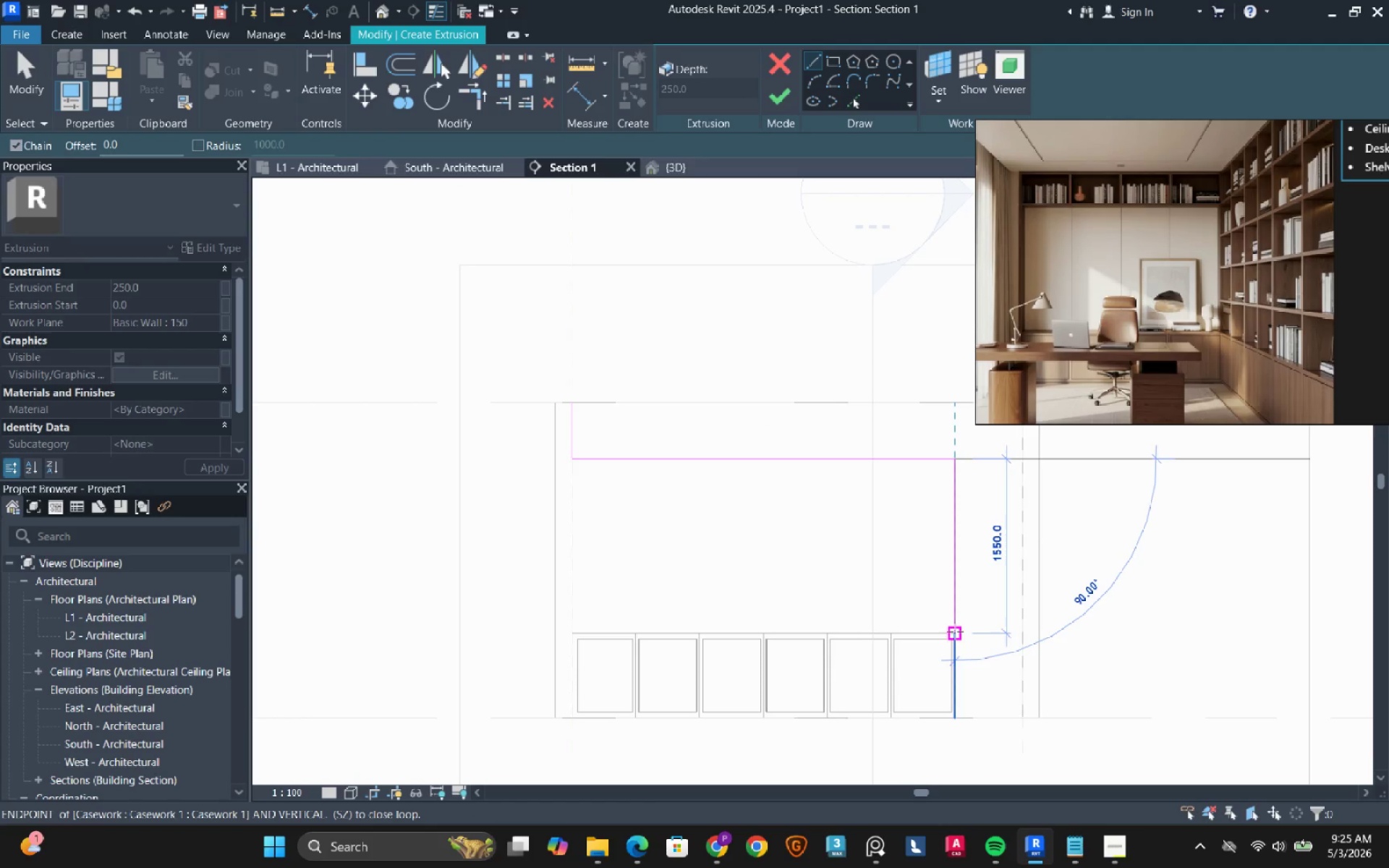 
left_click([955, 631])
 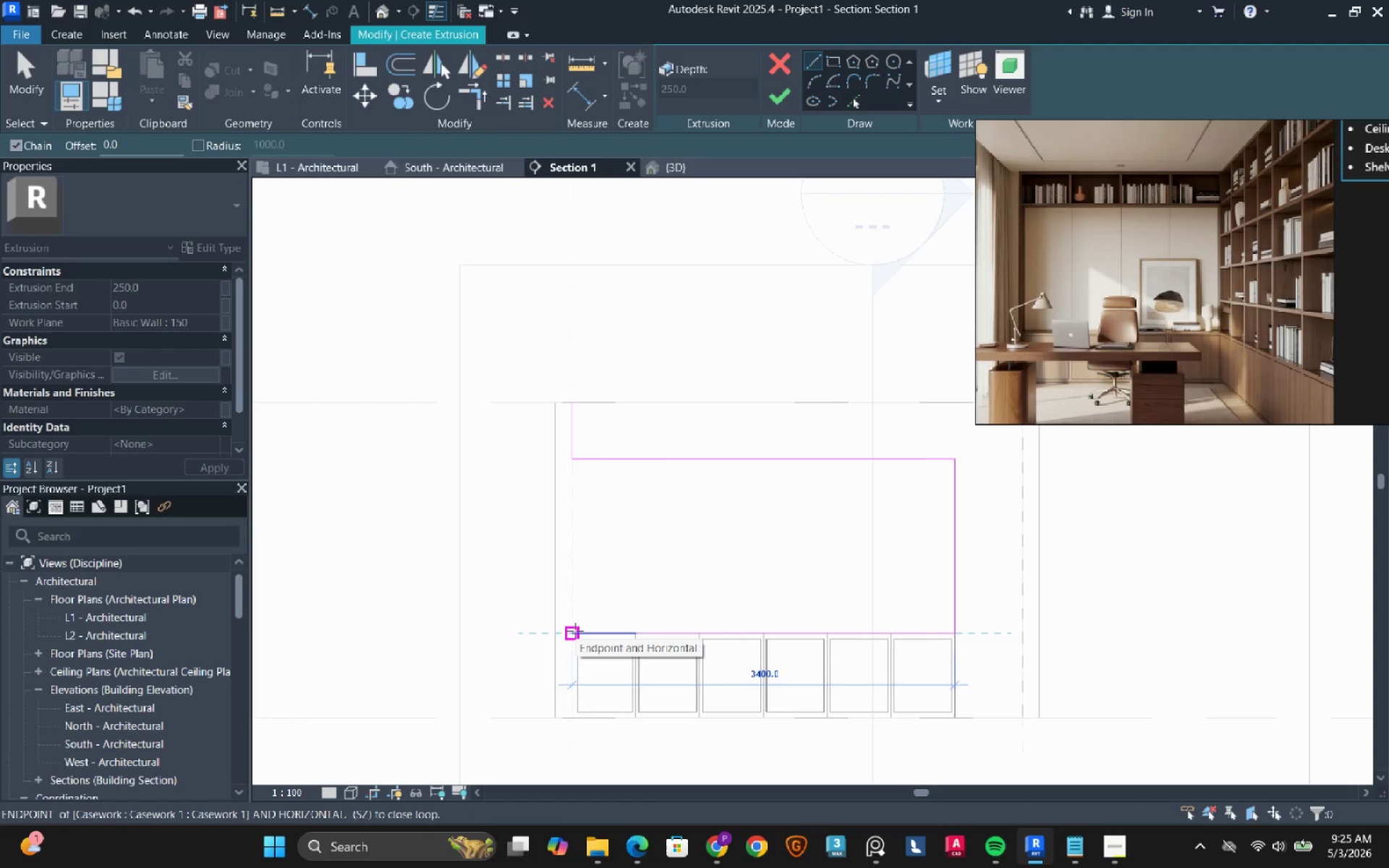 
left_click([575, 631])
 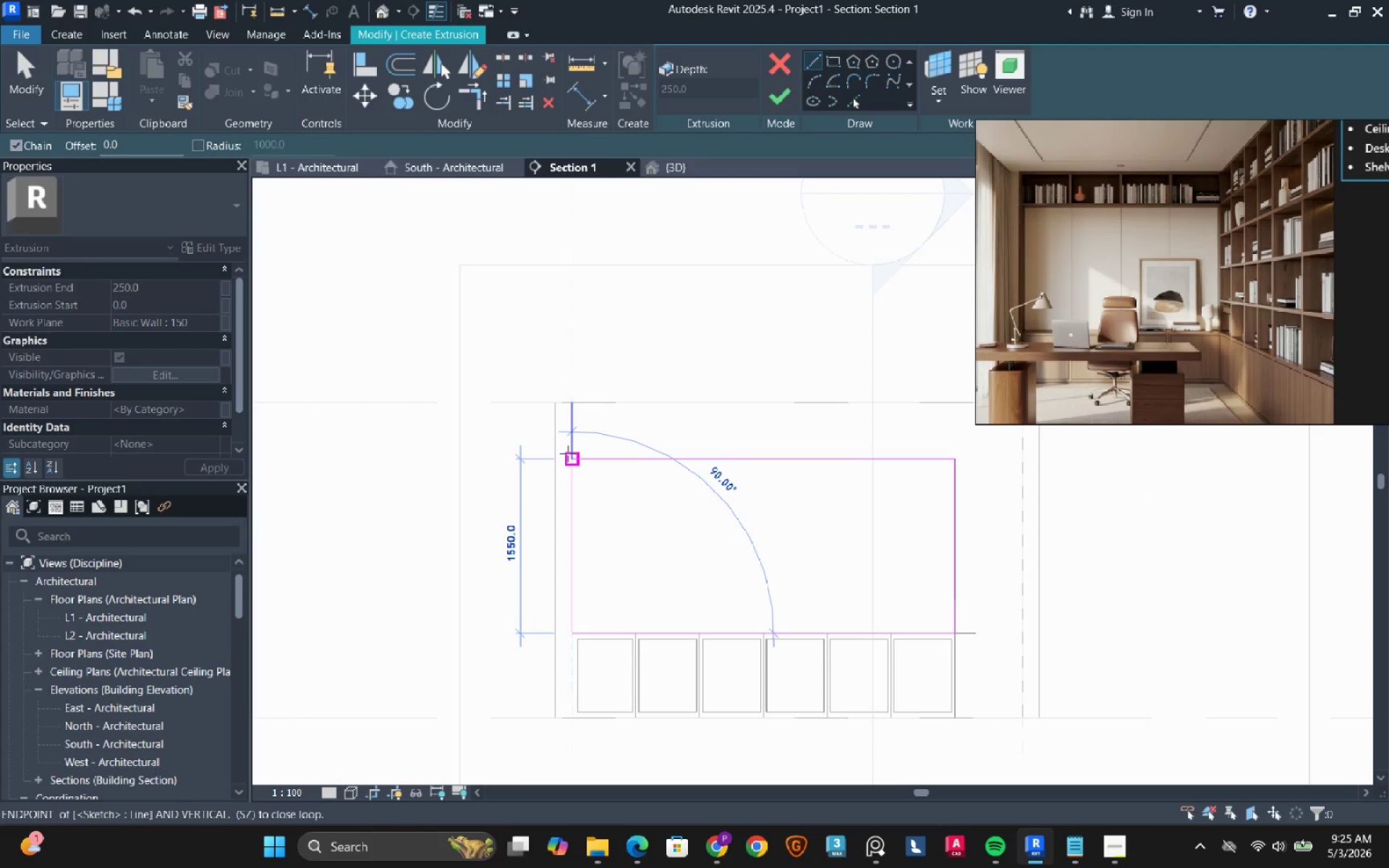 
left_click([568, 454])
 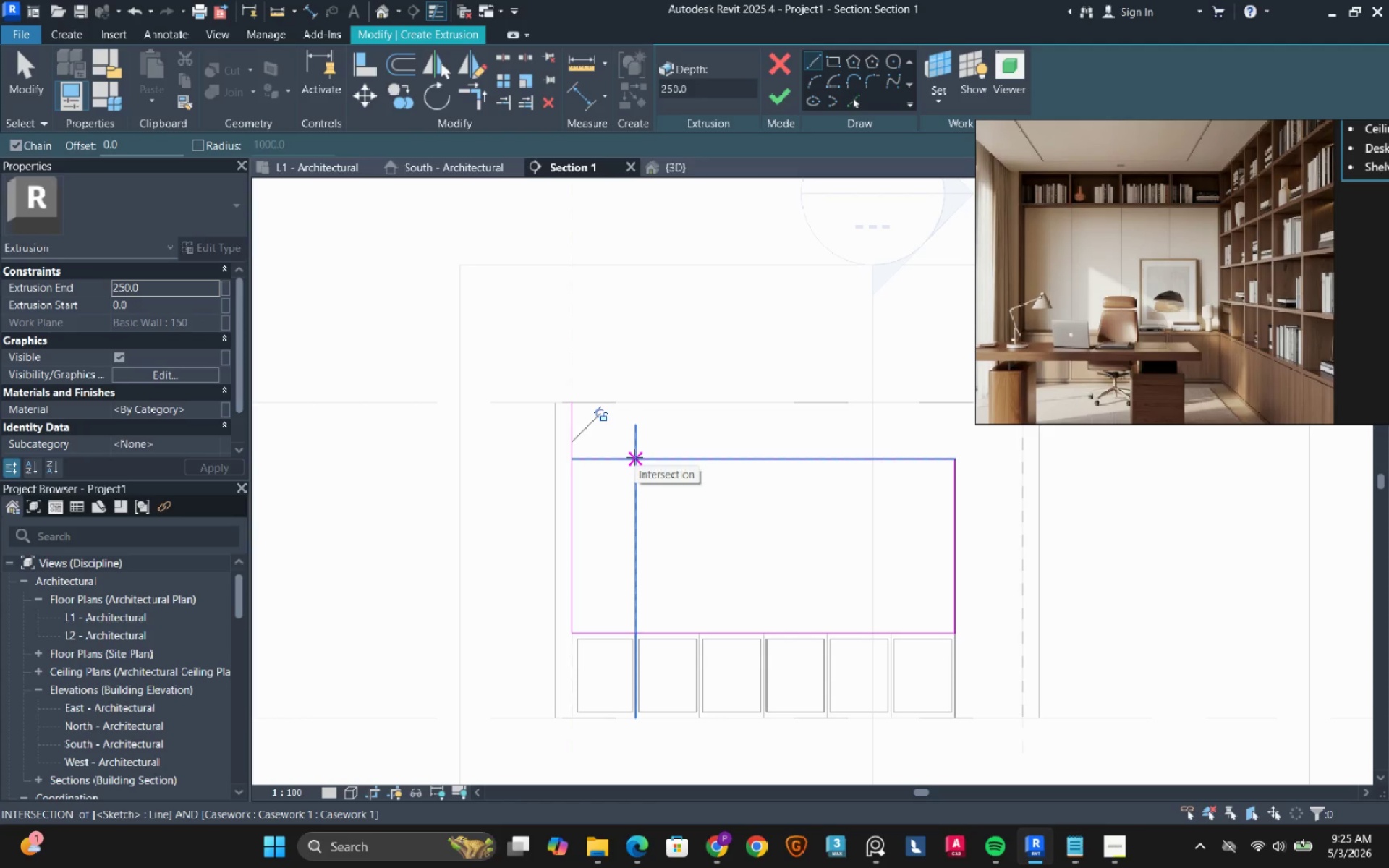 
left_click([658, 456])
 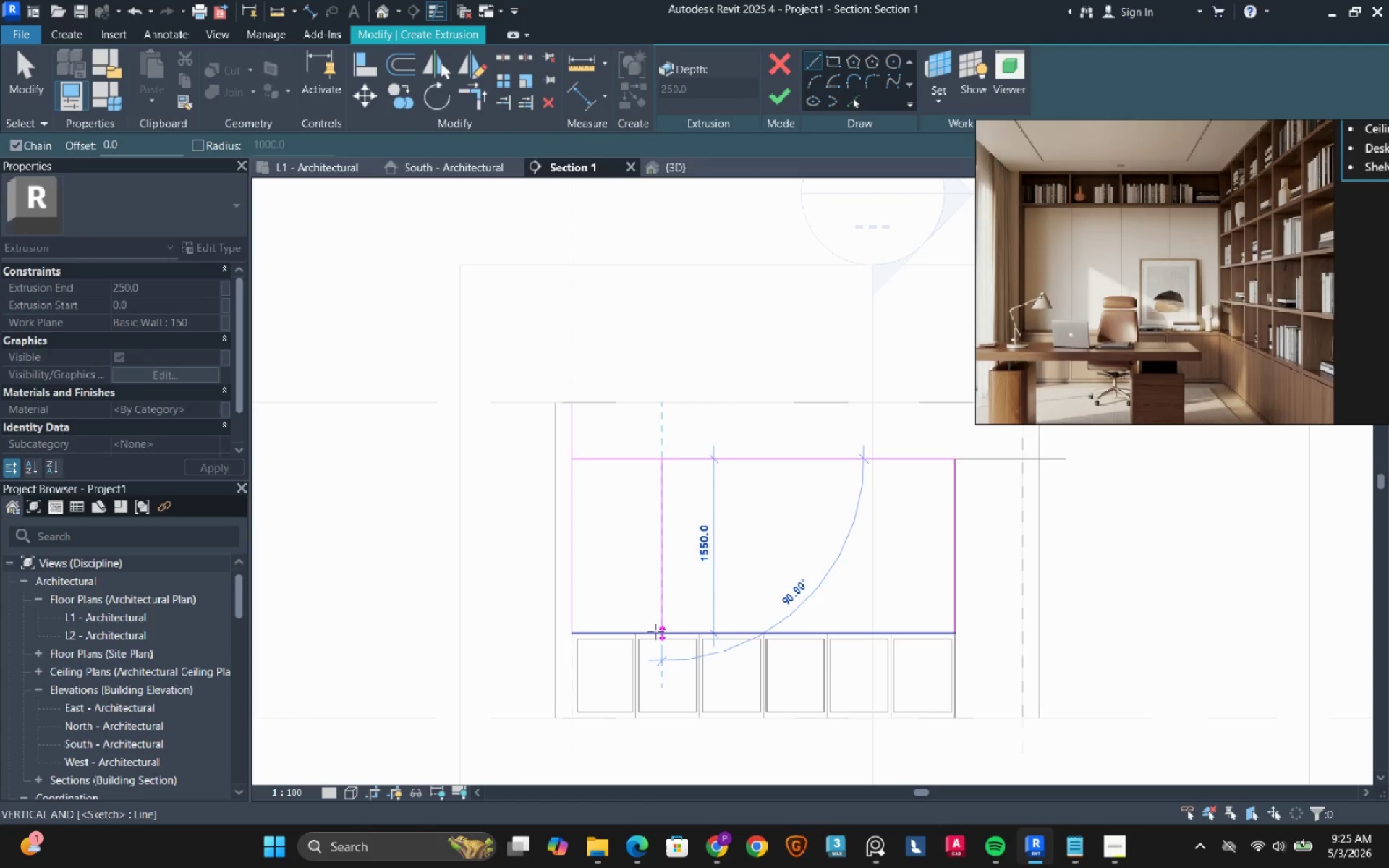 
left_click([655, 633])
 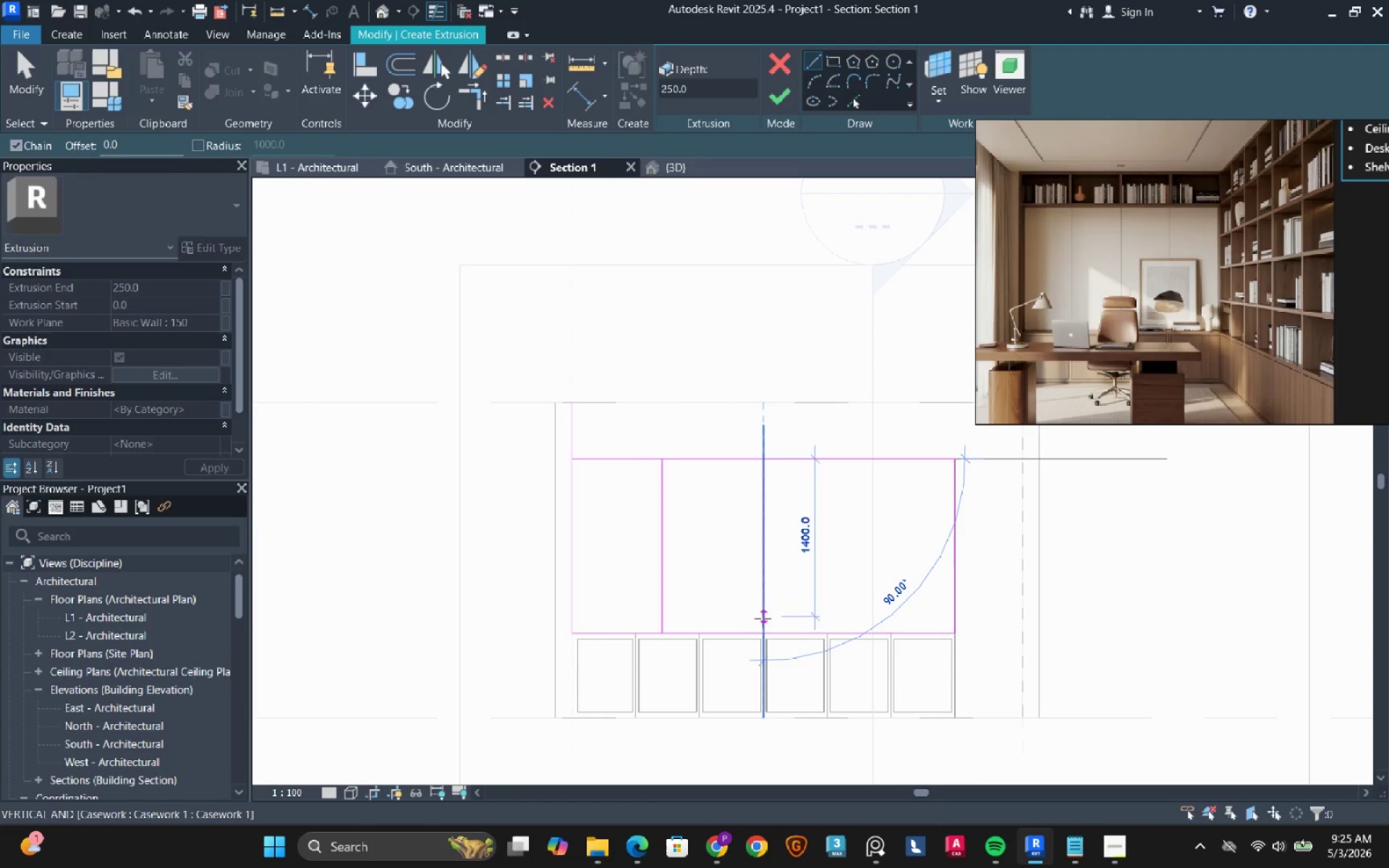 
left_click([764, 628])
 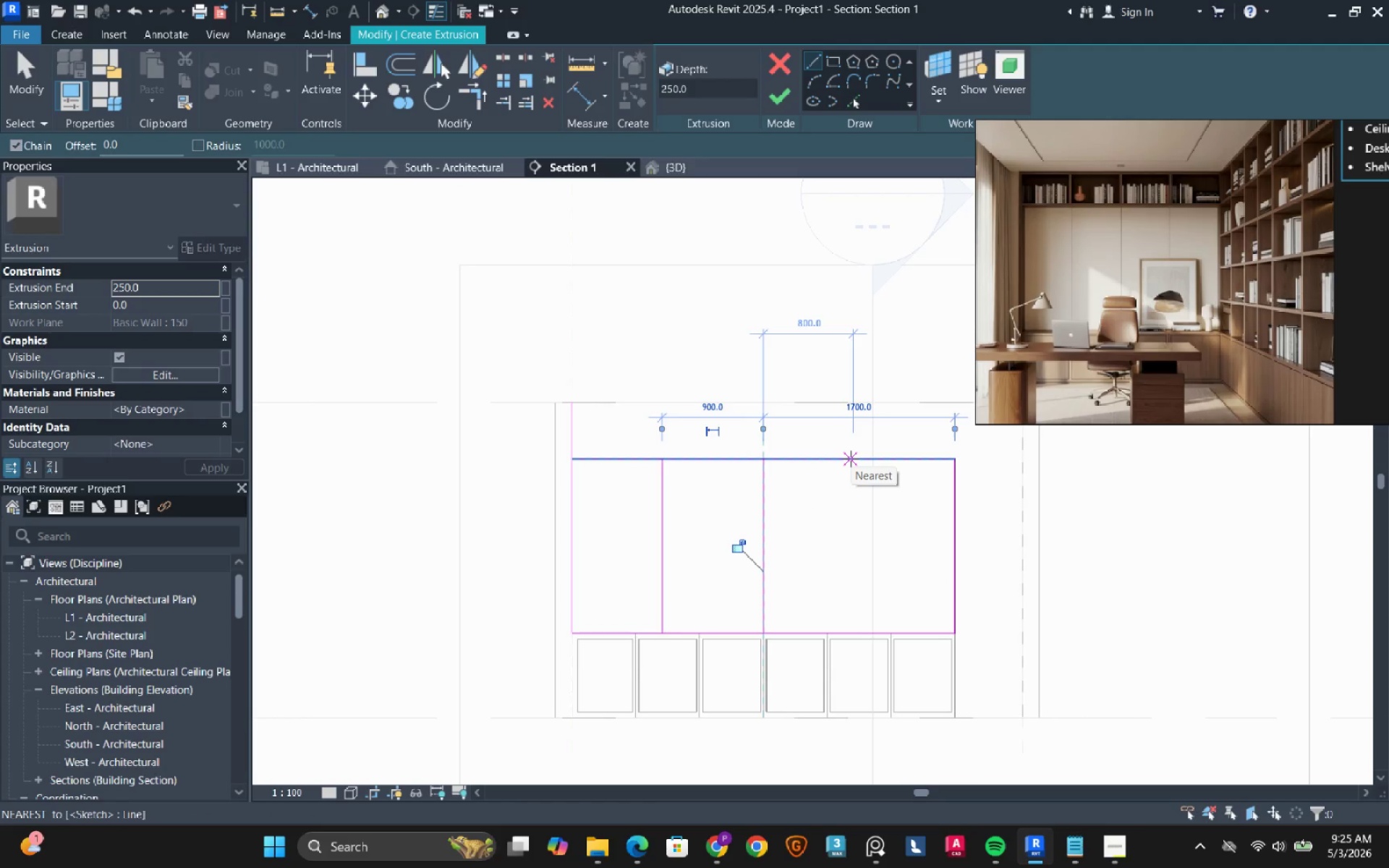 
left_click([851, 459])
 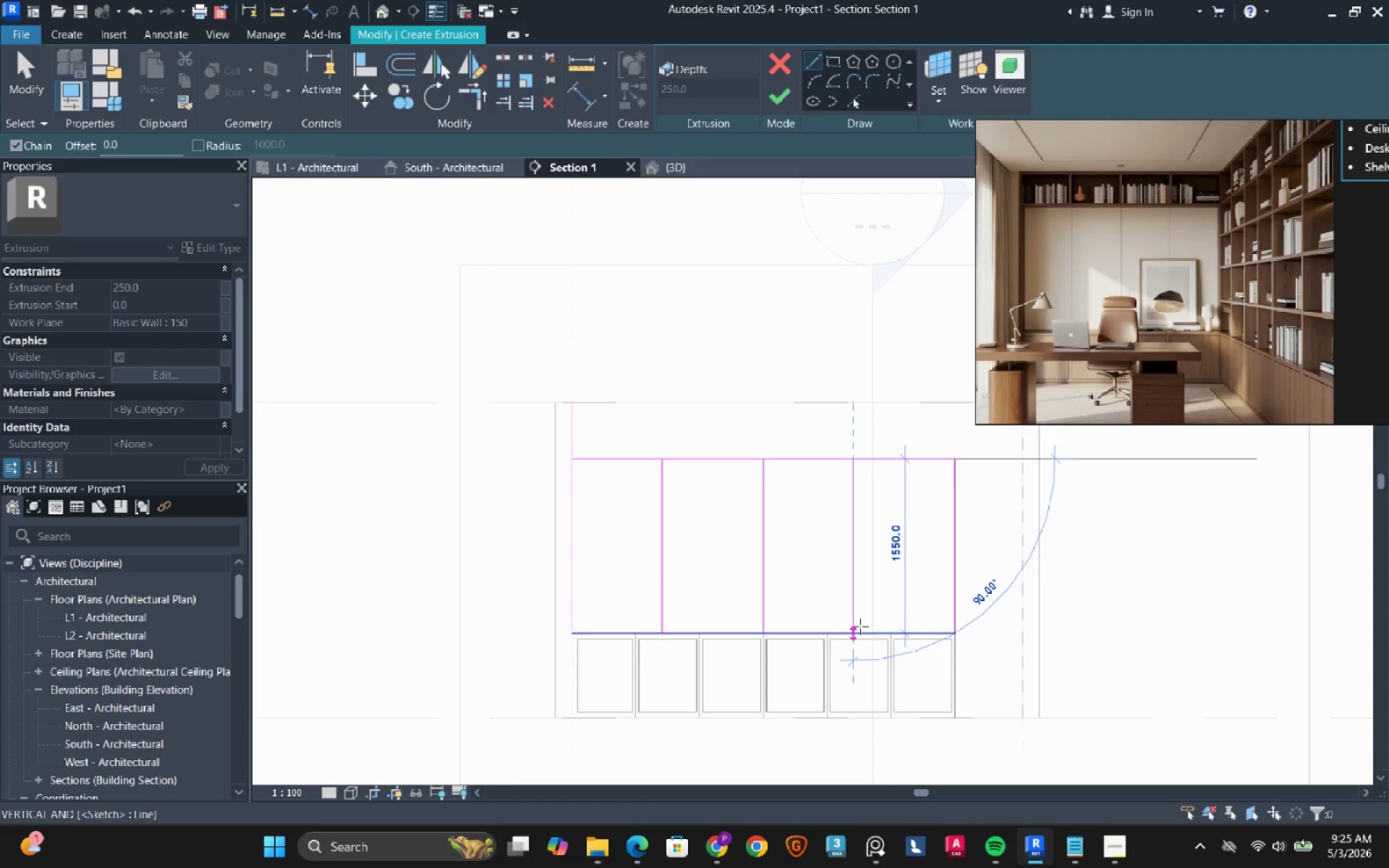 
left_click([858, 628])
 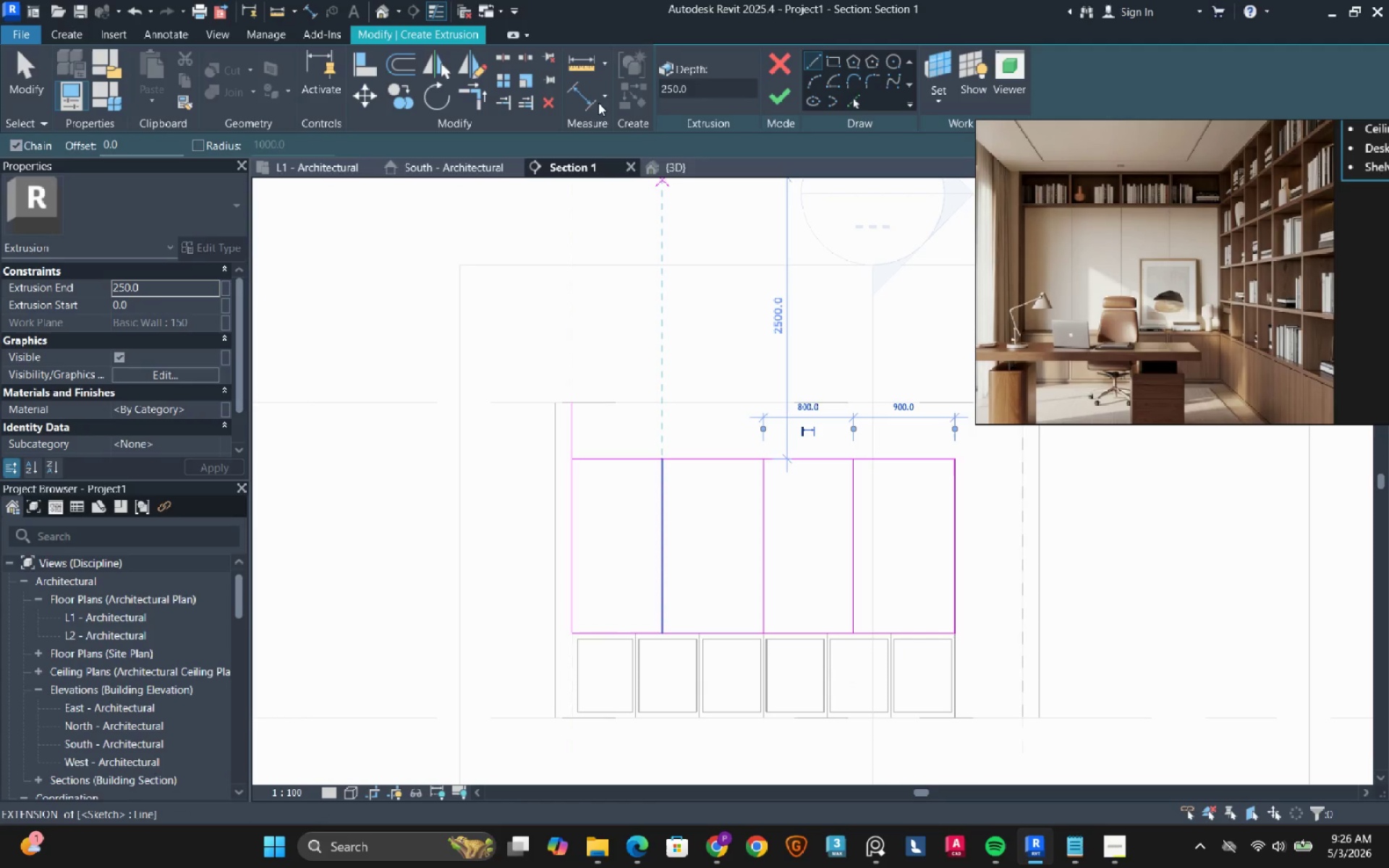 
left_click([591, 101])
 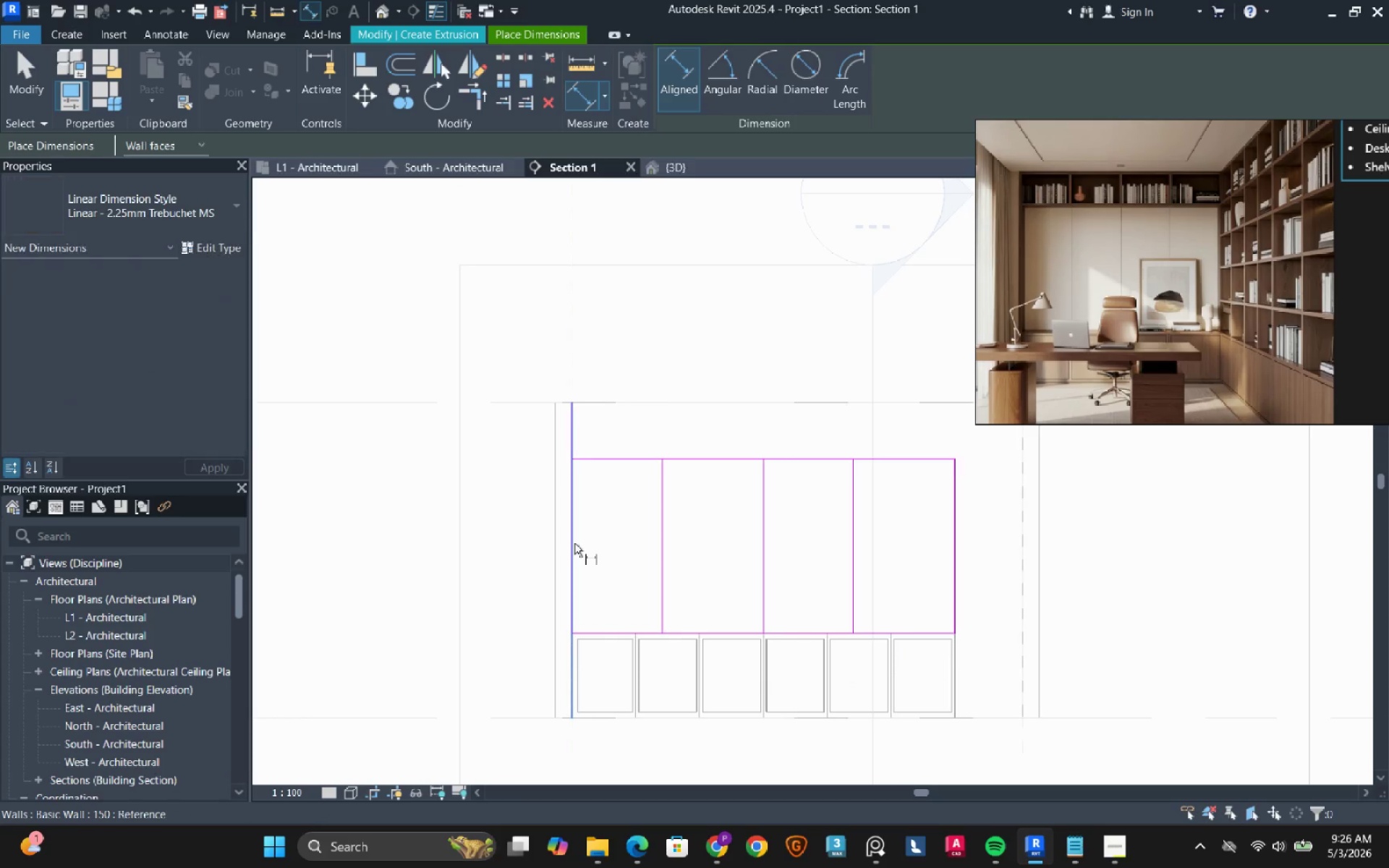 
left_click([574, 543])
 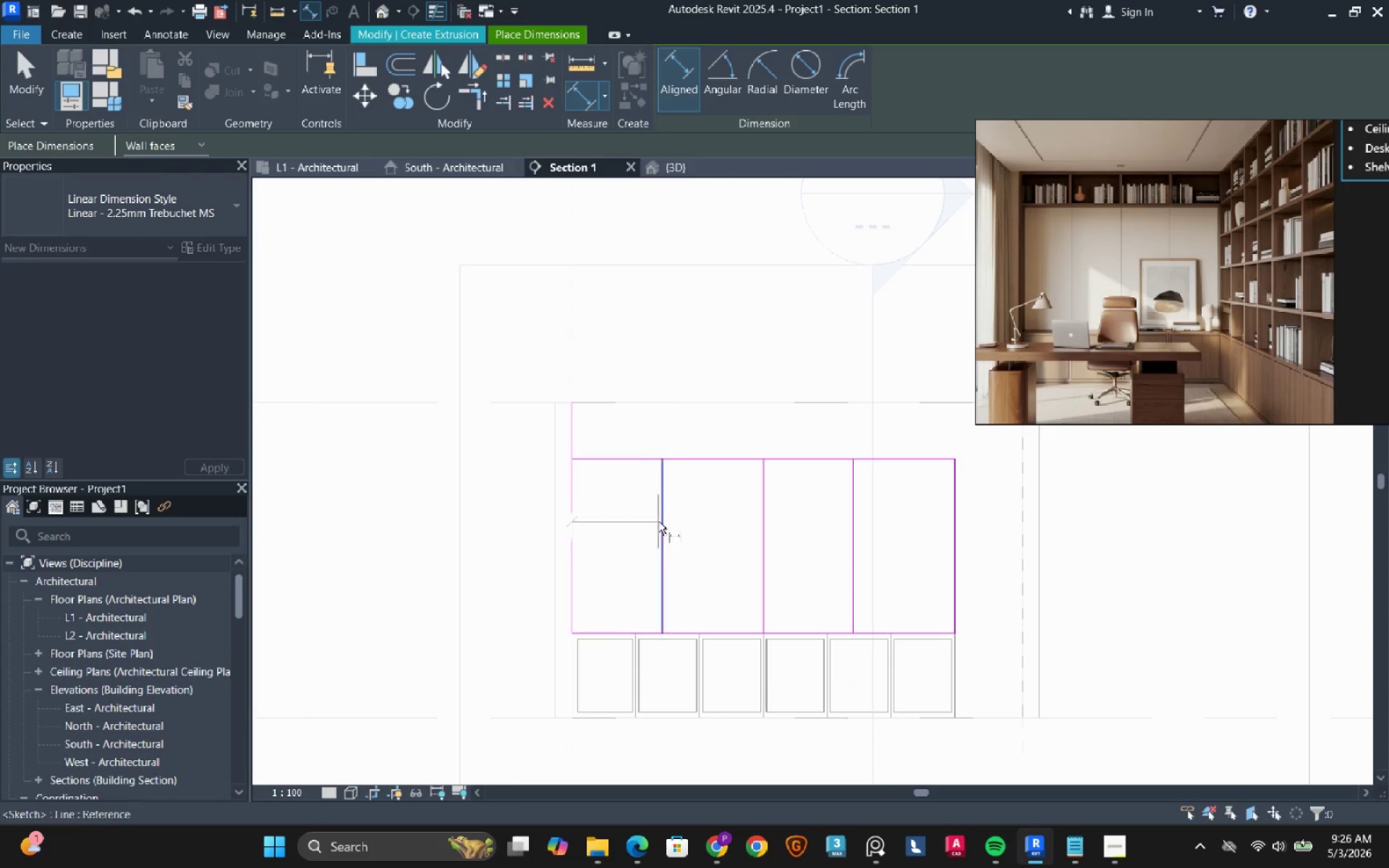 
left_click([658, 522])
 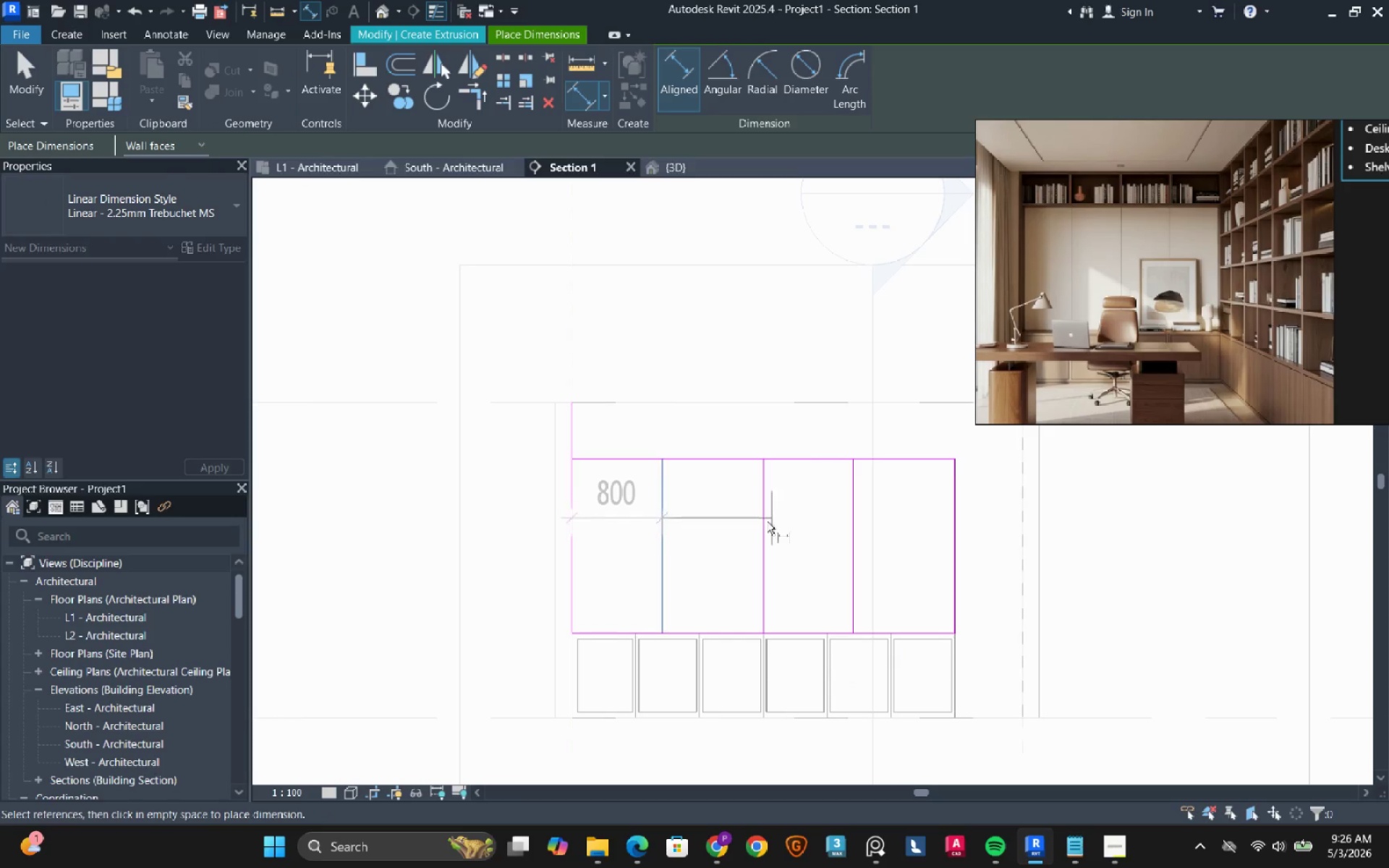 
left_click([767, 522])
 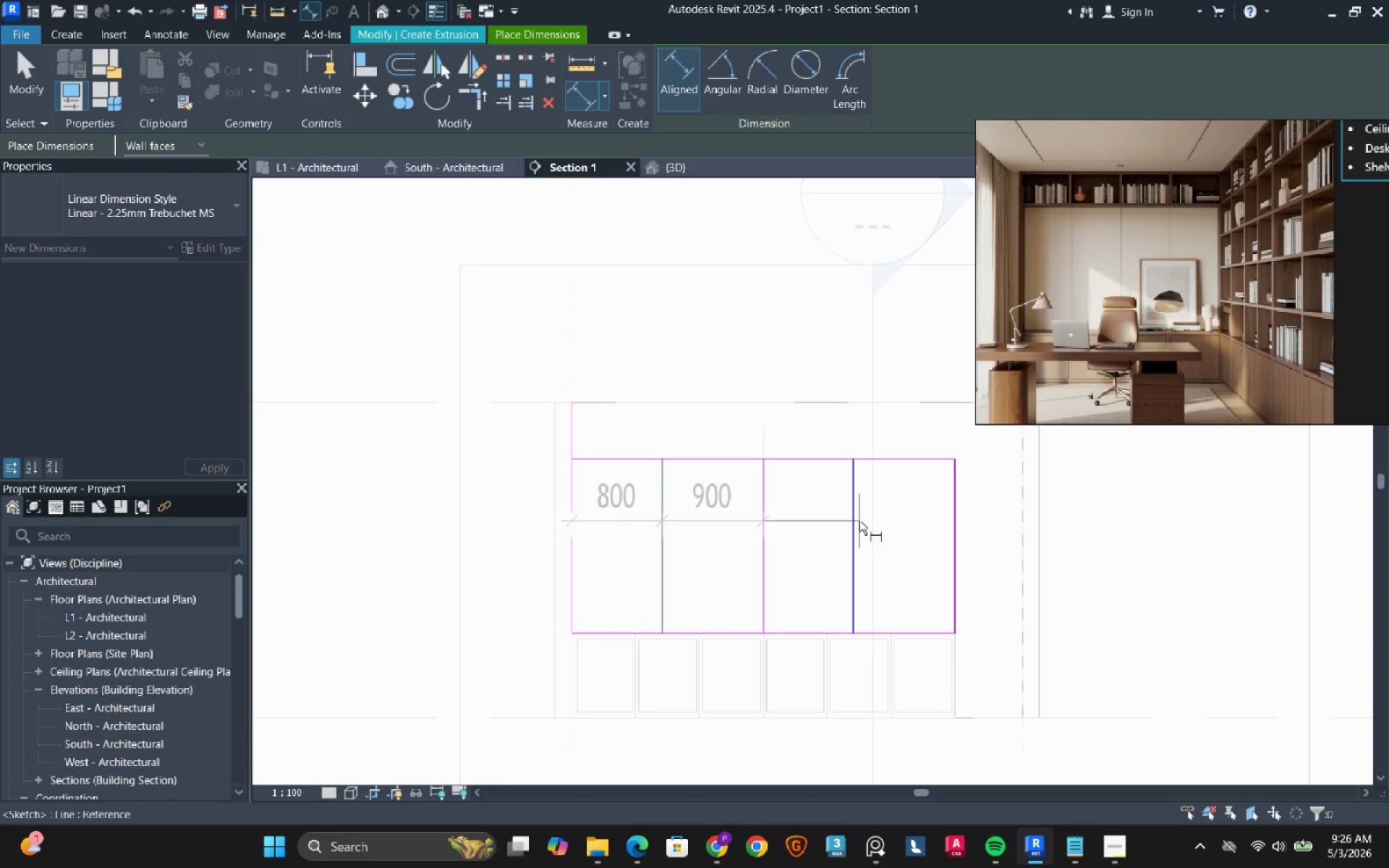 
left_click([859, 521])
 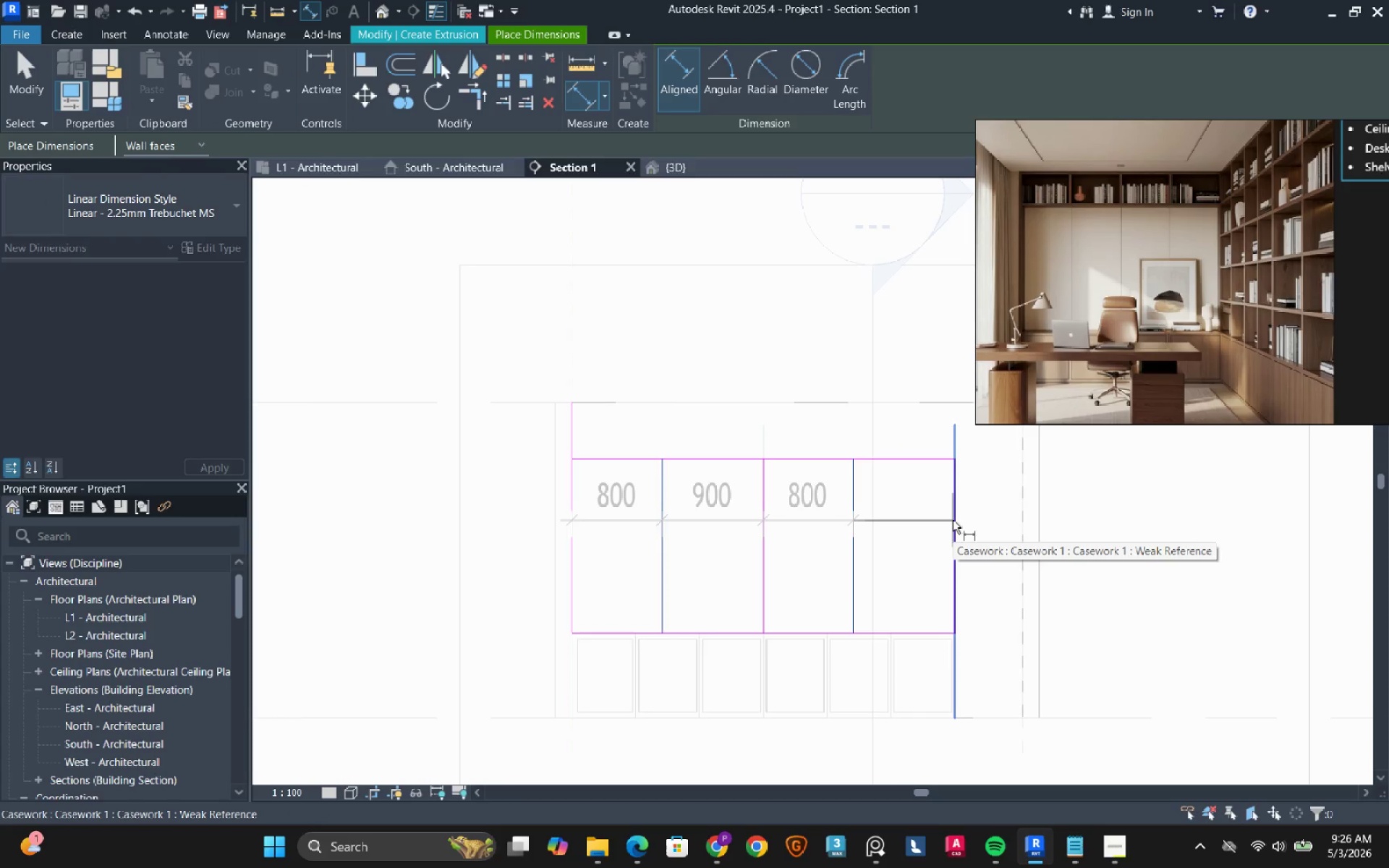 
key(Tab)
 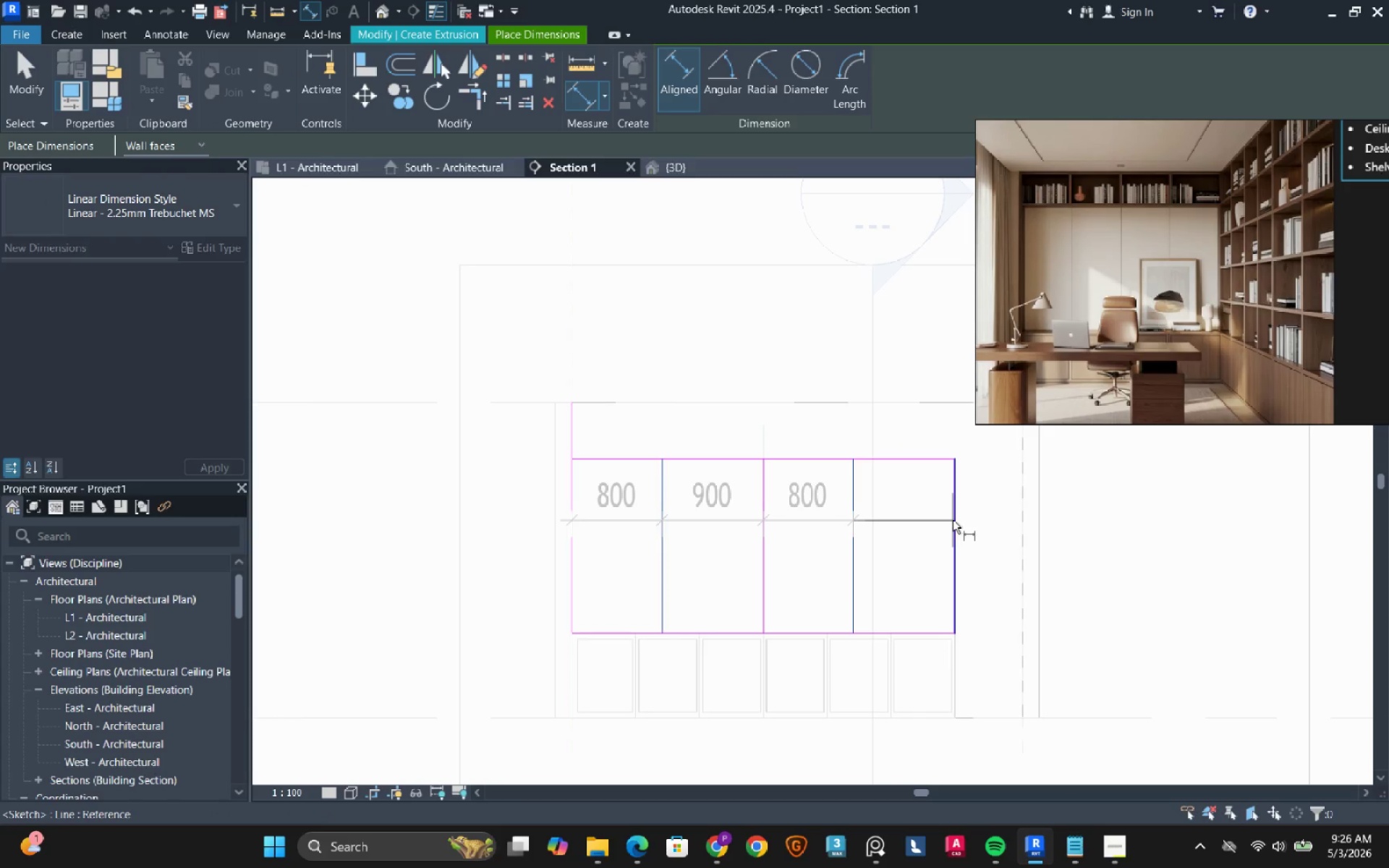 
left_click([953, 520])
 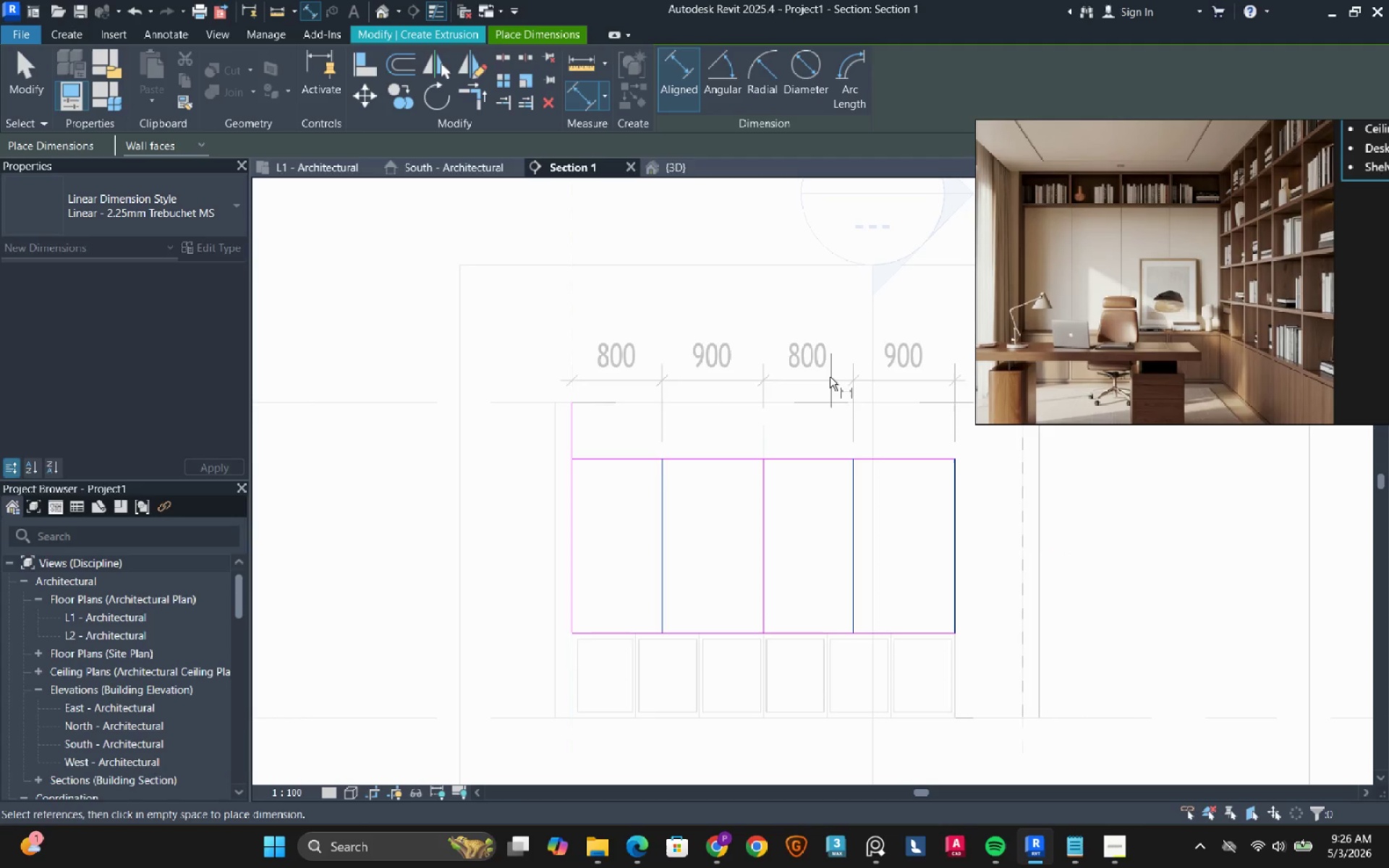 
left_click([823, 349])
 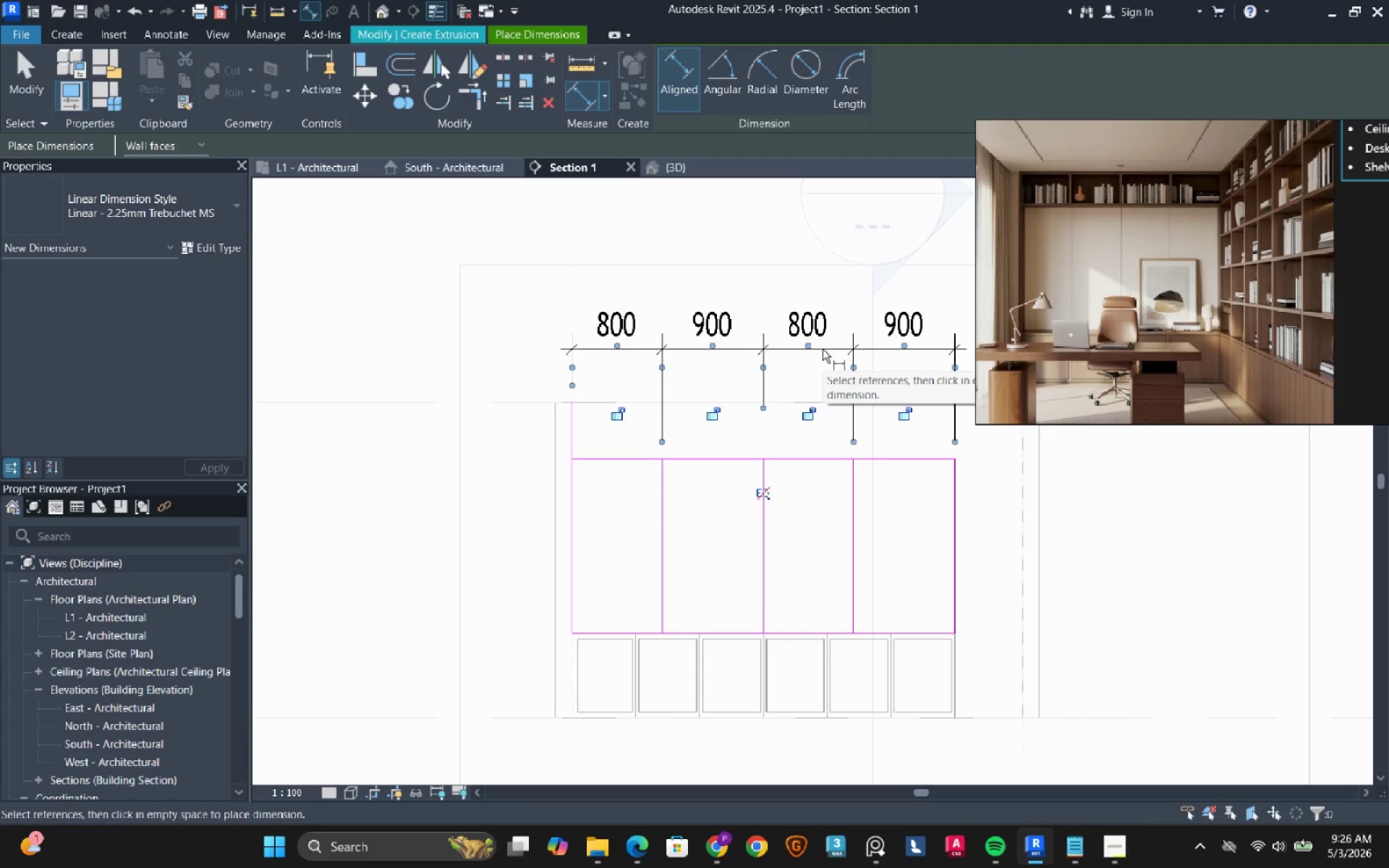 
key(Escape)
 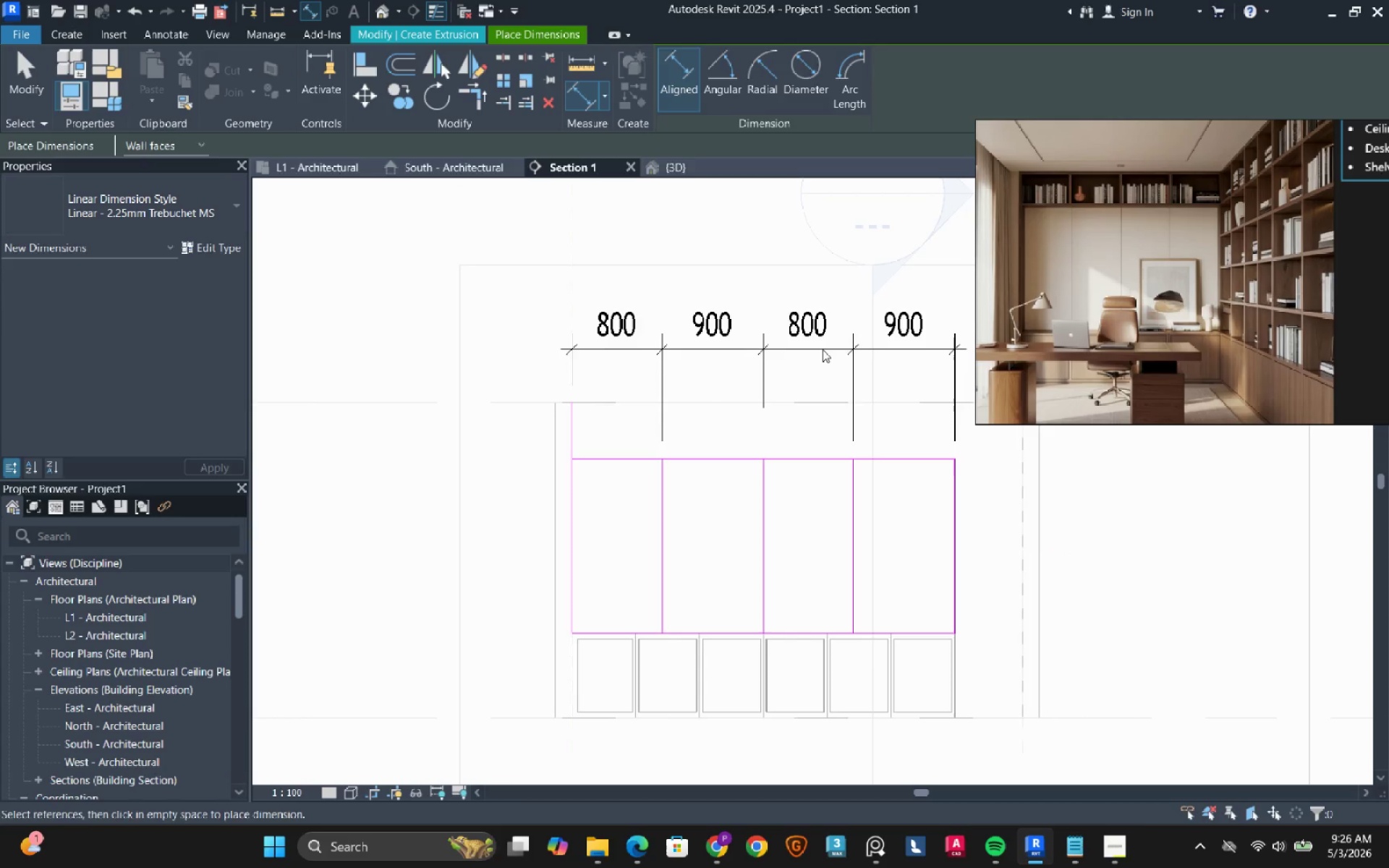 
key(Escape)
 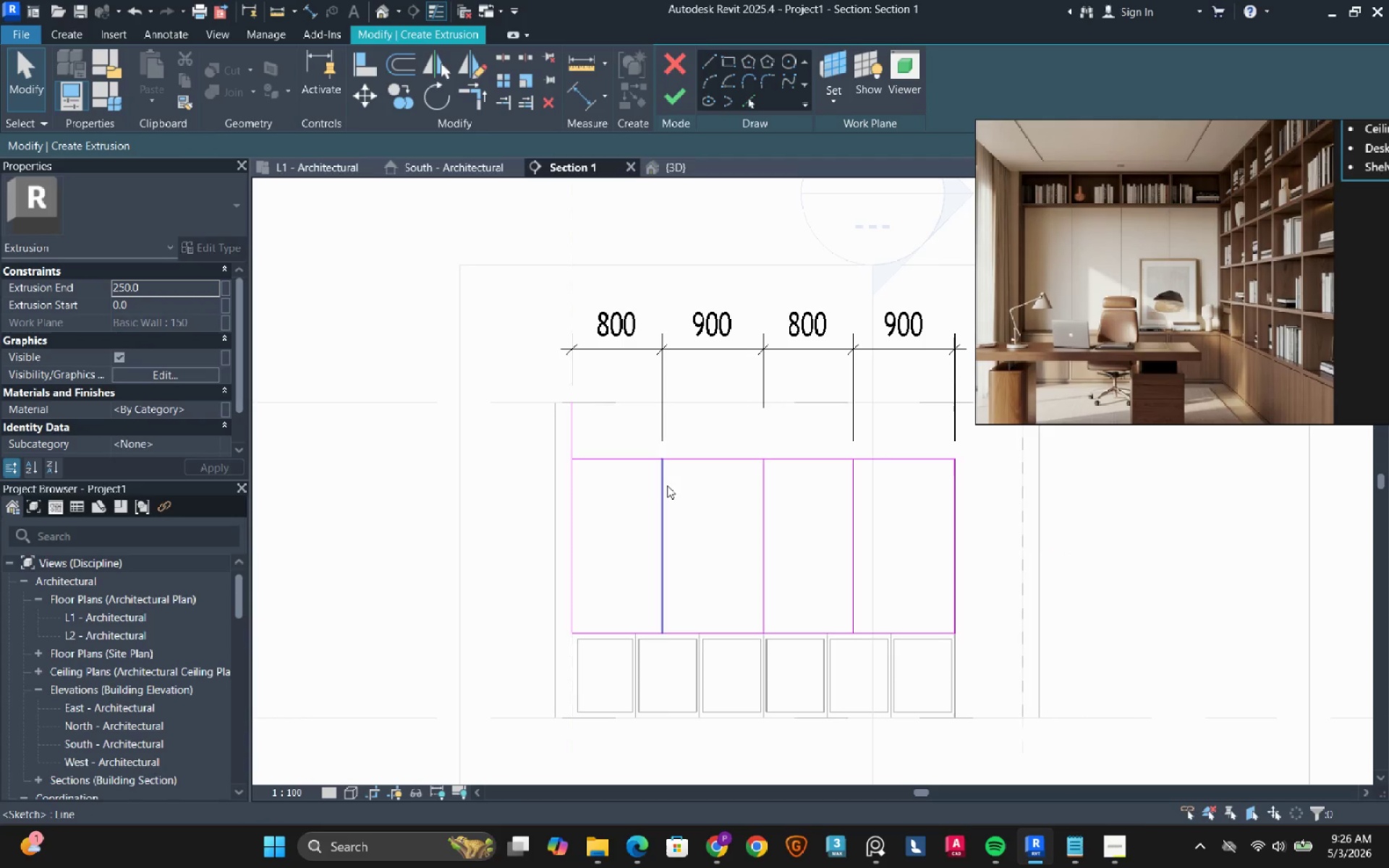 
left_click([667, 485])
 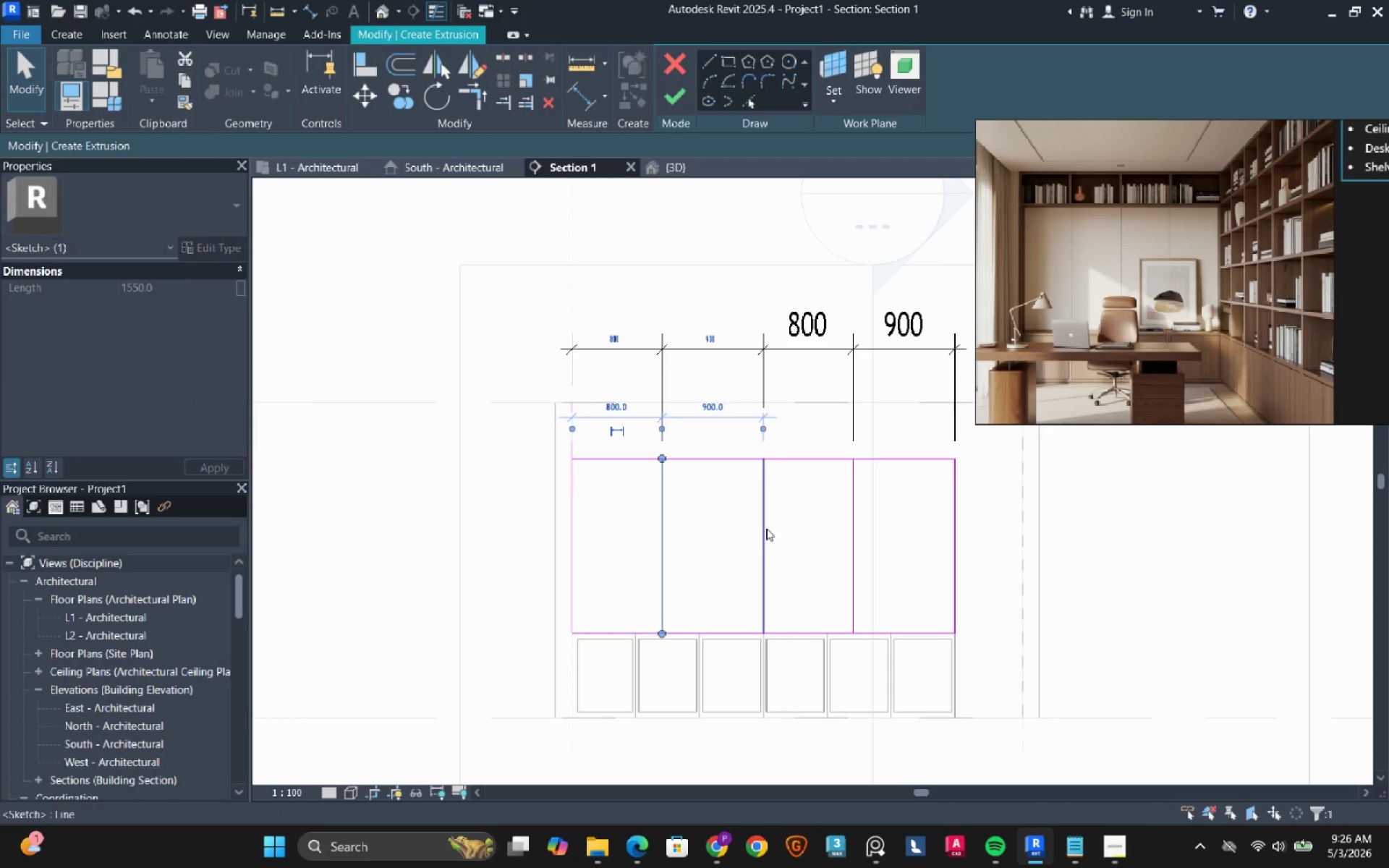 
left_click([766, 528])
 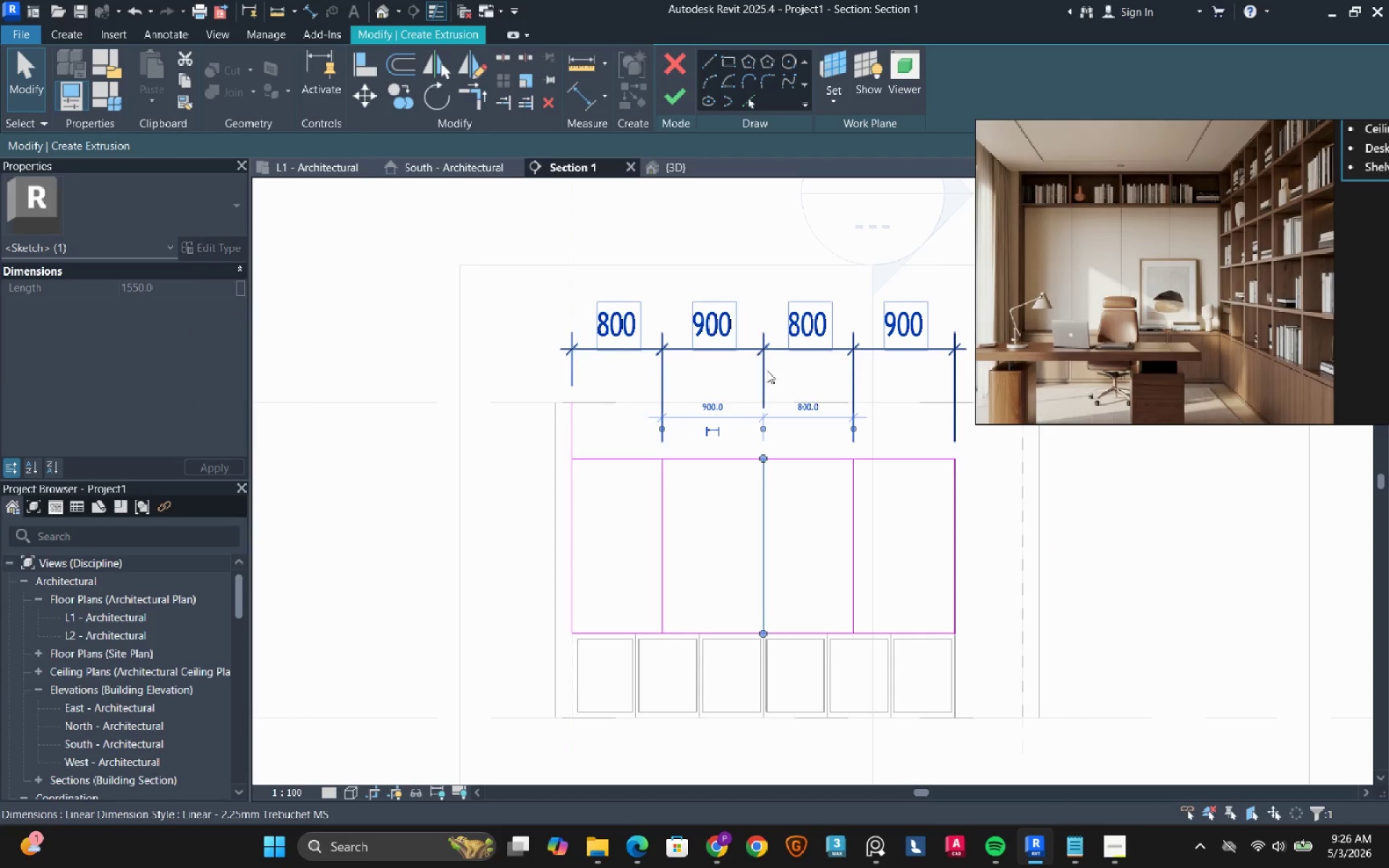 
left_click([771, 352])
 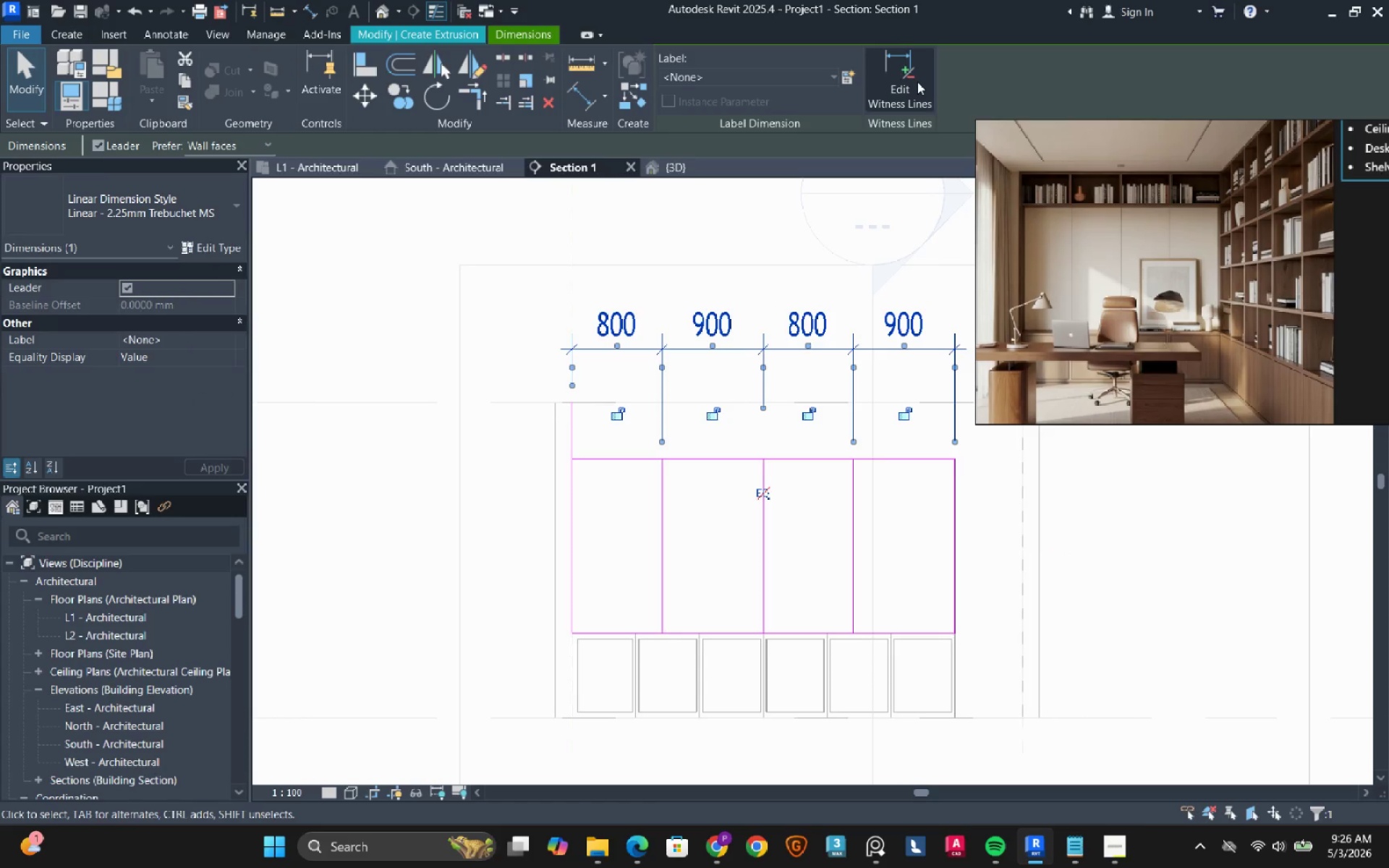 
left_click_drag(start_coordinate=[917, 82], to_coordinate=[901, 97])
 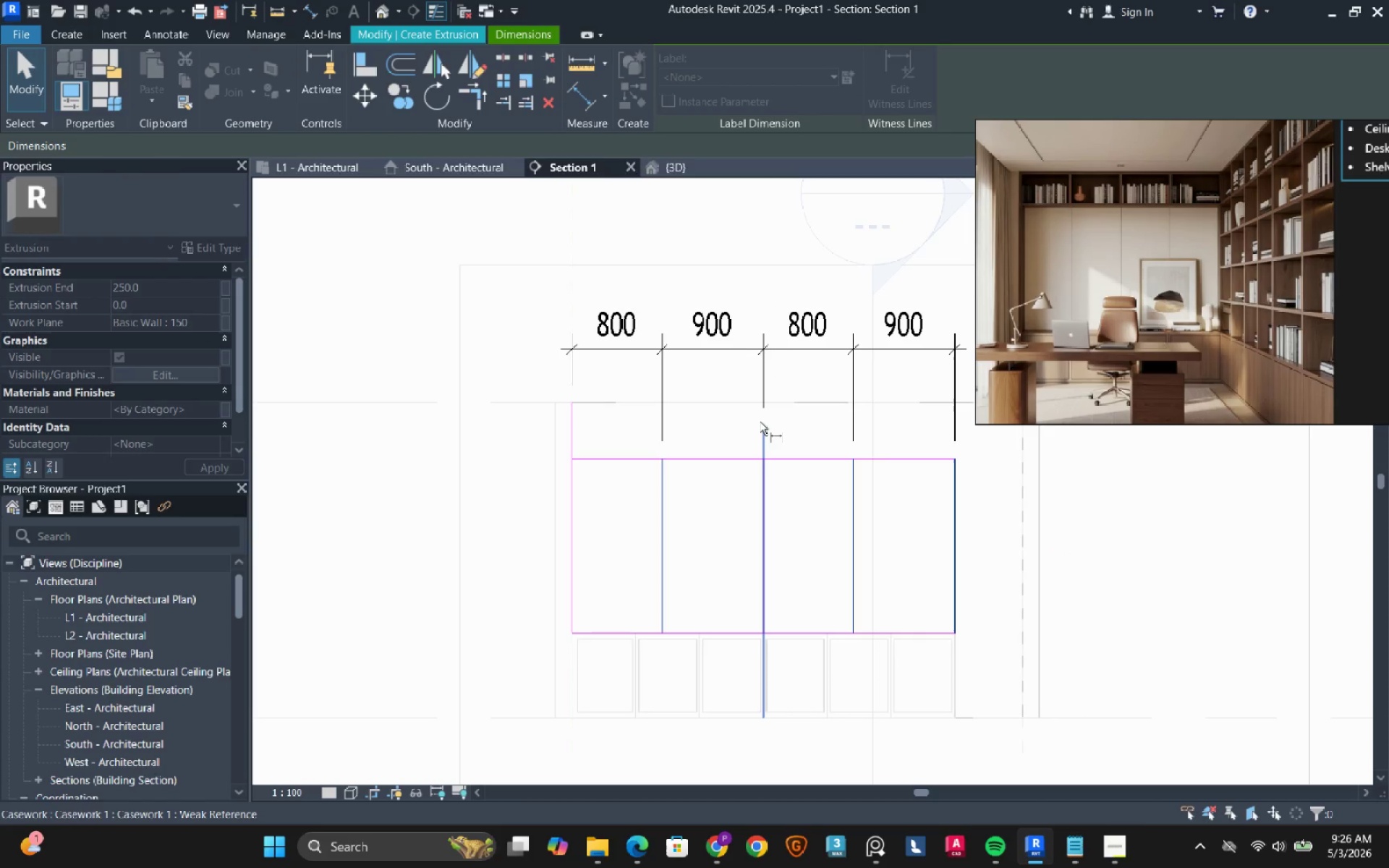 
left_click([760, 426])
 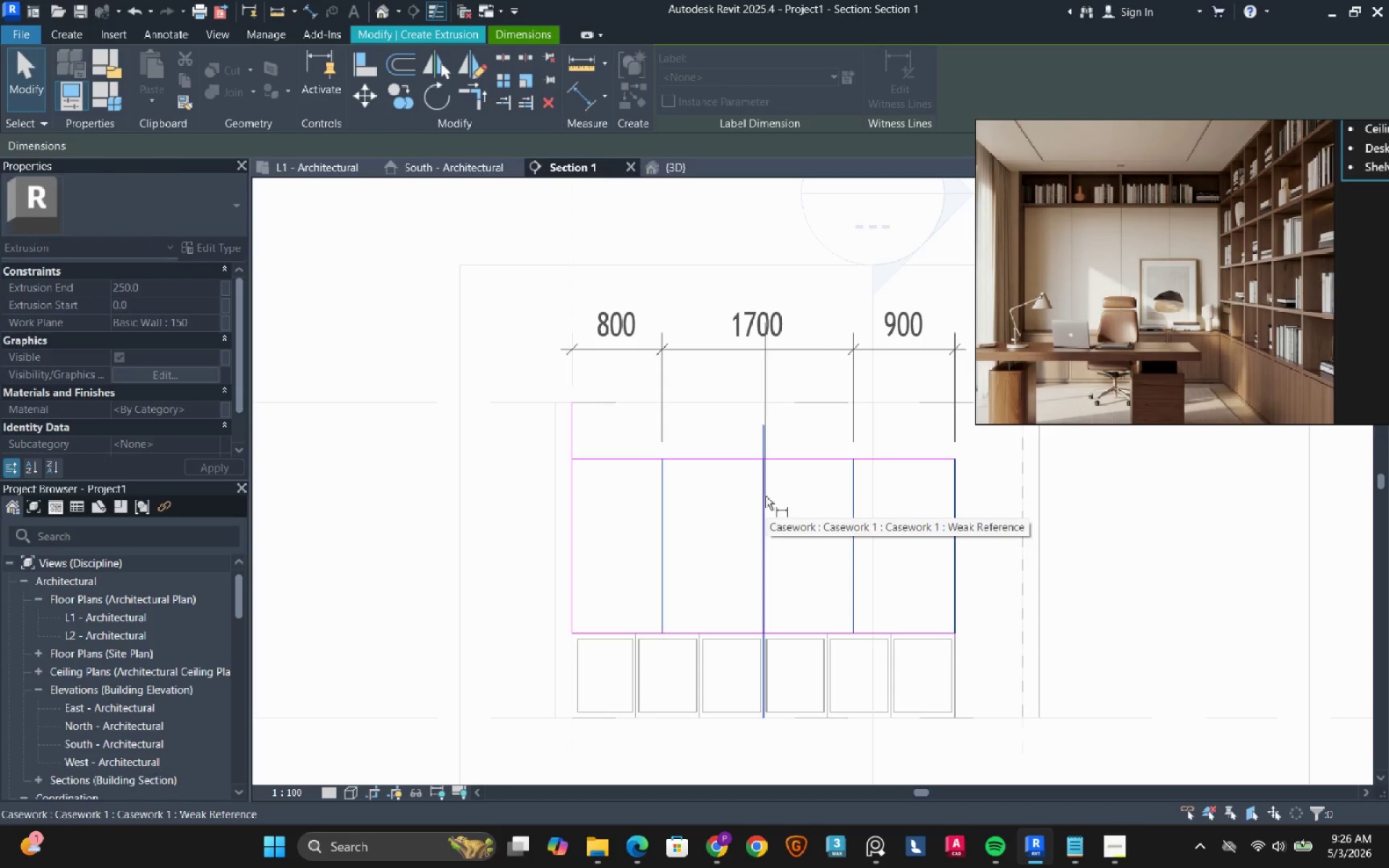 
key(Tab)
 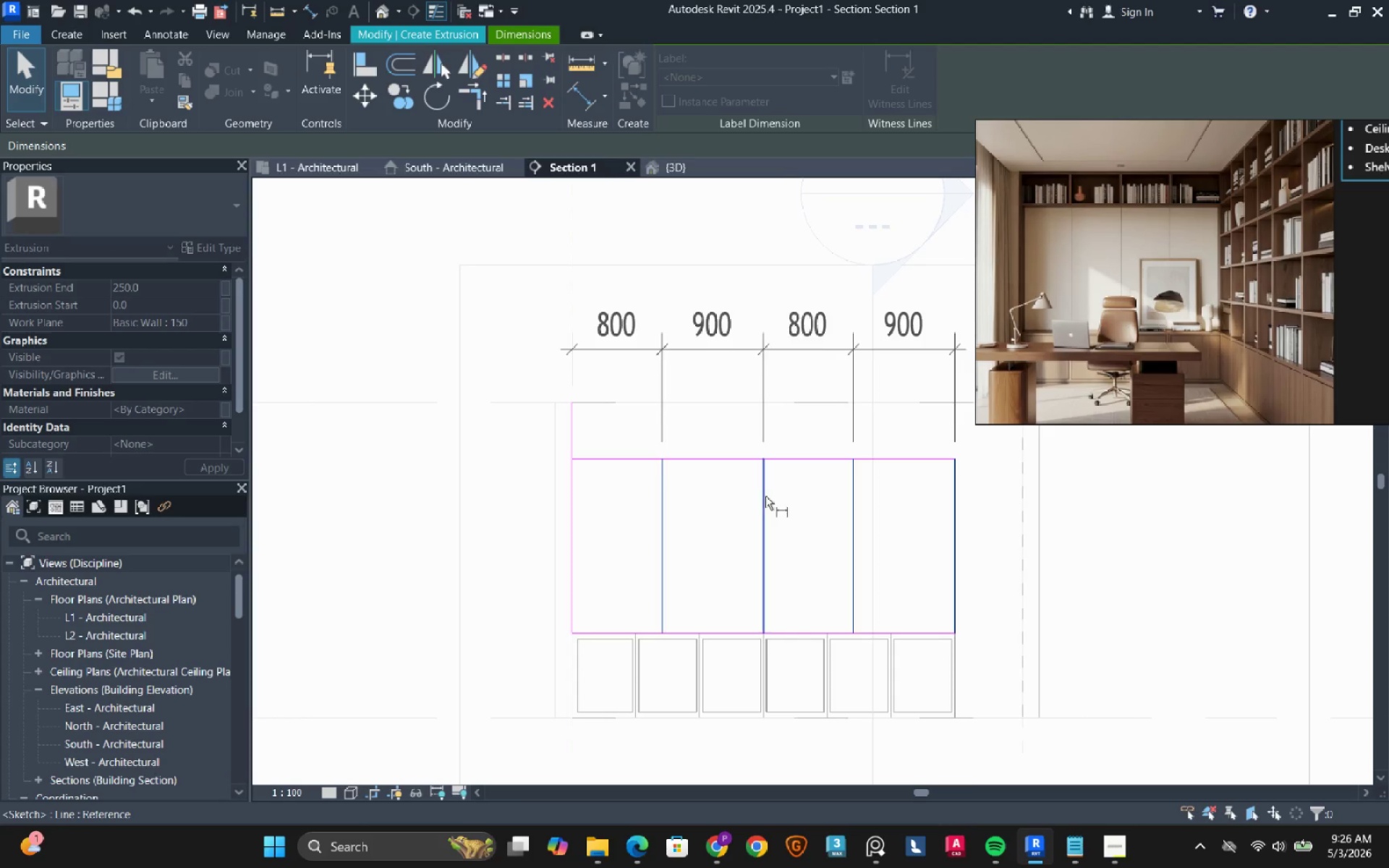 
left_click([765, 496])
 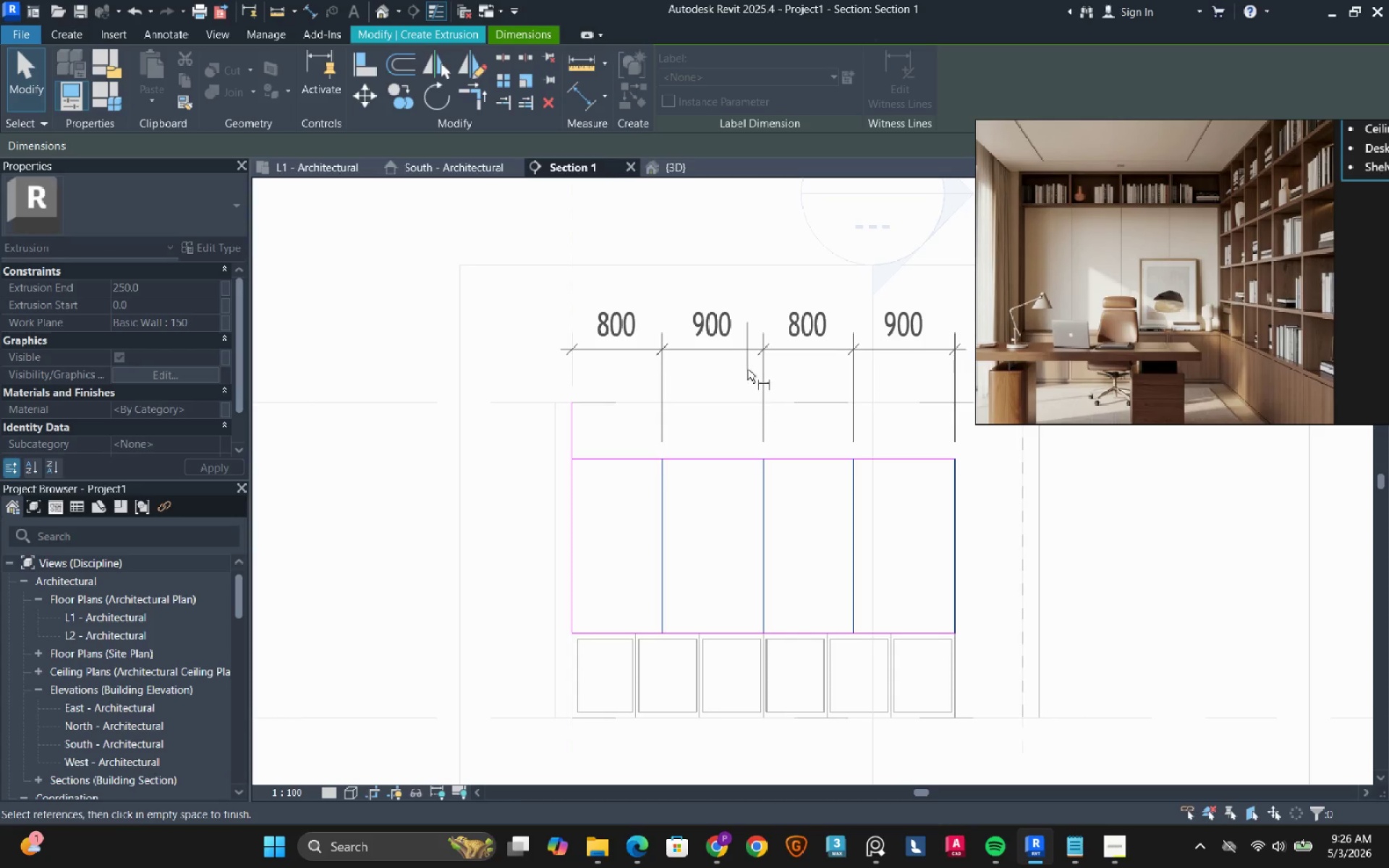 
left_click([747, 369])
 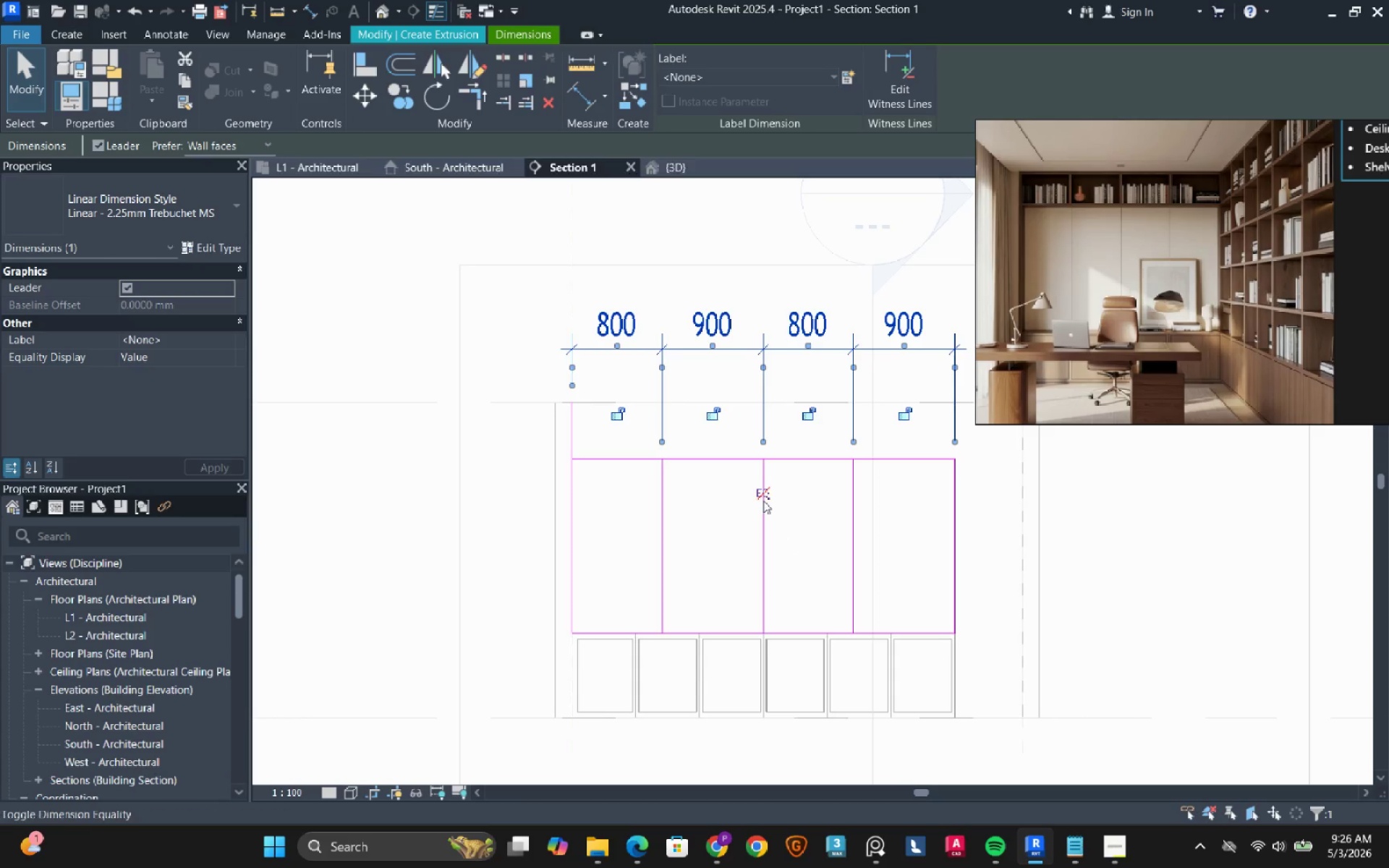 
left_click([763, 499])
 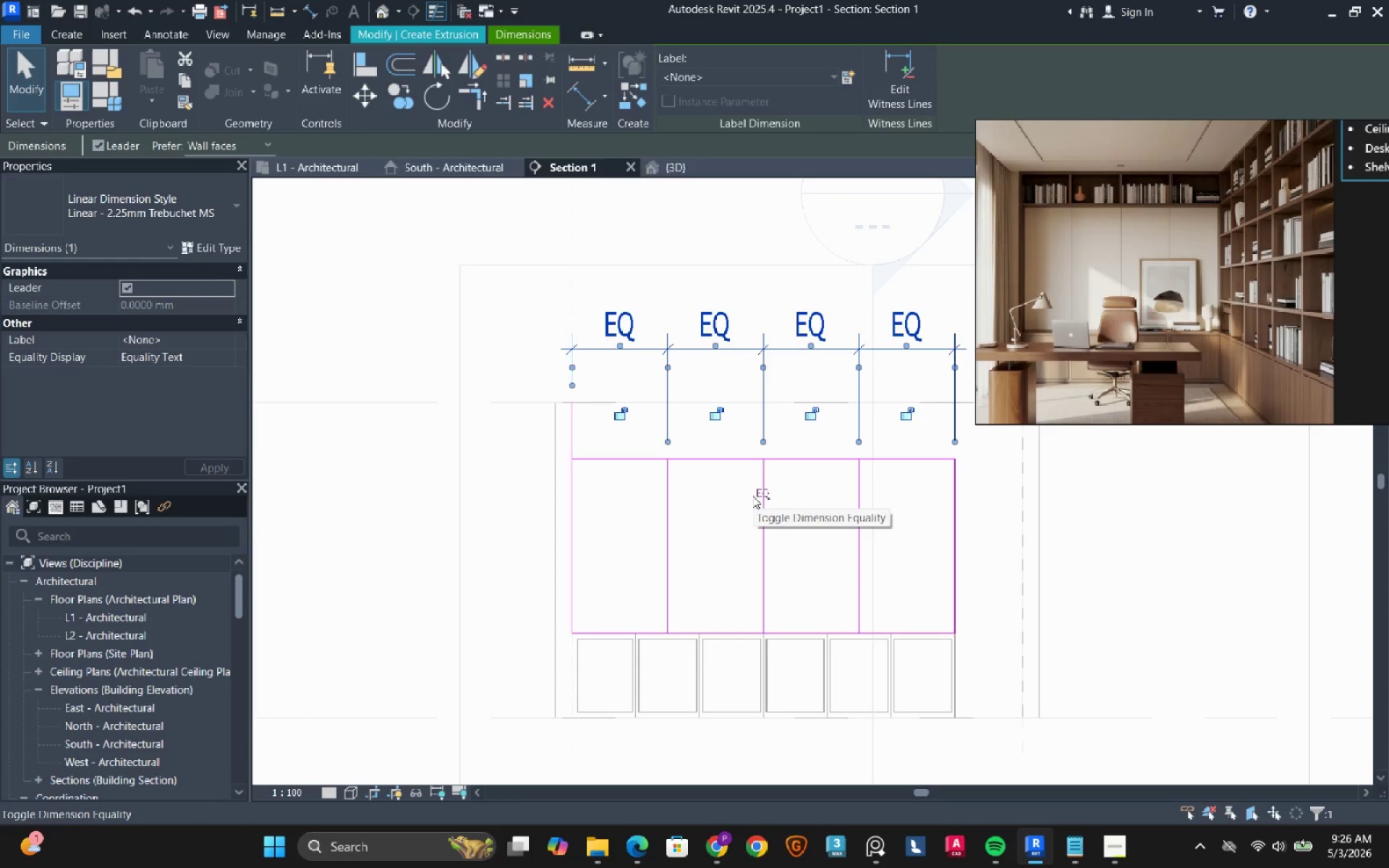 
key(Escape)
 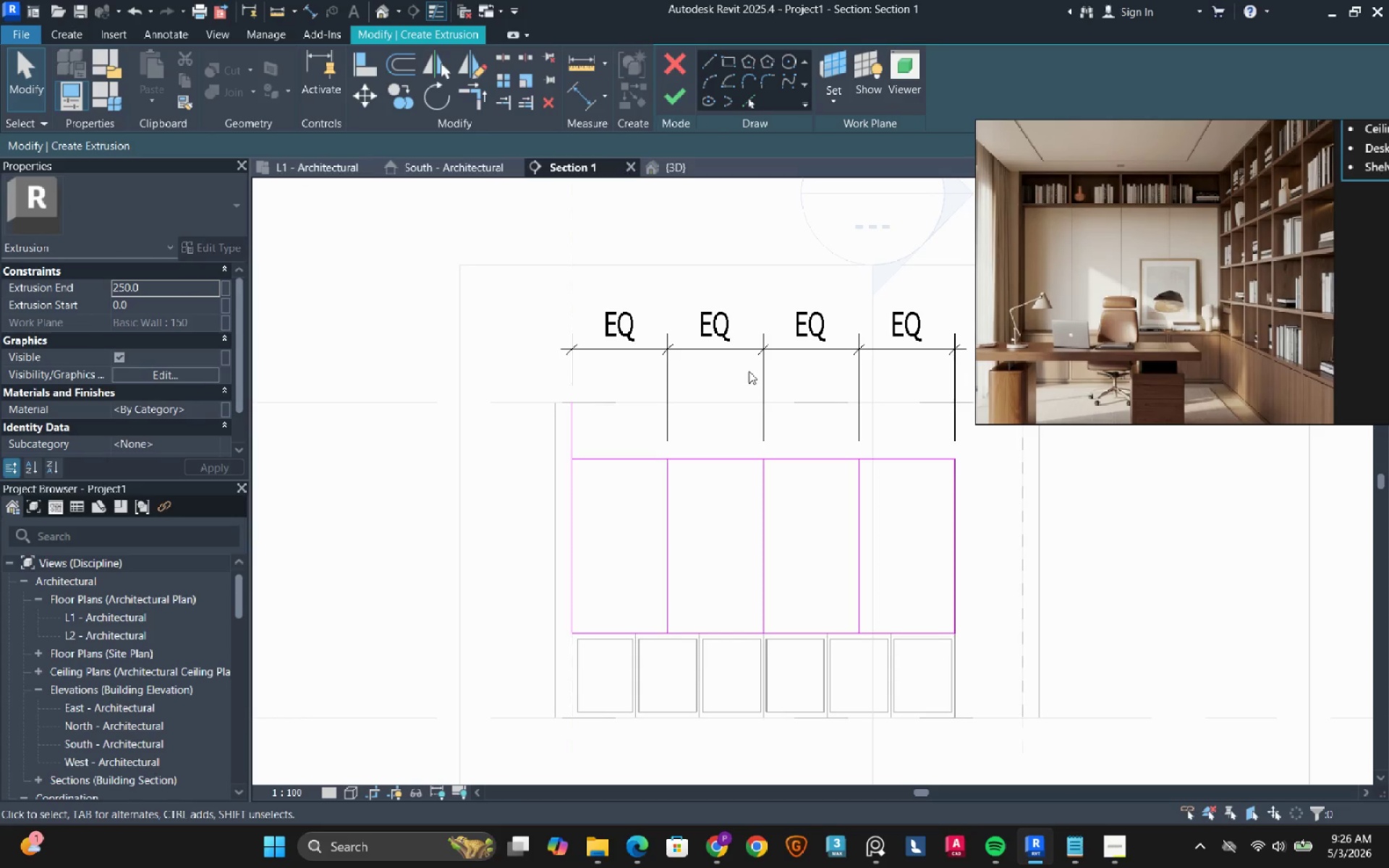 
mouse_move([775, 375])
 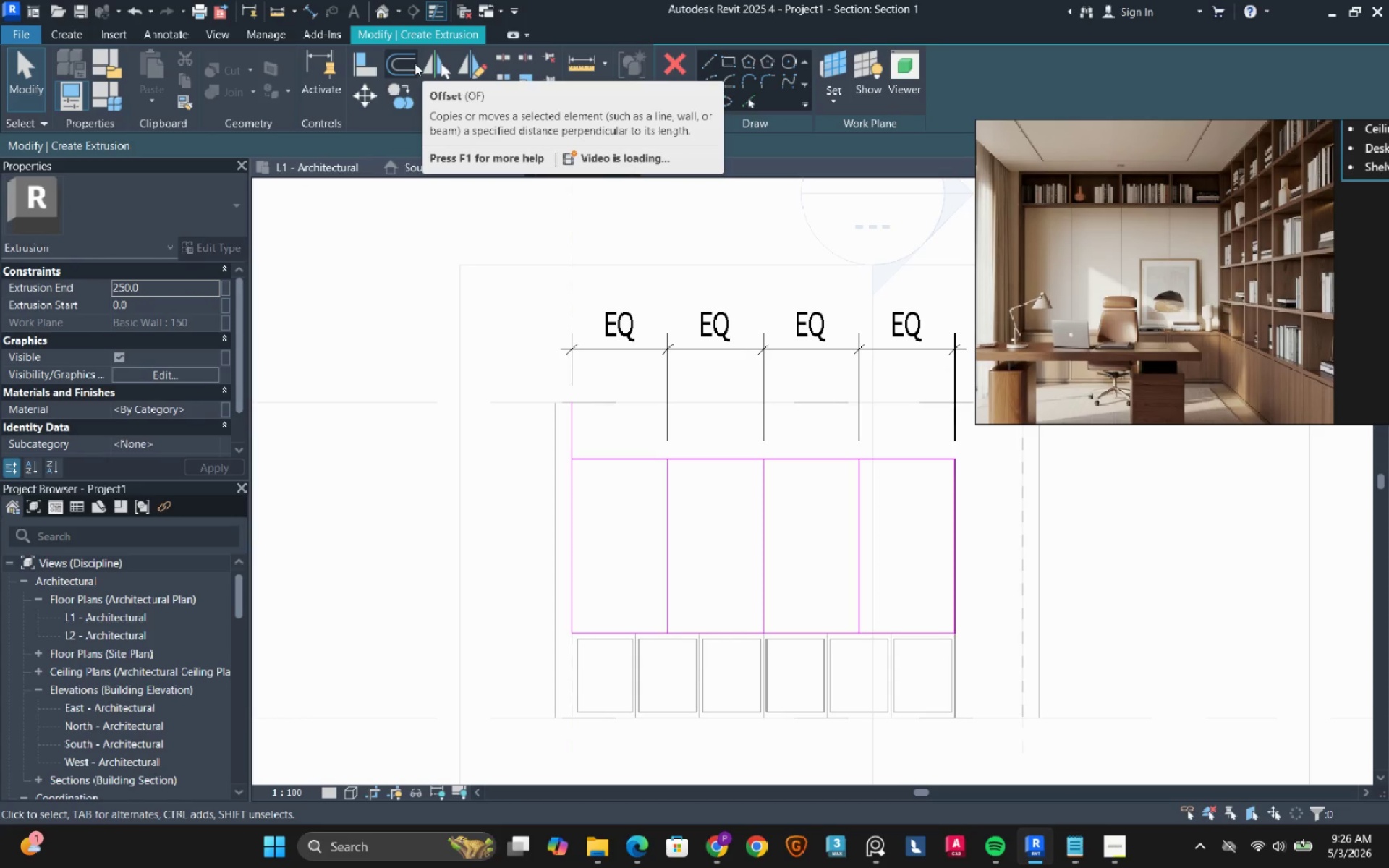 
left_click([415, 63])
 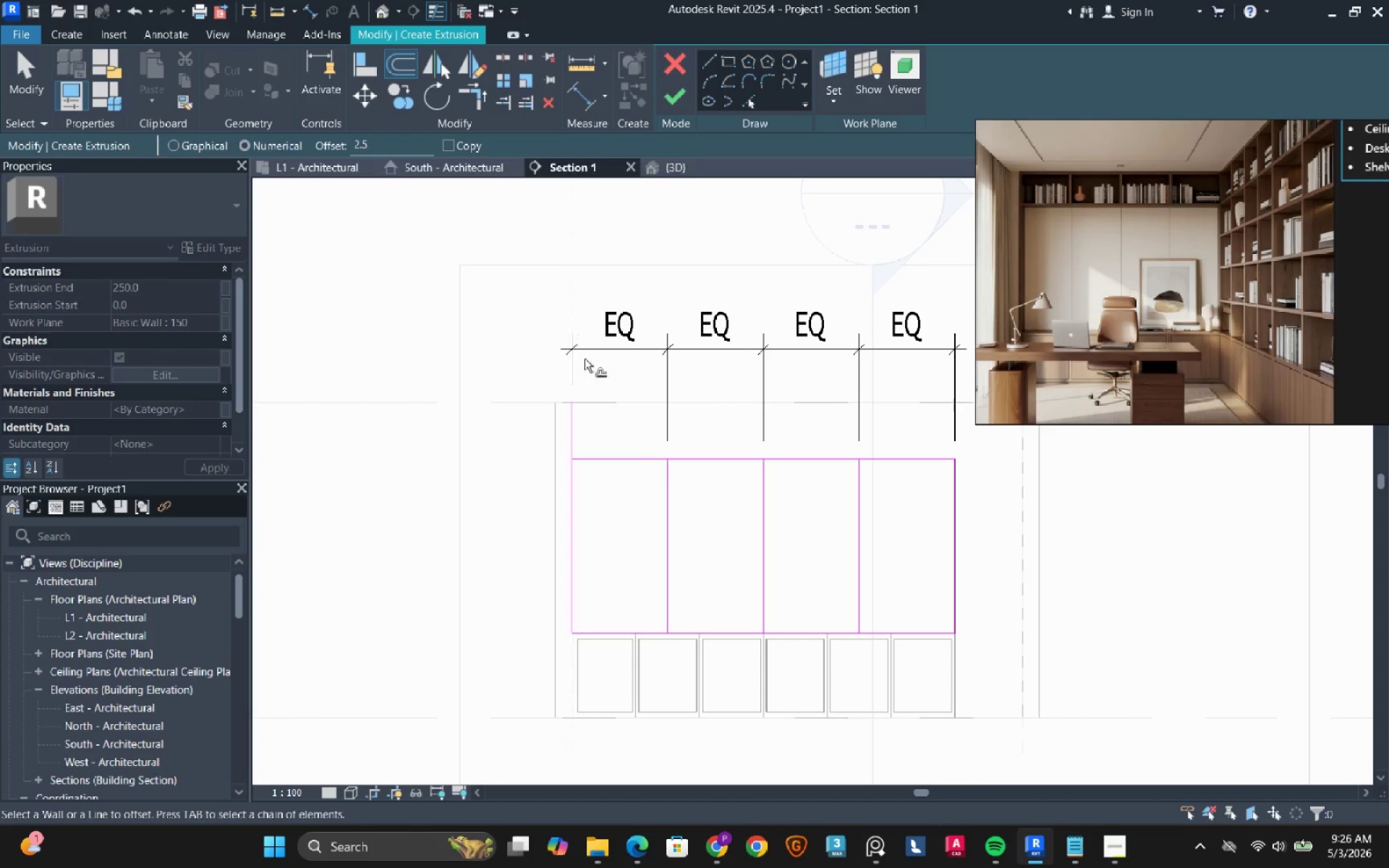 
scroll: coordinate [685, 444], scroll_direction: up, amount: 25.0
 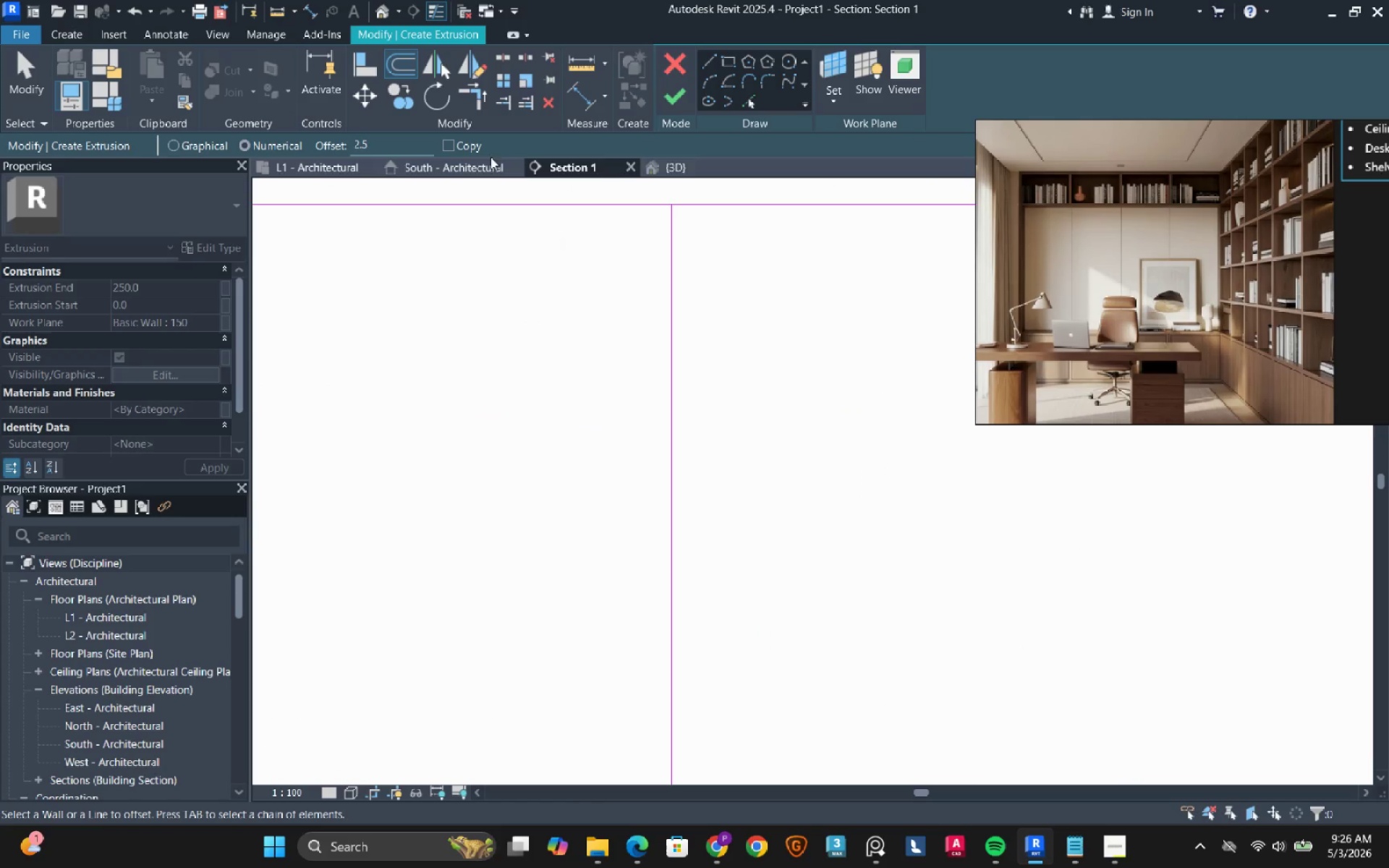 
left_click([478, 149])
 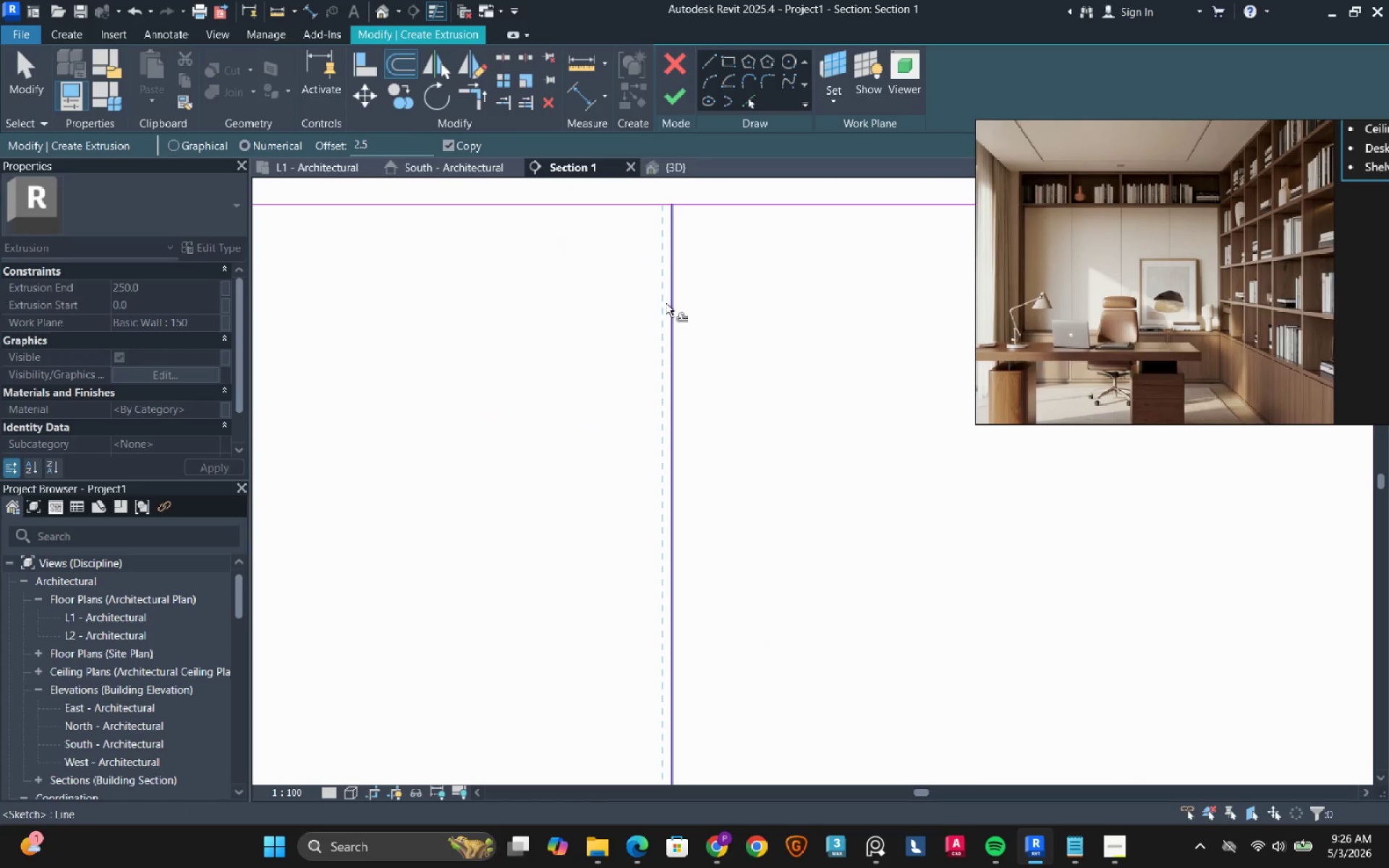 
left_click([666, 303])
 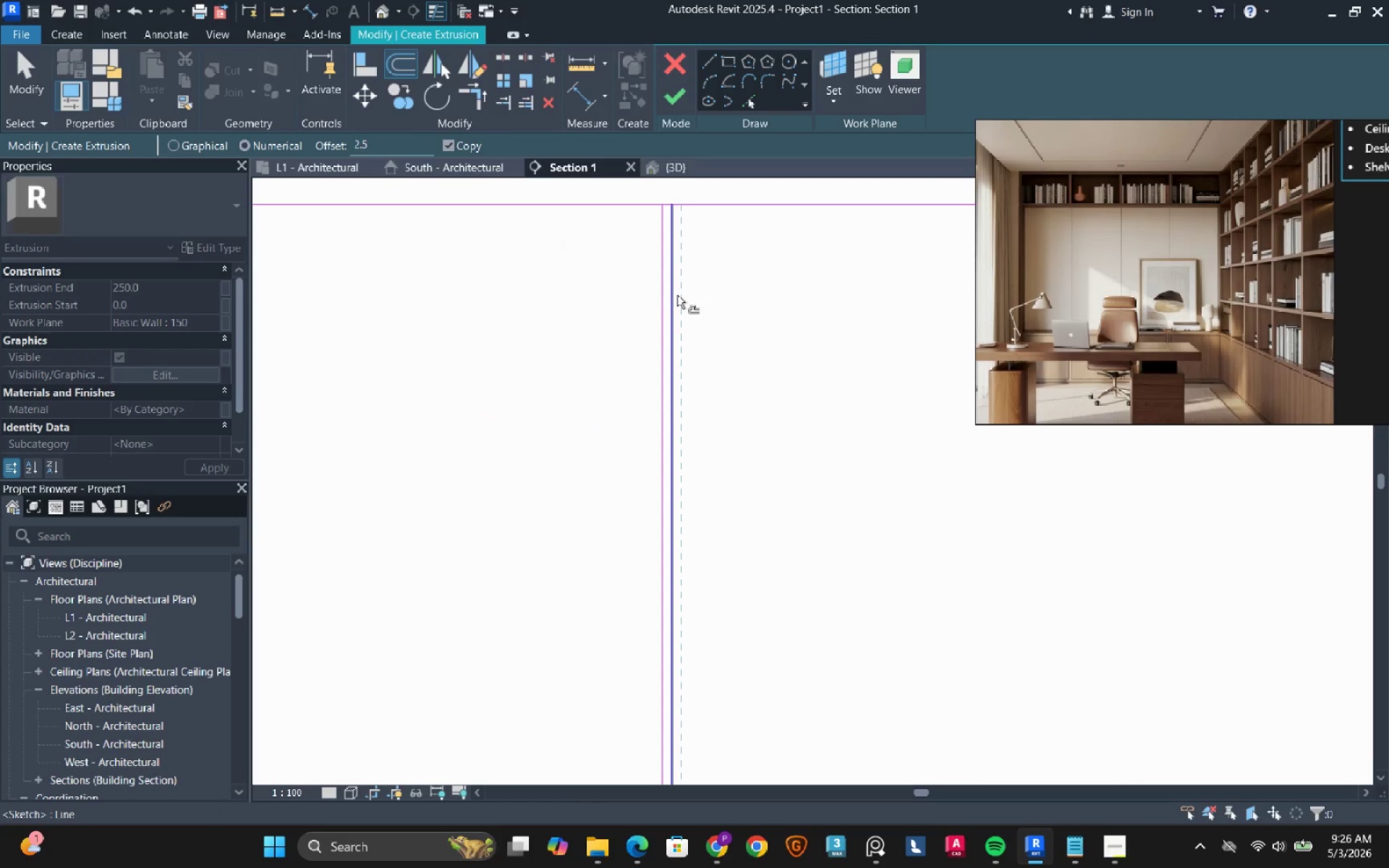 
left_click_drag(start_coordinate=[677, 295], to_coordinate=[674, 297])
 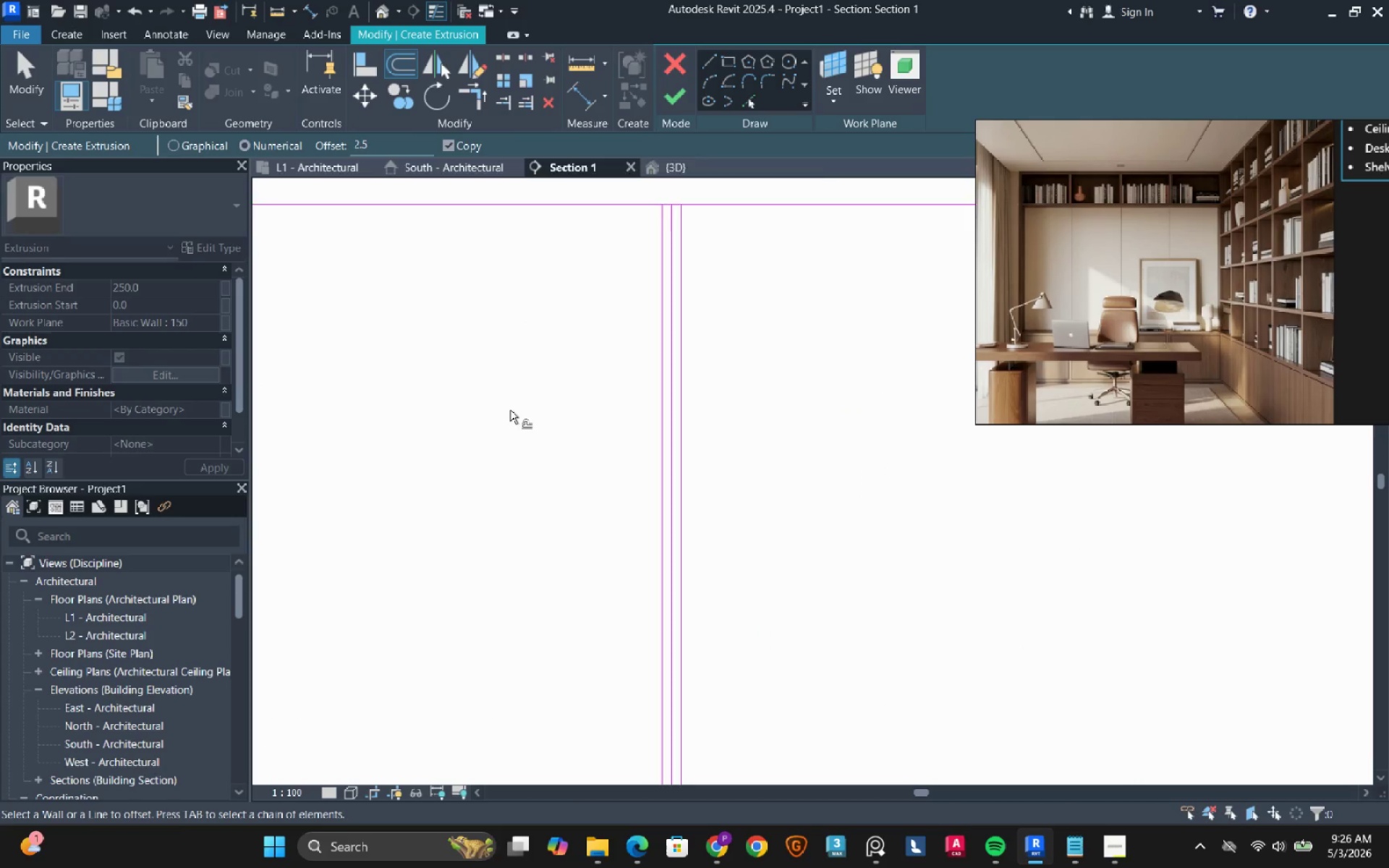 
scroll: coordinate [506, 417], scroll_direction: down, amount: 15.0
 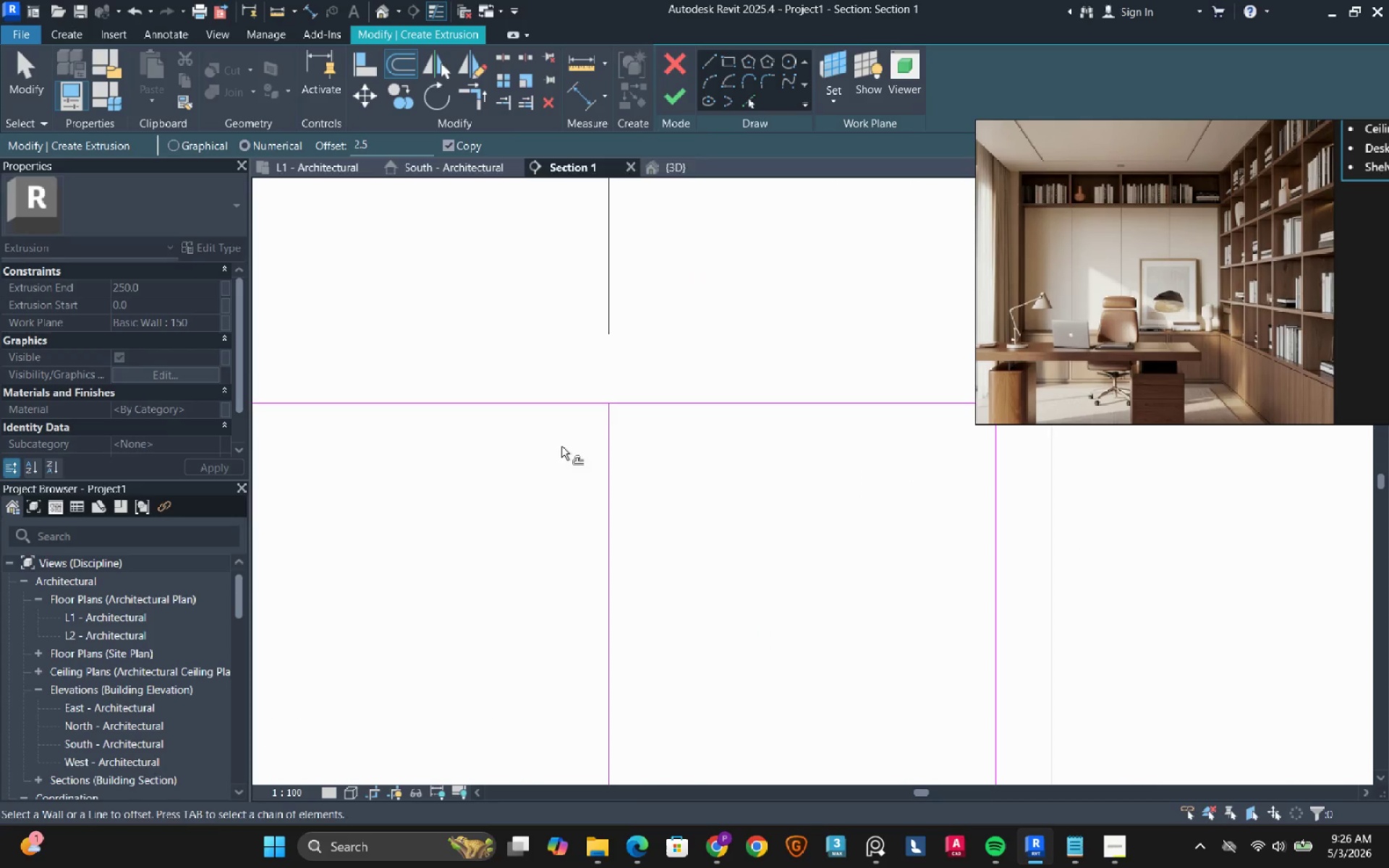 
left_click([611, 420])
 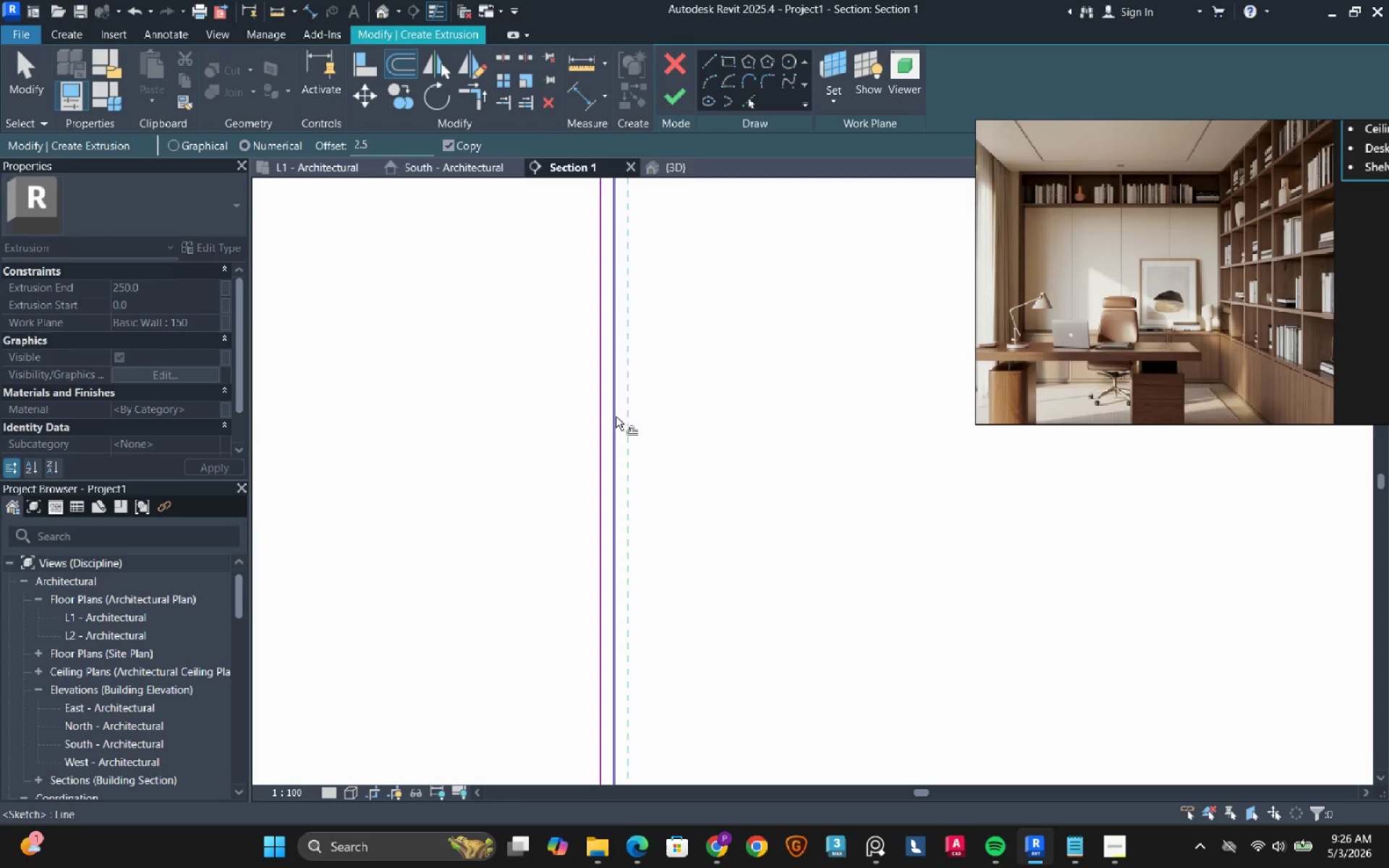 
scroll: coordinate [608, 424], scroll_direction: up, amount: 18.0
 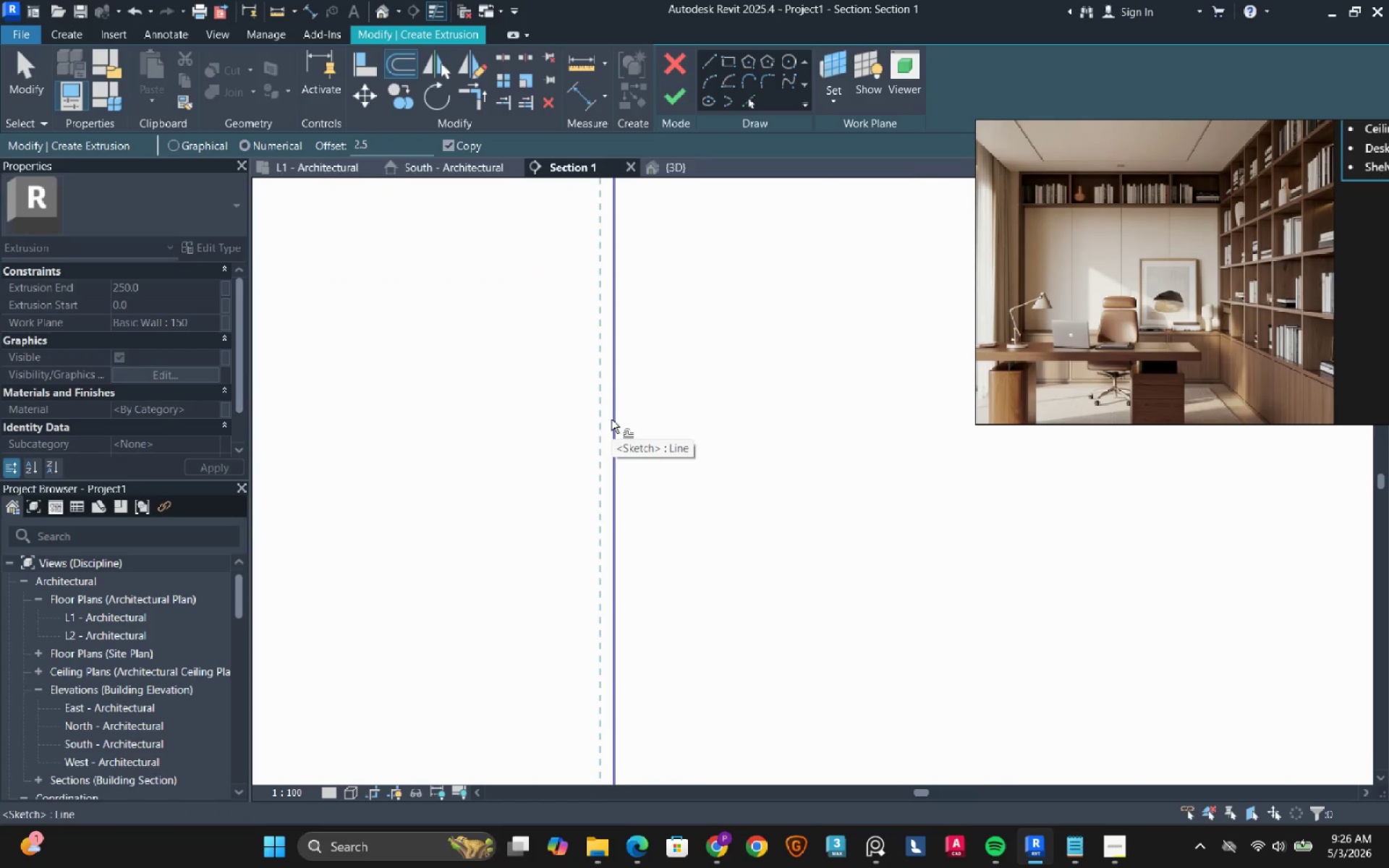 
double_click([616, 417])
 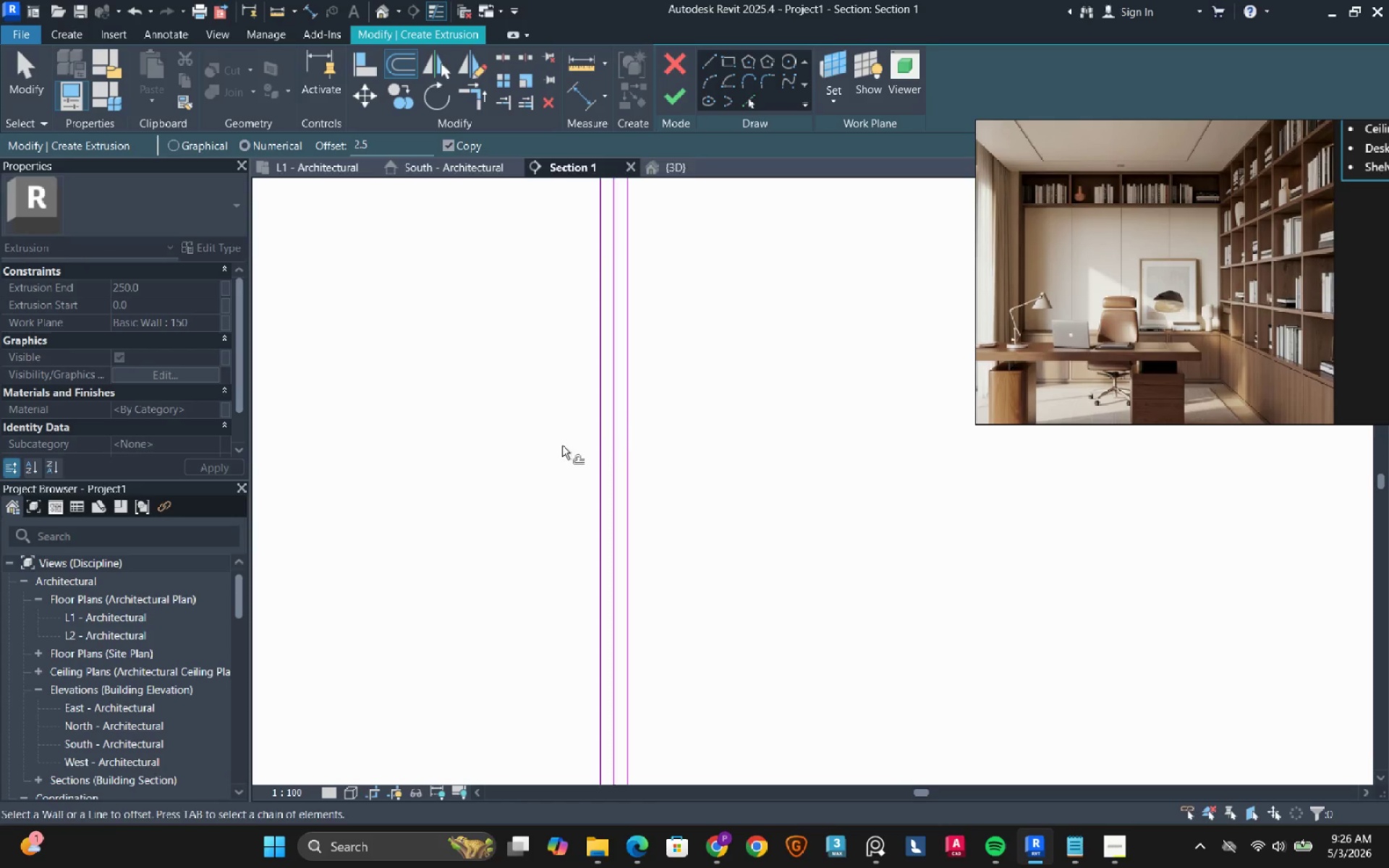 
scroll: coordinate [893, 437], scroll_direction: up, amount: 2.0
 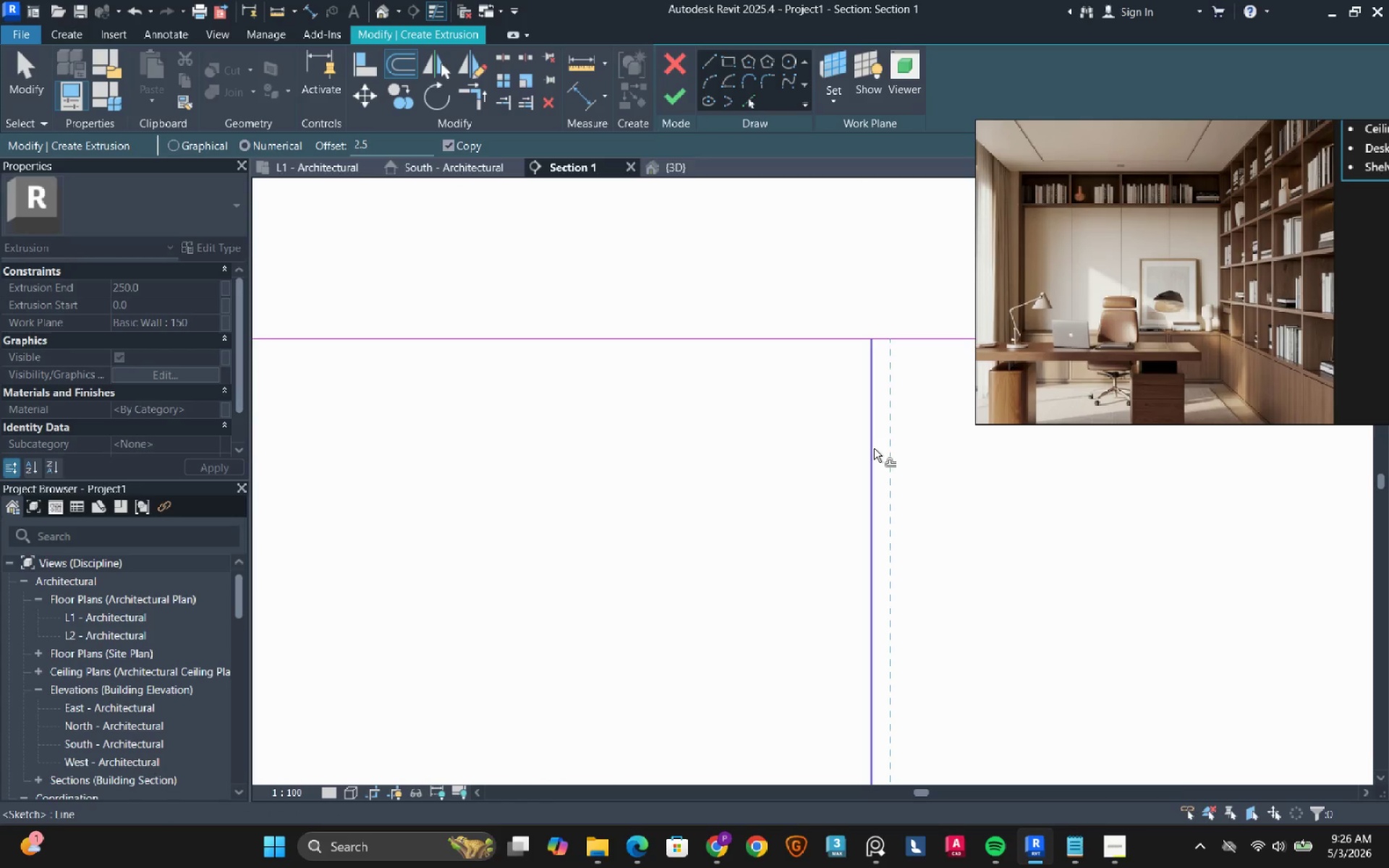 
left_click([874, 448])
 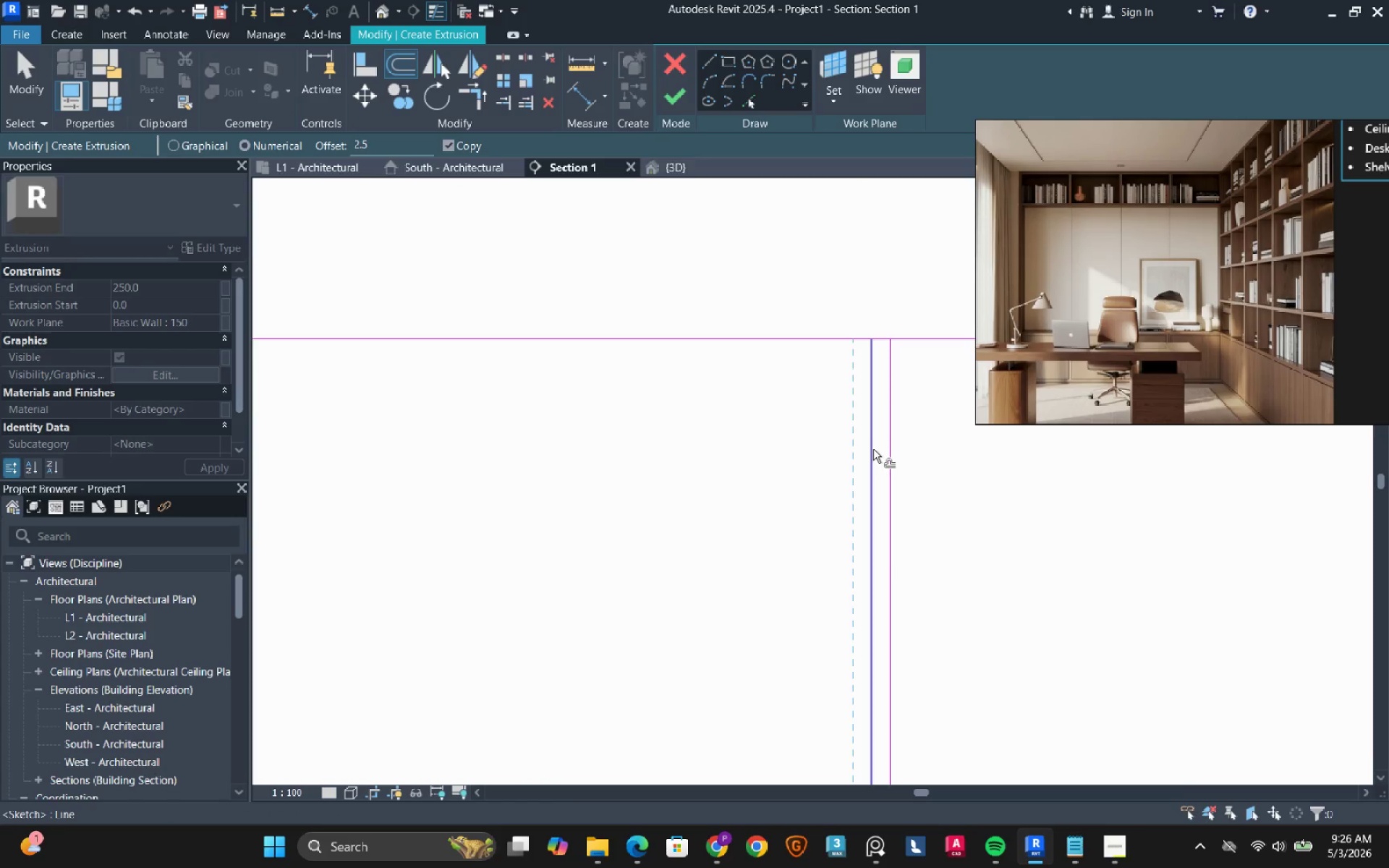 
left_click([873, 449])
 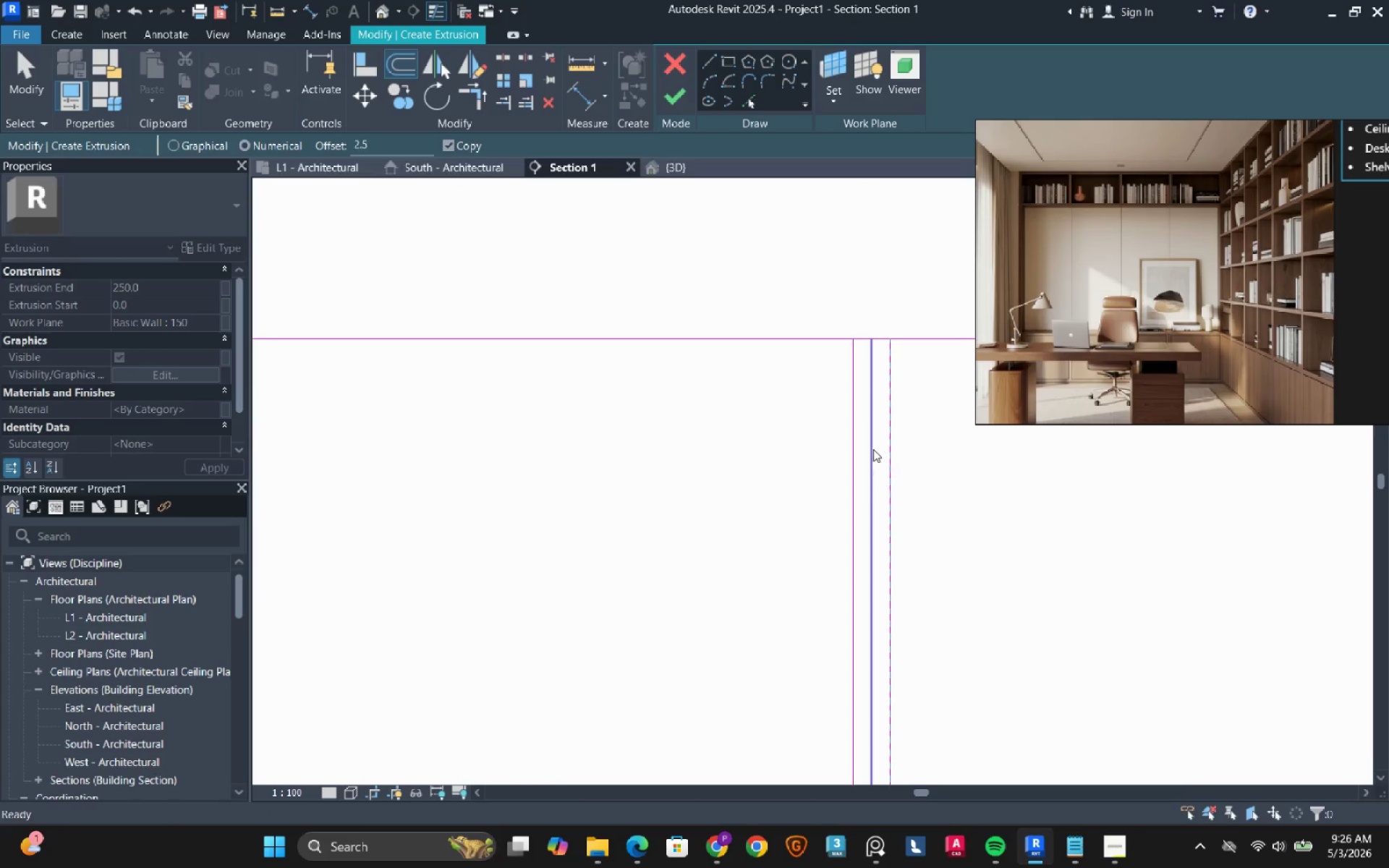 
left_click([873, 449])
 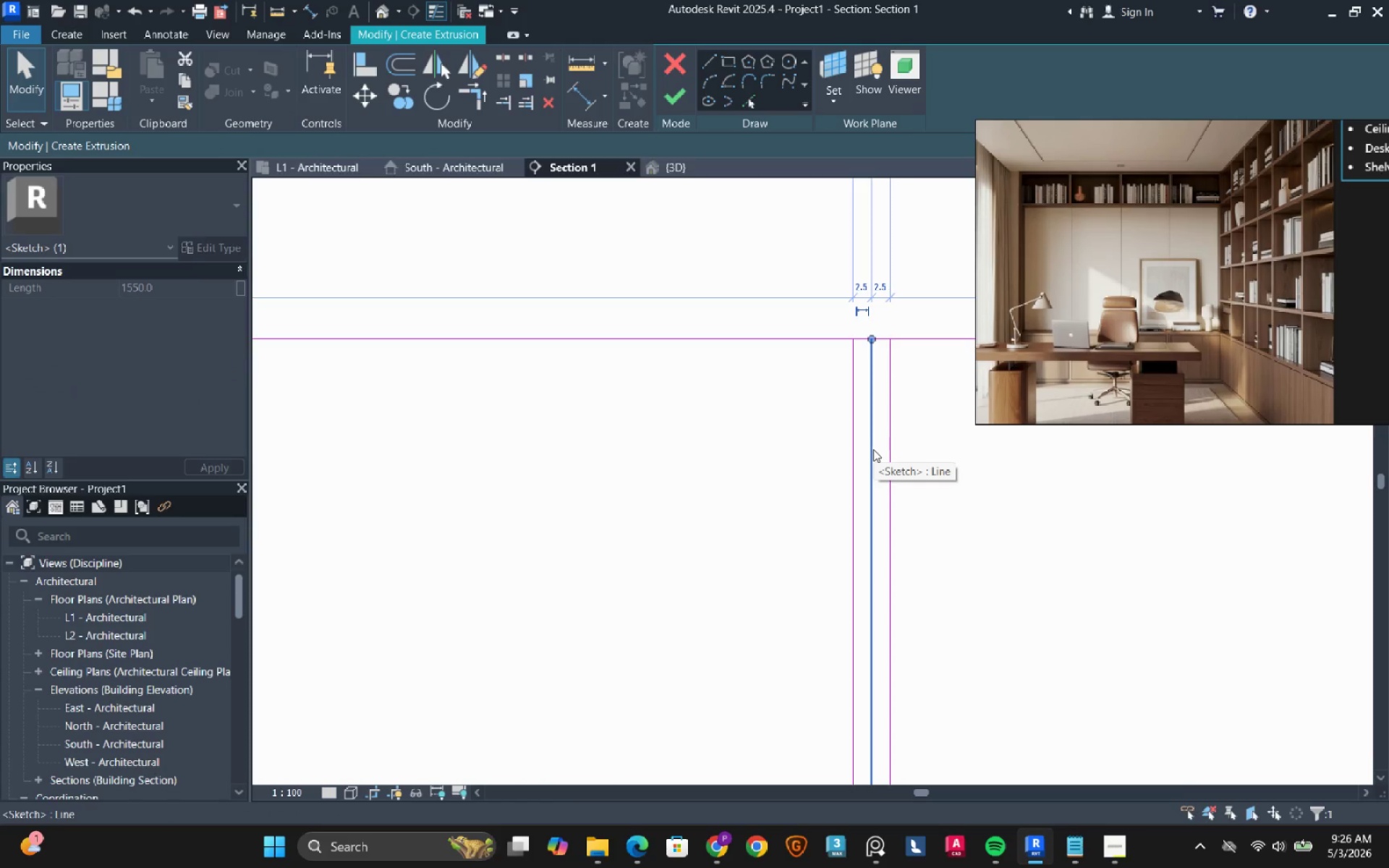 
scroll: coordinate [977, 488], scroll_direction: down, amount: 16.0
 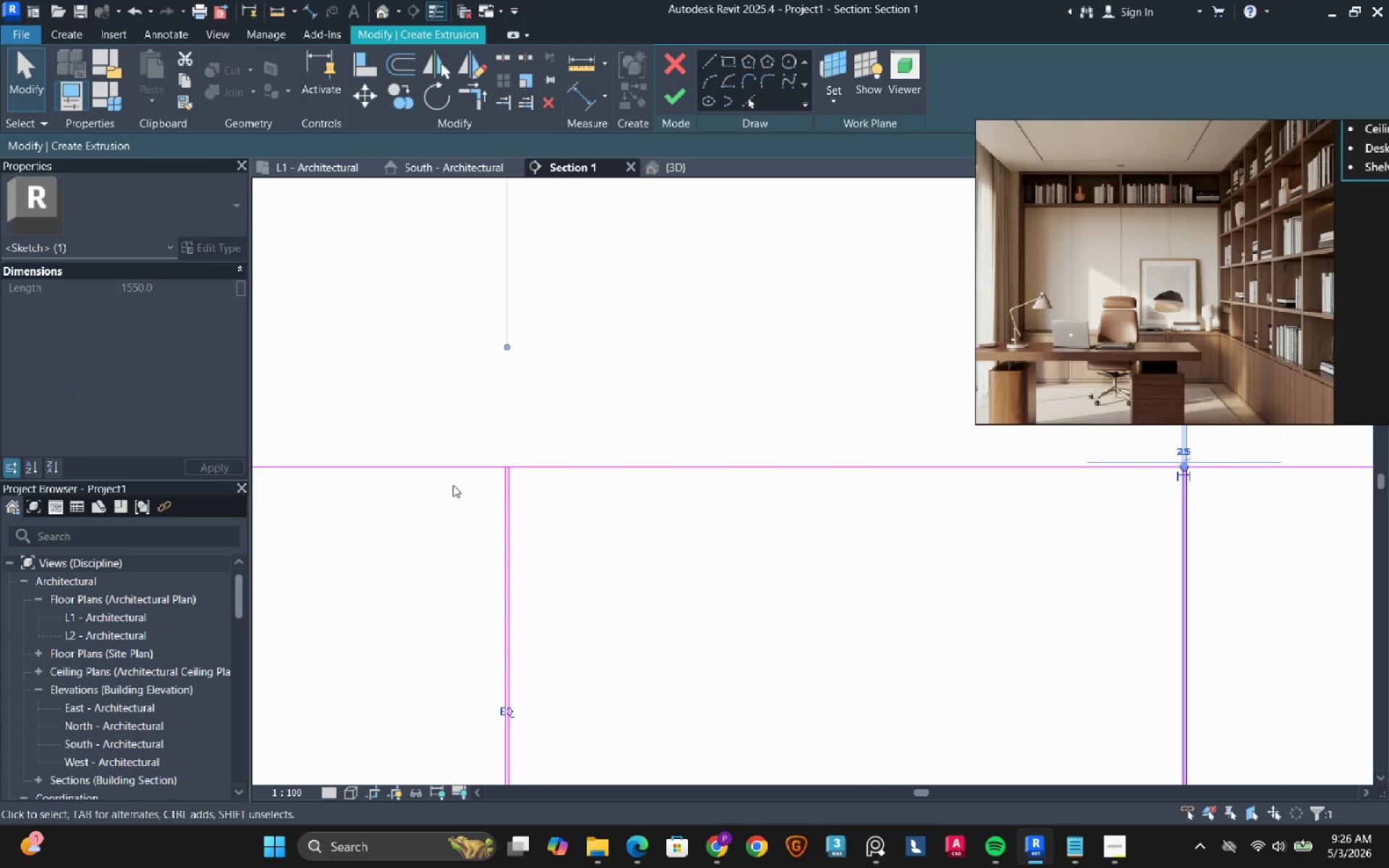 
hold_key(key=ControlLeft, duration=0.41)
left_click([548, 473])
 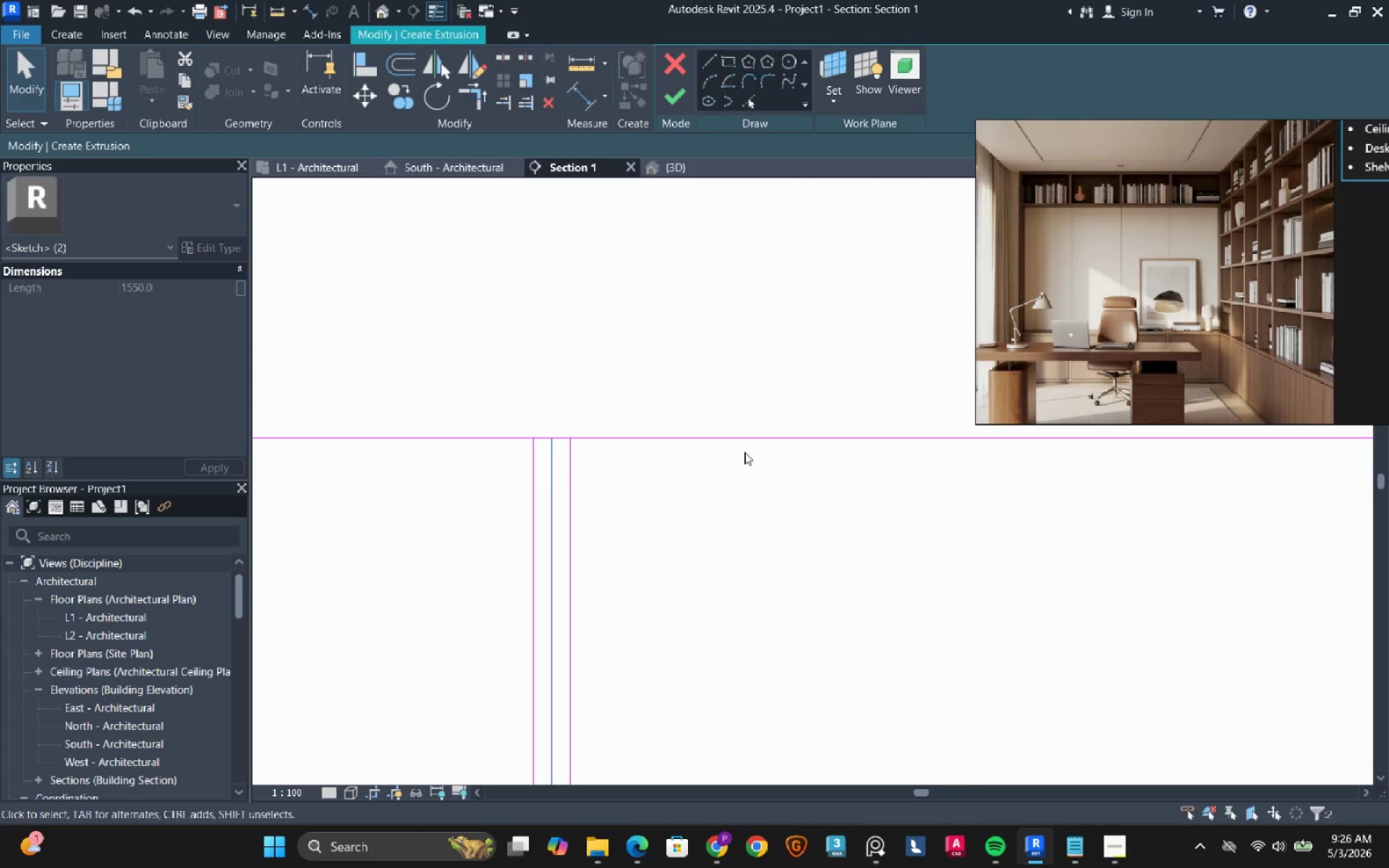 
scroll: coordinate [548, 473], scroll_direction: up, amount: 16.0
 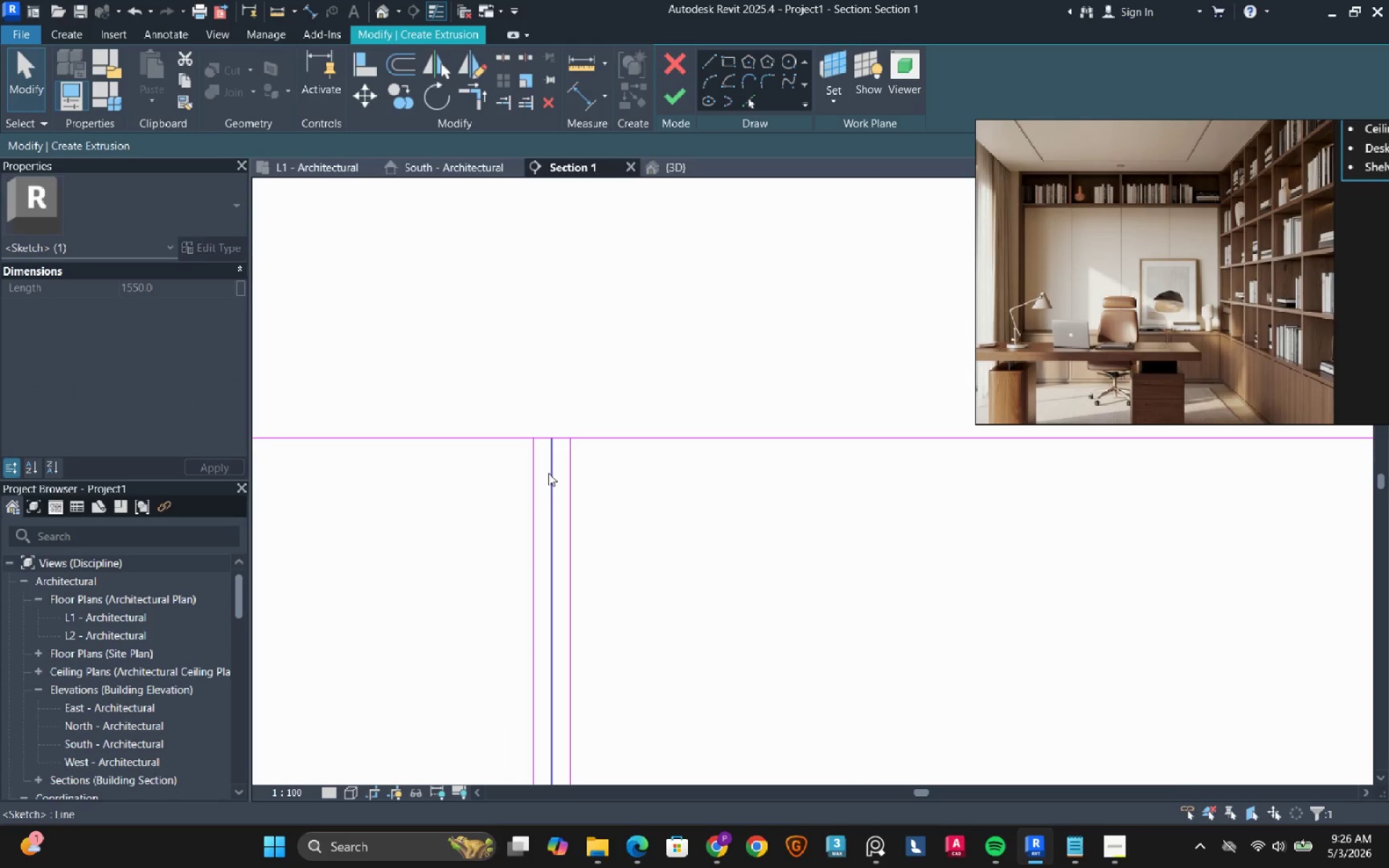 
scroll: coordinate [763, 467], scroll_direction: down, amount: 18.0
 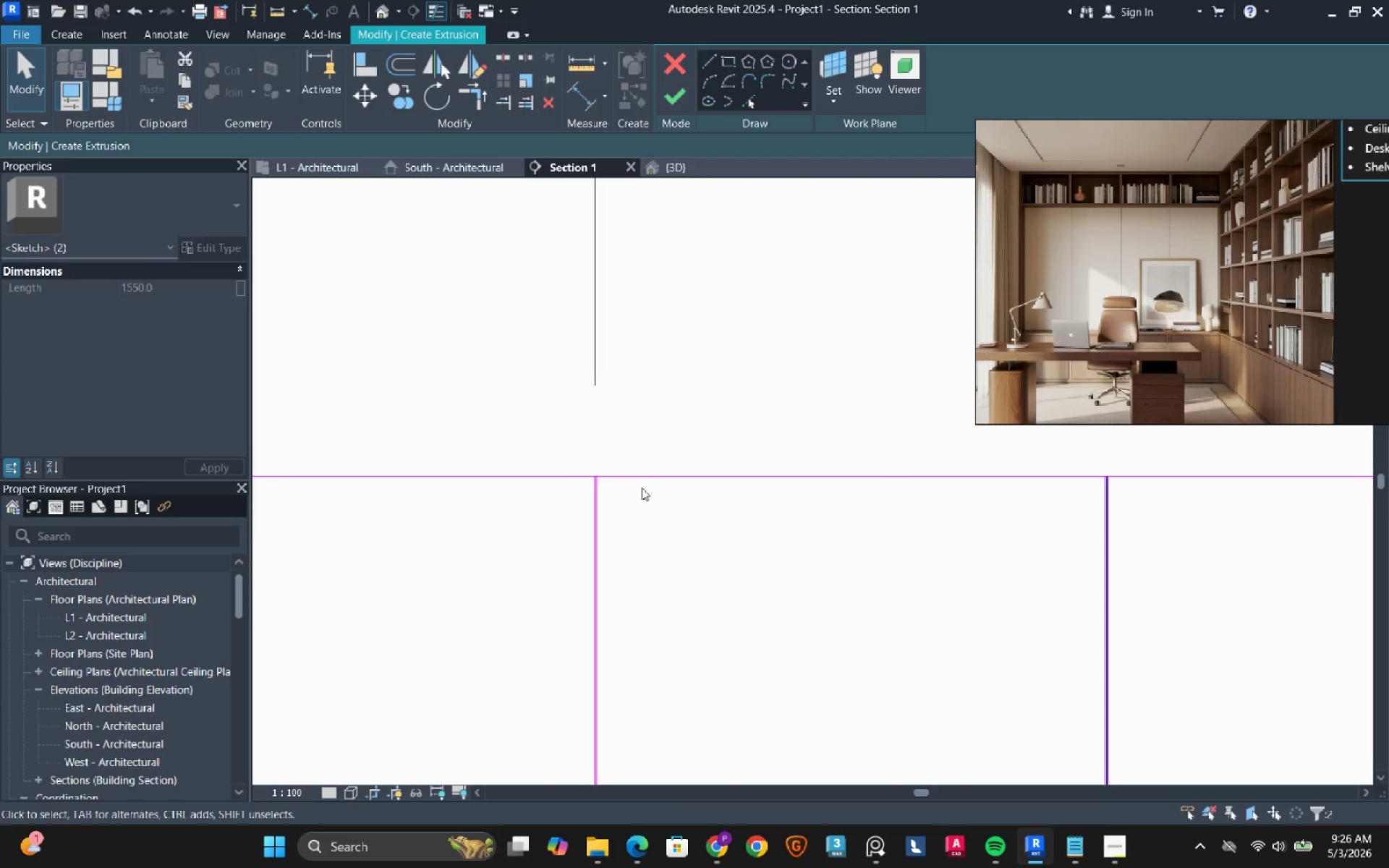 
hold_key(key=ControlLeft, duration=0.55)
left_click([614, 440])
 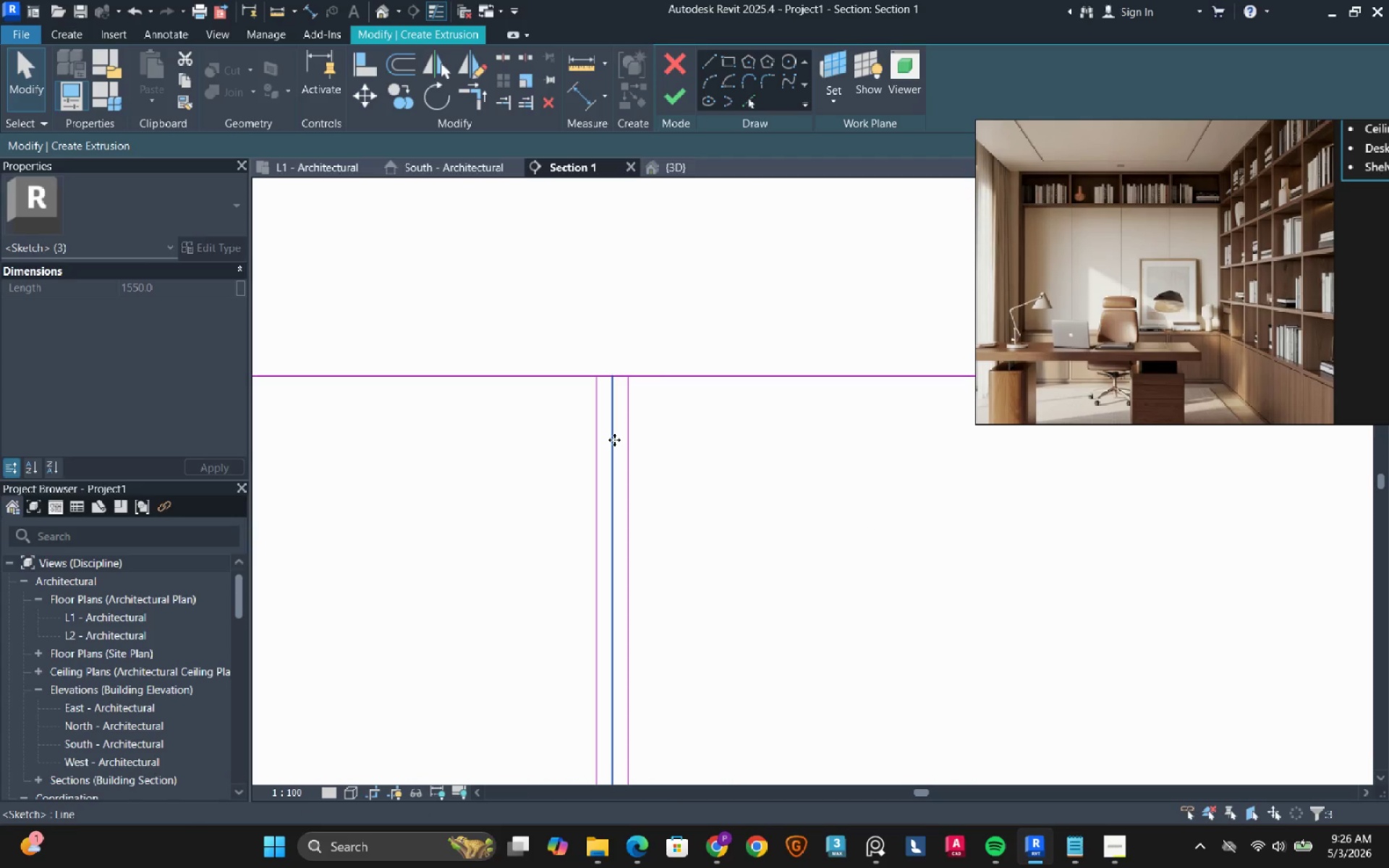 
scroll: coordinate [597, 461], scroll_direction: up, amount: 17.0
 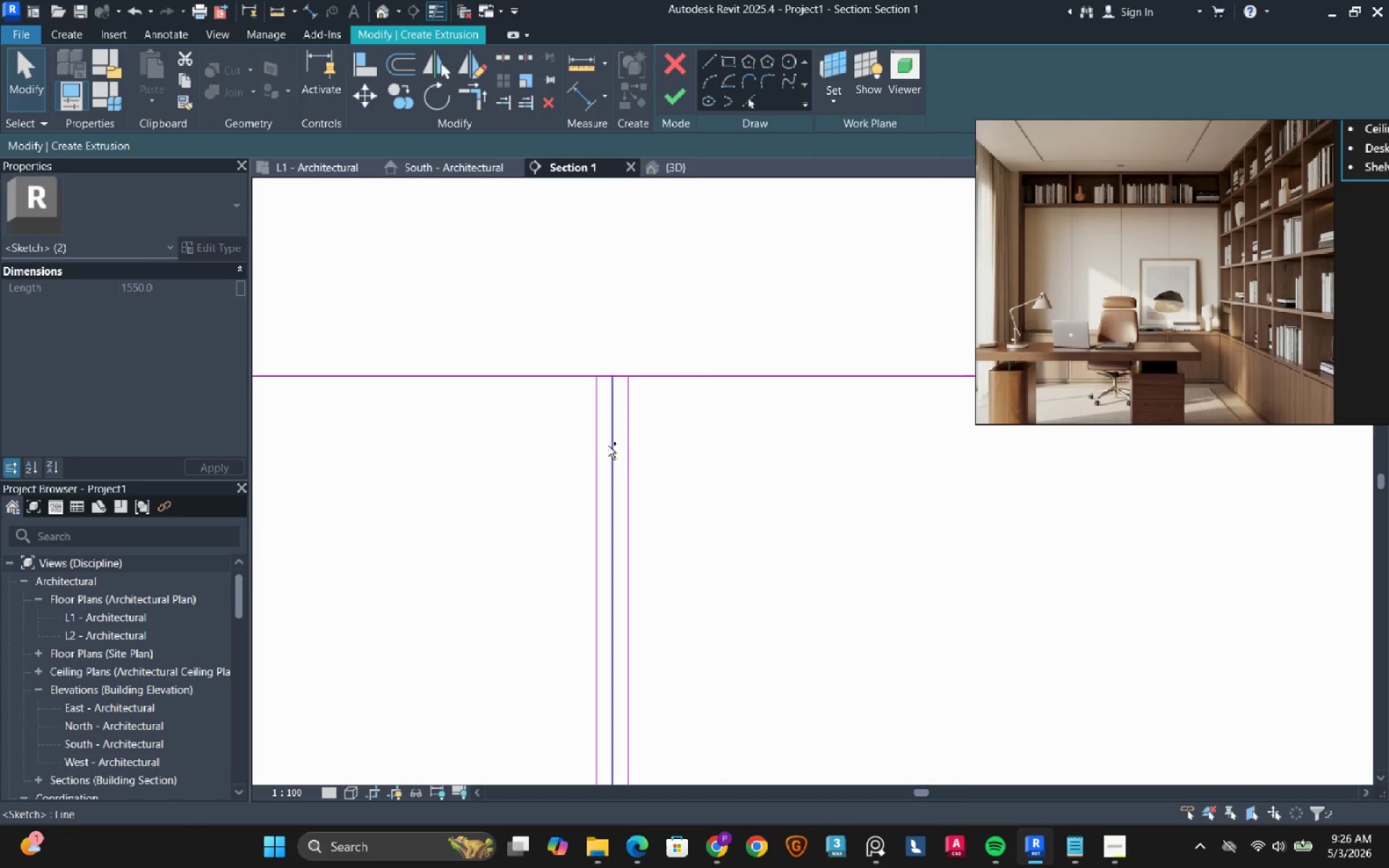 
type(de)
 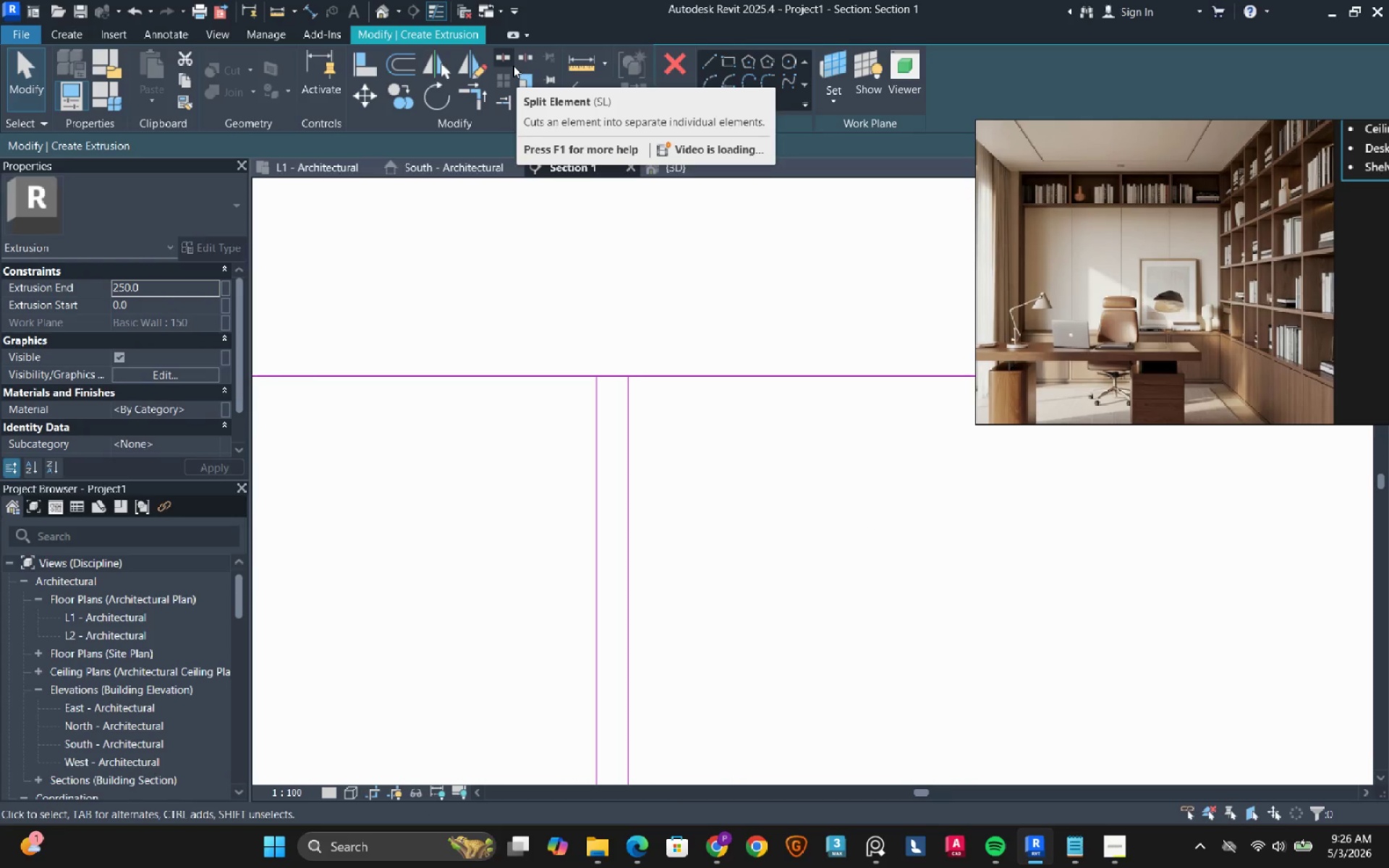 
left_click([496, 61])
 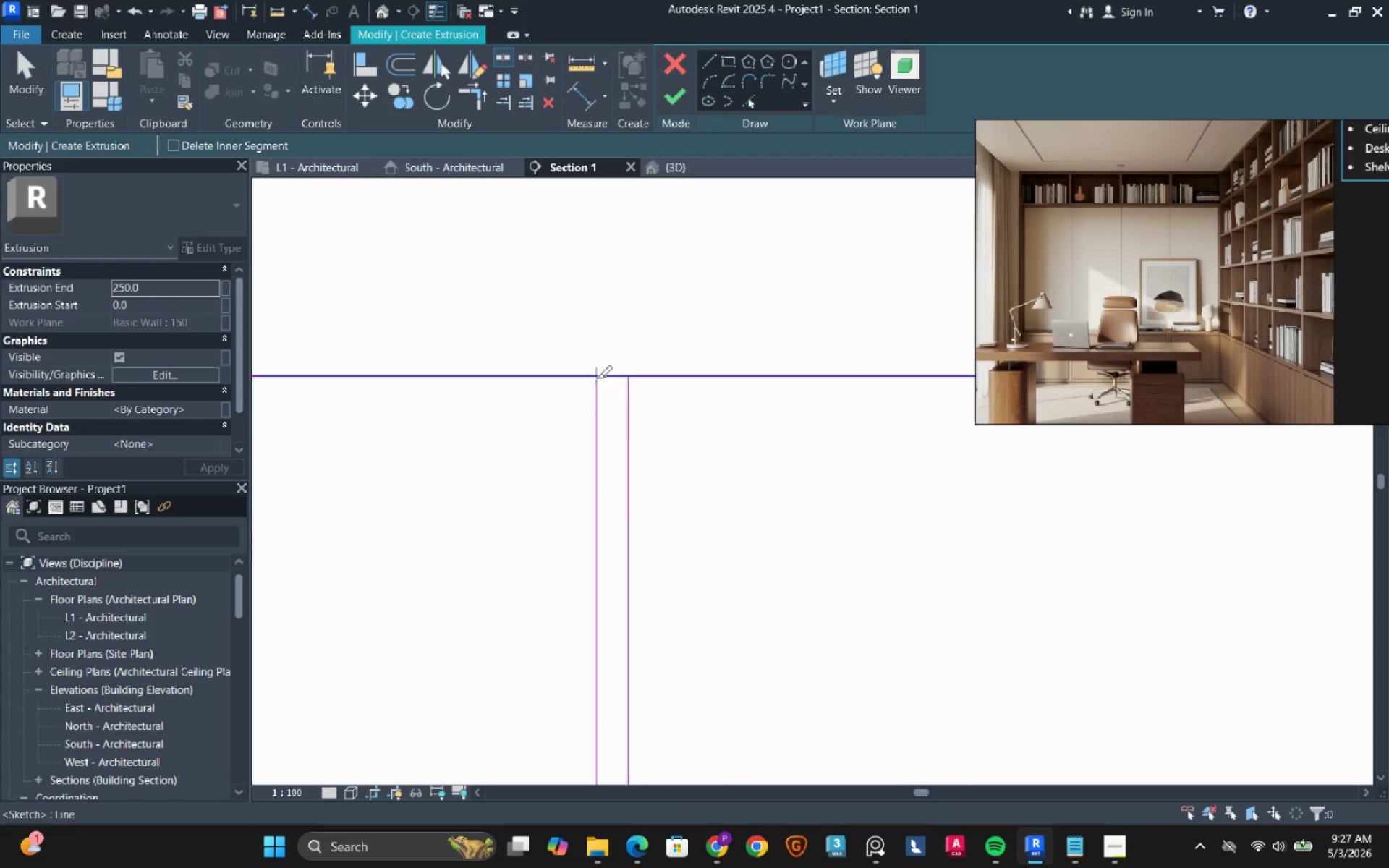 
left_click([596, 372])
 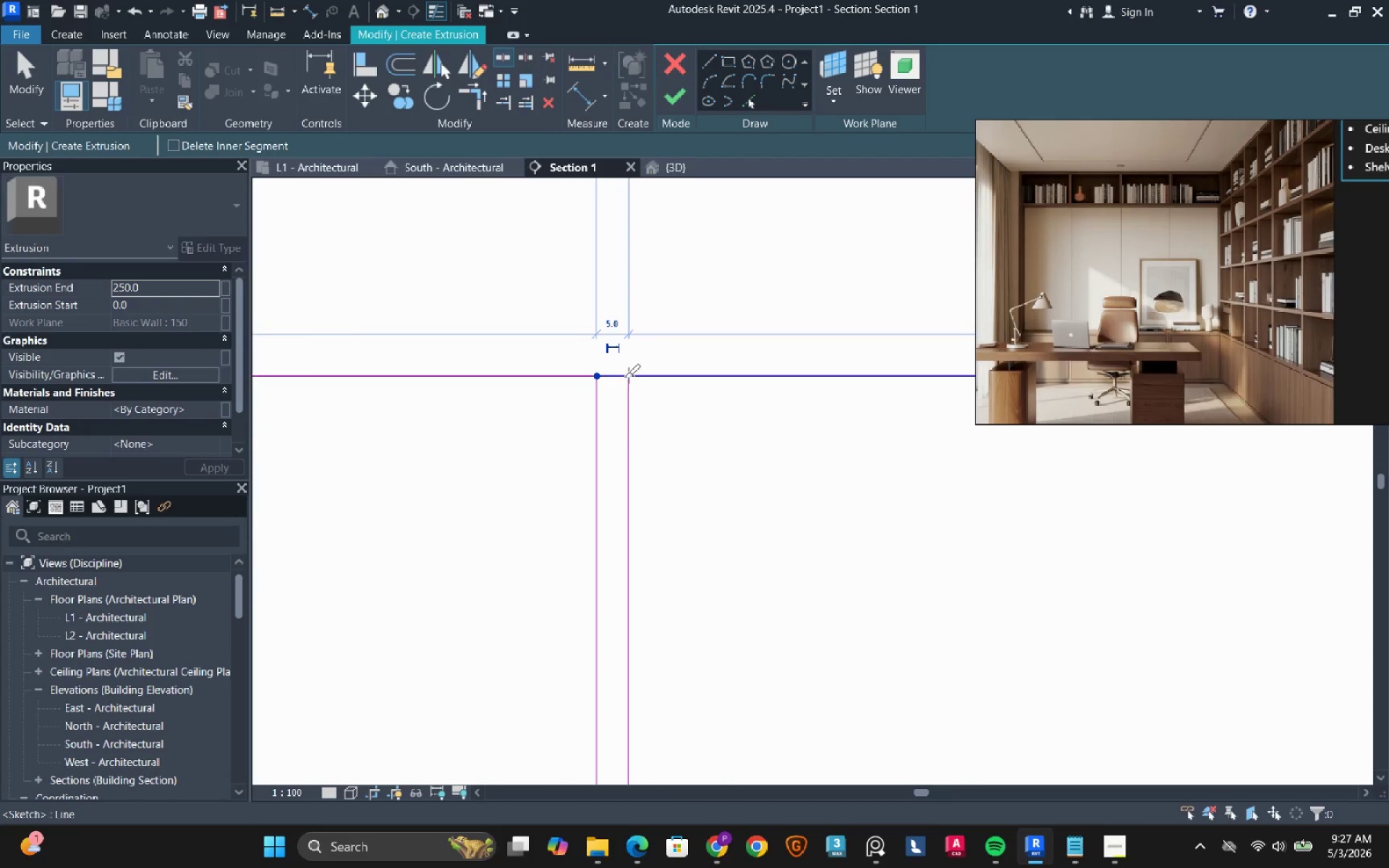 
left_click_drag(start_coordinate=[624, 377], to_coordinate=[602, 383])
 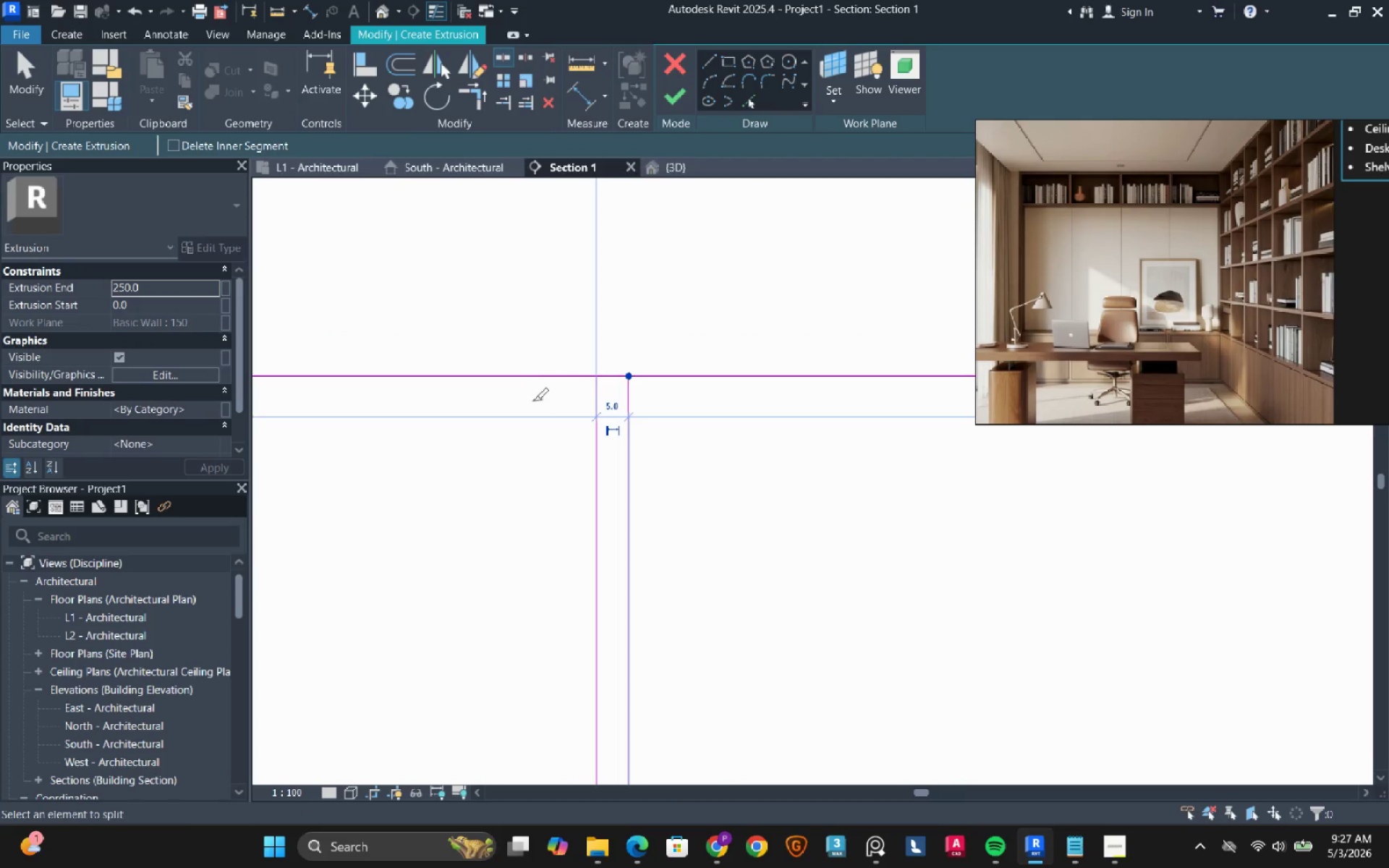 
scroll: coordinate [524, 396], scroll_direction: down, amount: 21.0
 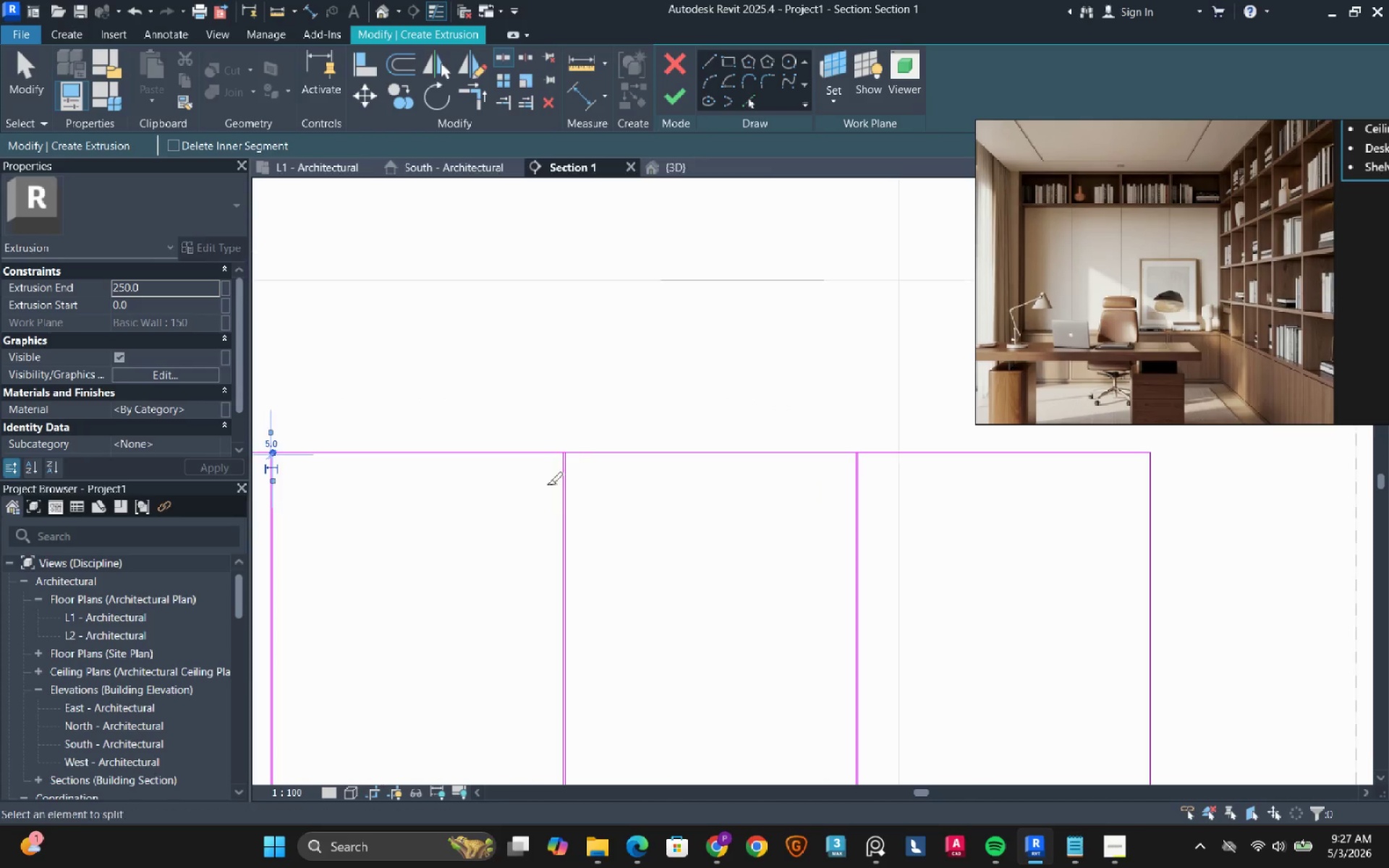 
scroll: coordinate [582, 428], scroll_direction: up, amount: 11.0
 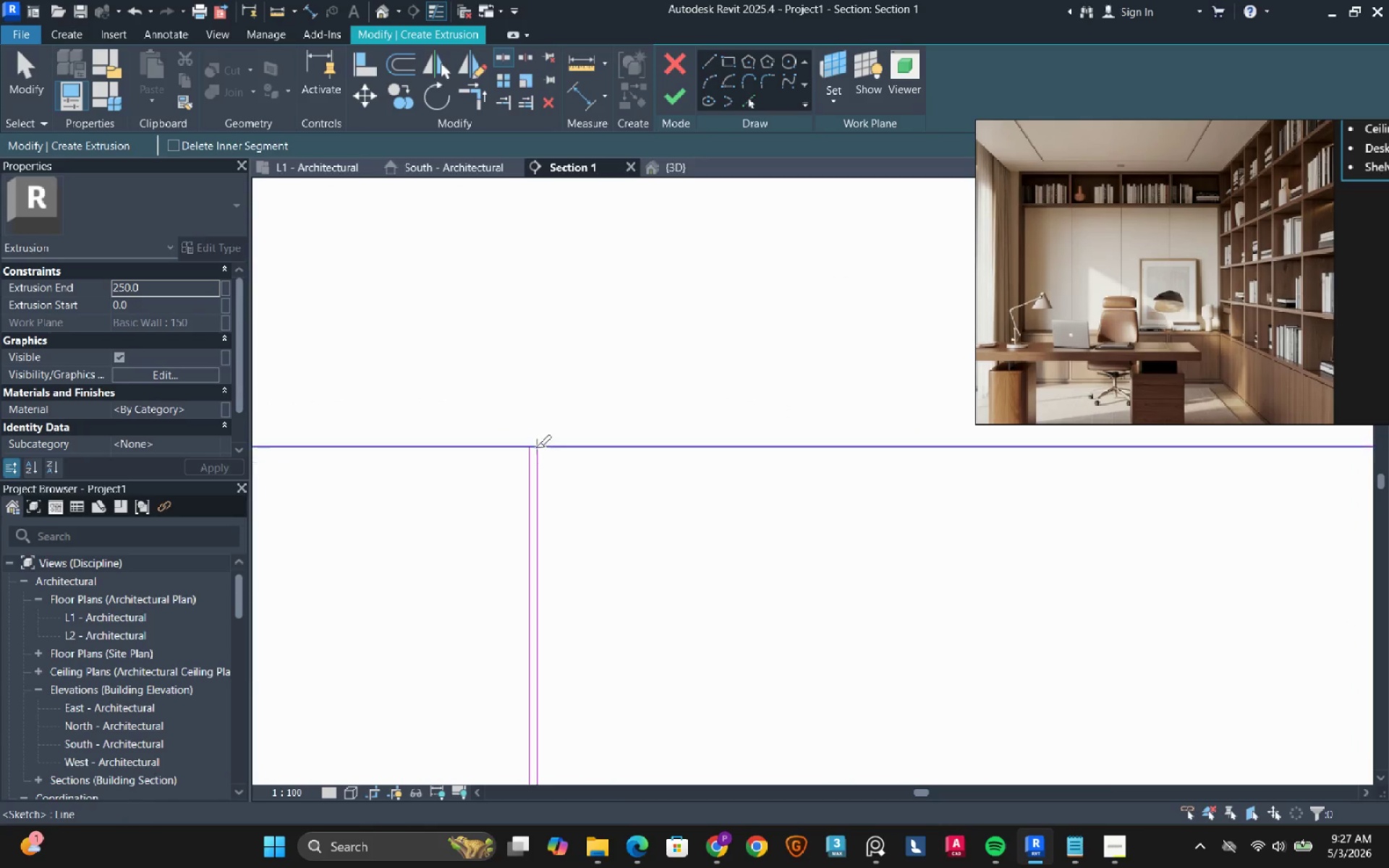 
left_click([535, 448])
 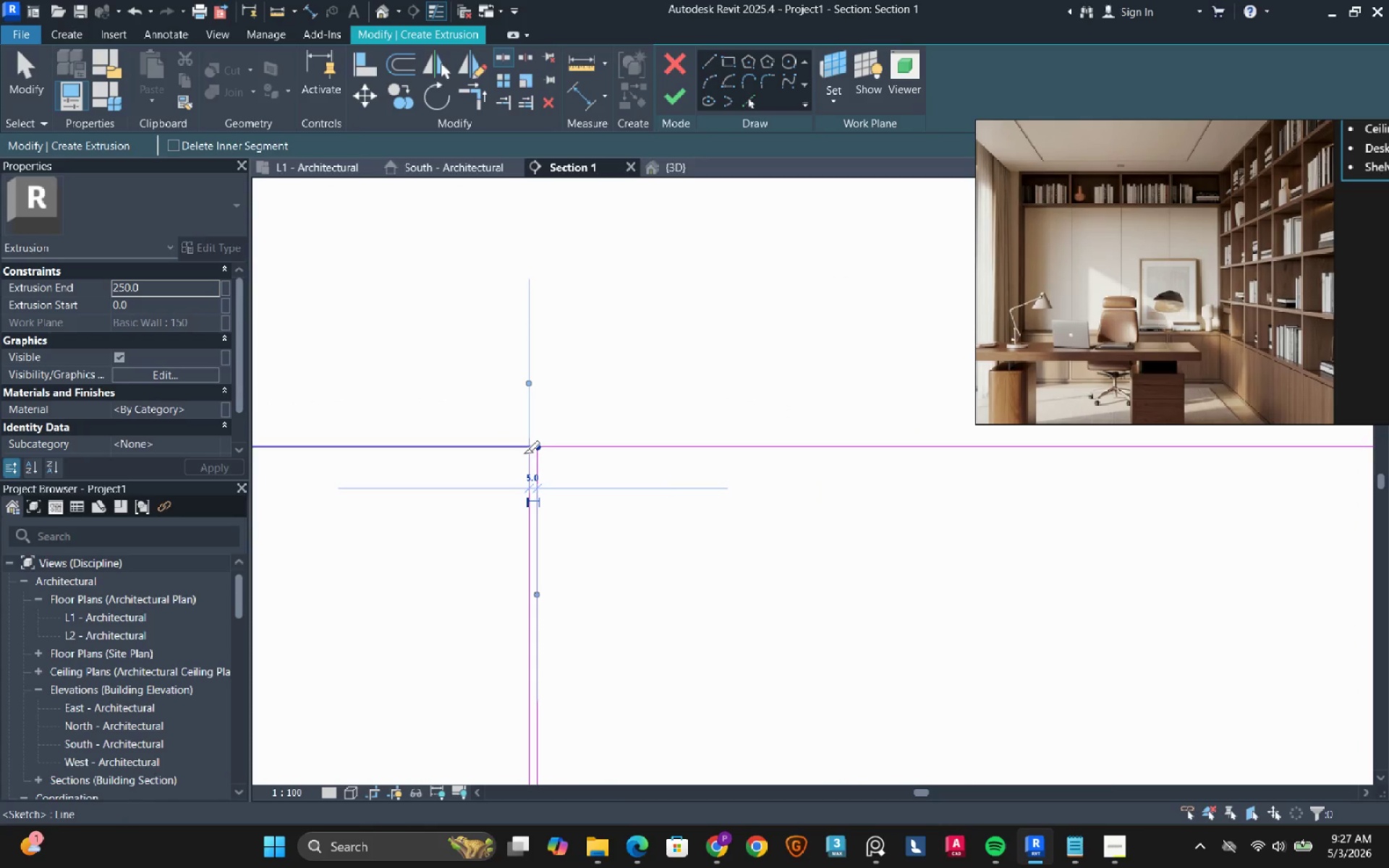 
left_click([524, 454])
 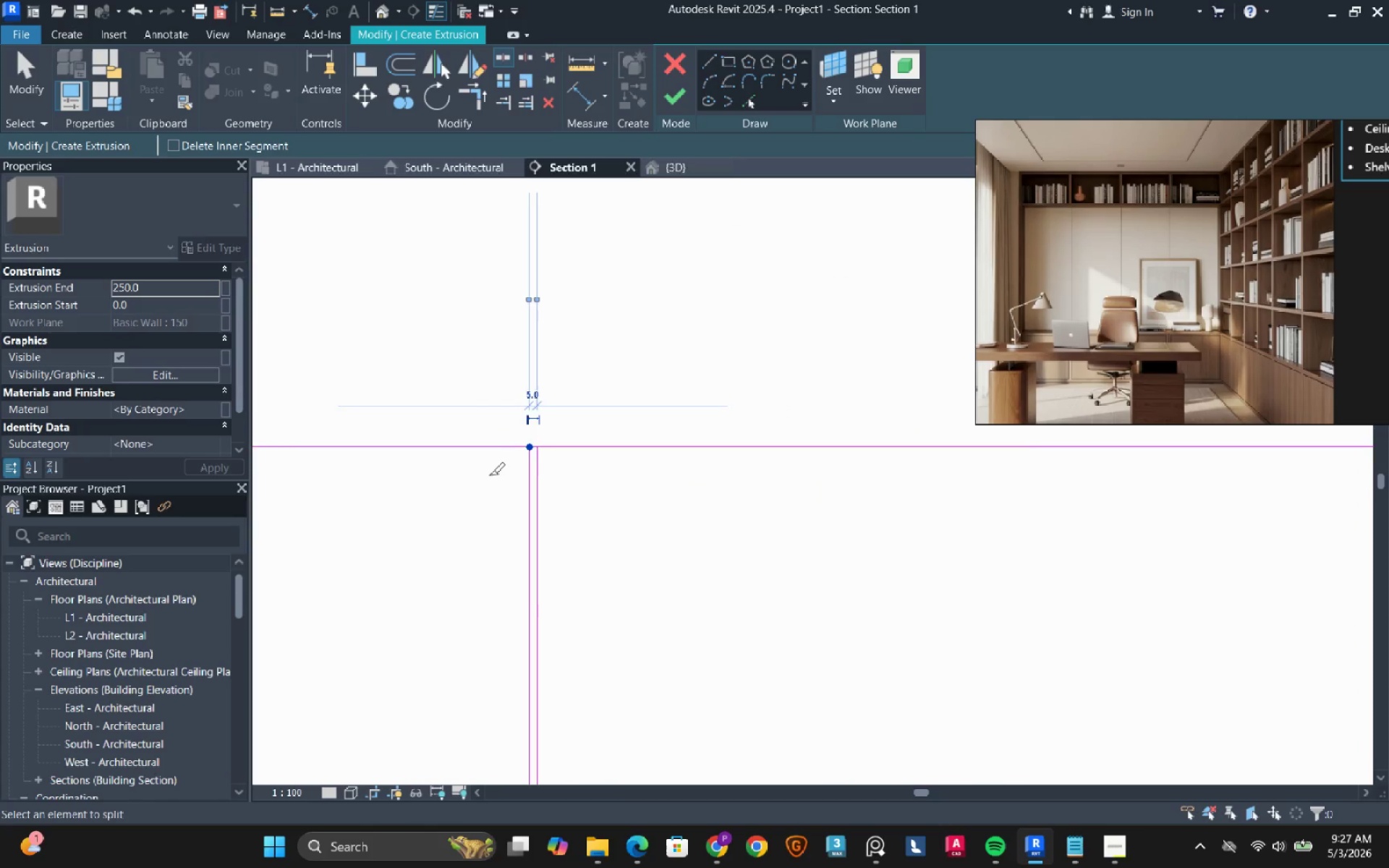 
left_click([666, 475])
 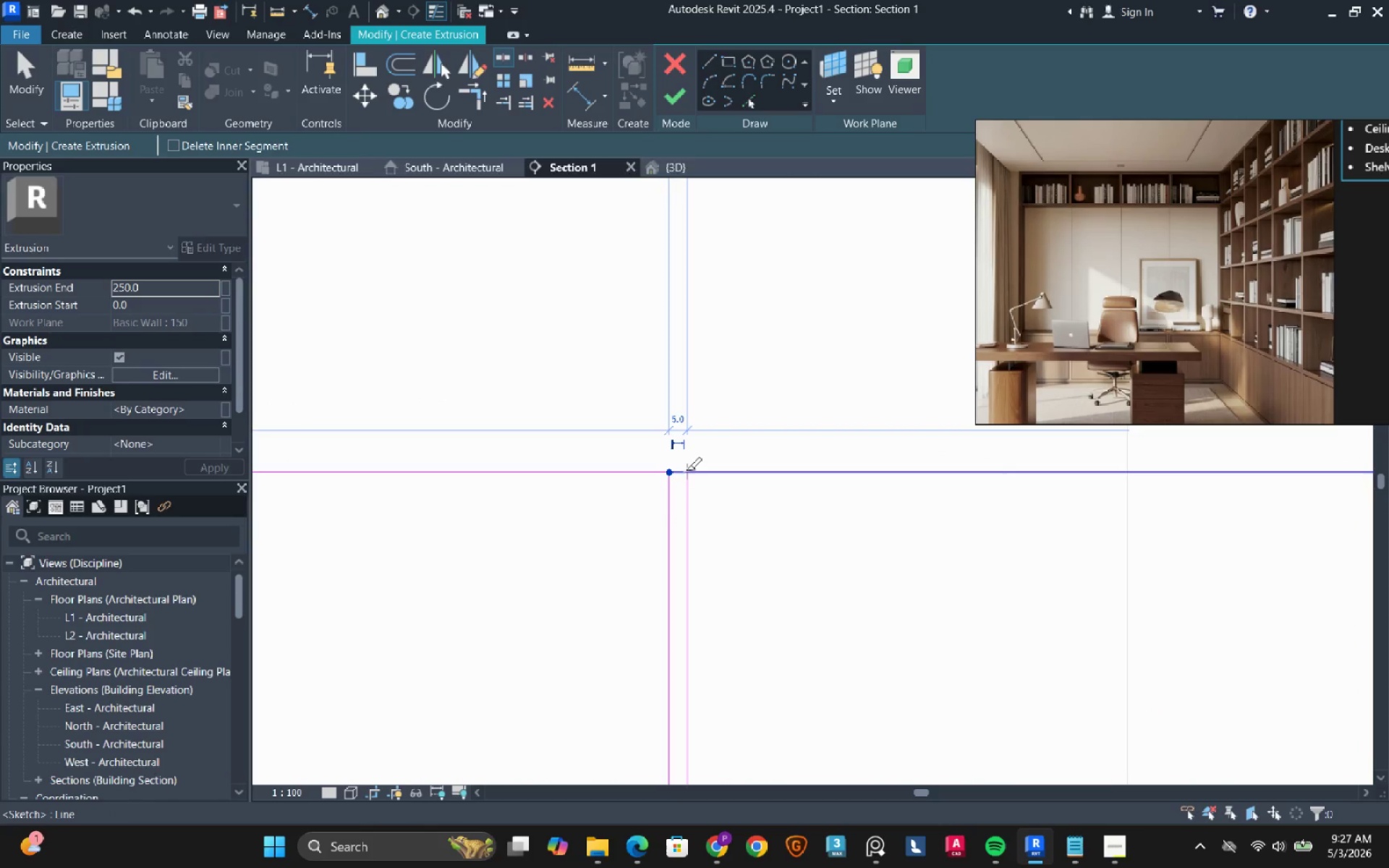 
scroll: coordinate [666, 475], scroll_direction: up, amount: 7.0
 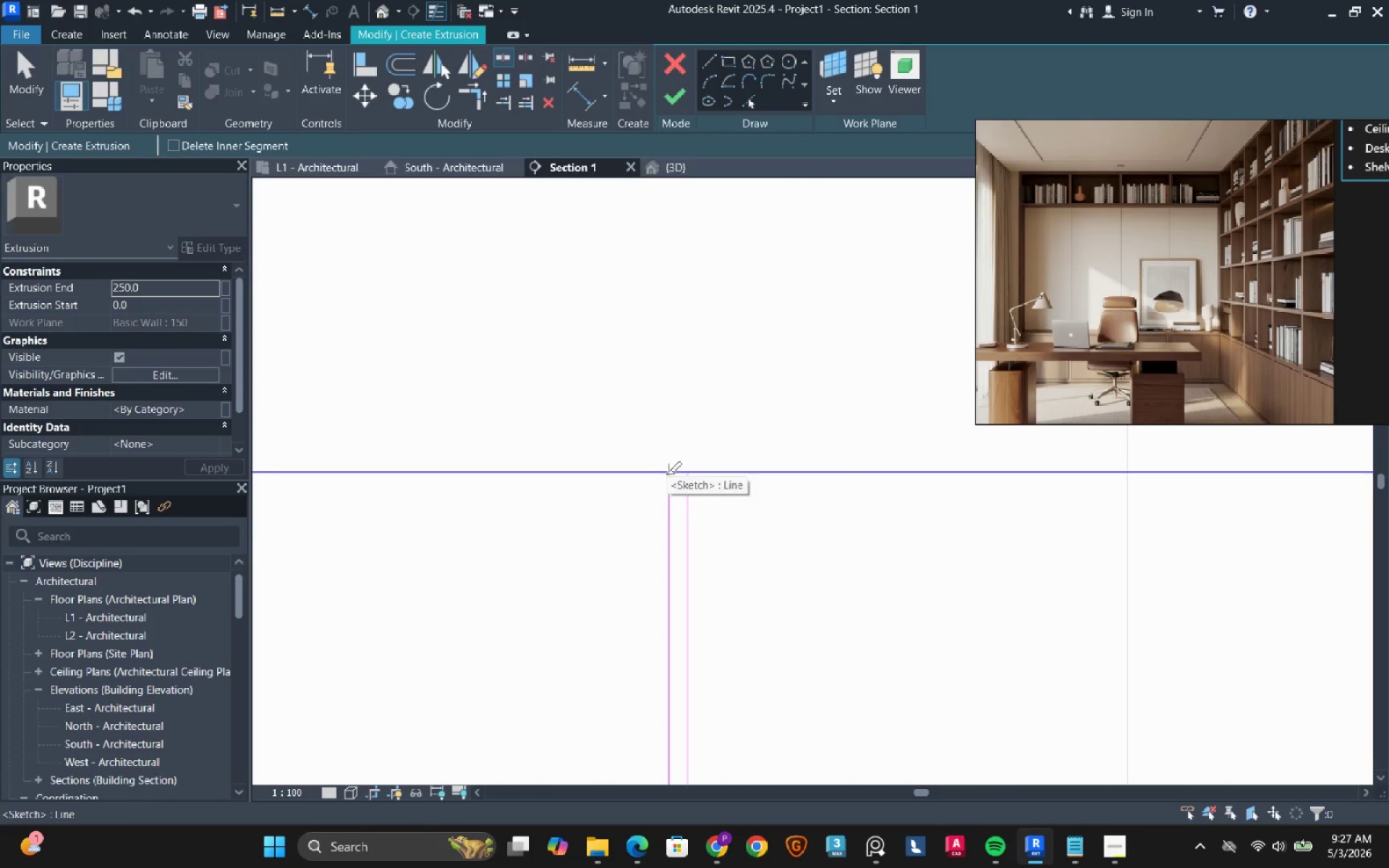 
left_click([686, 470])
 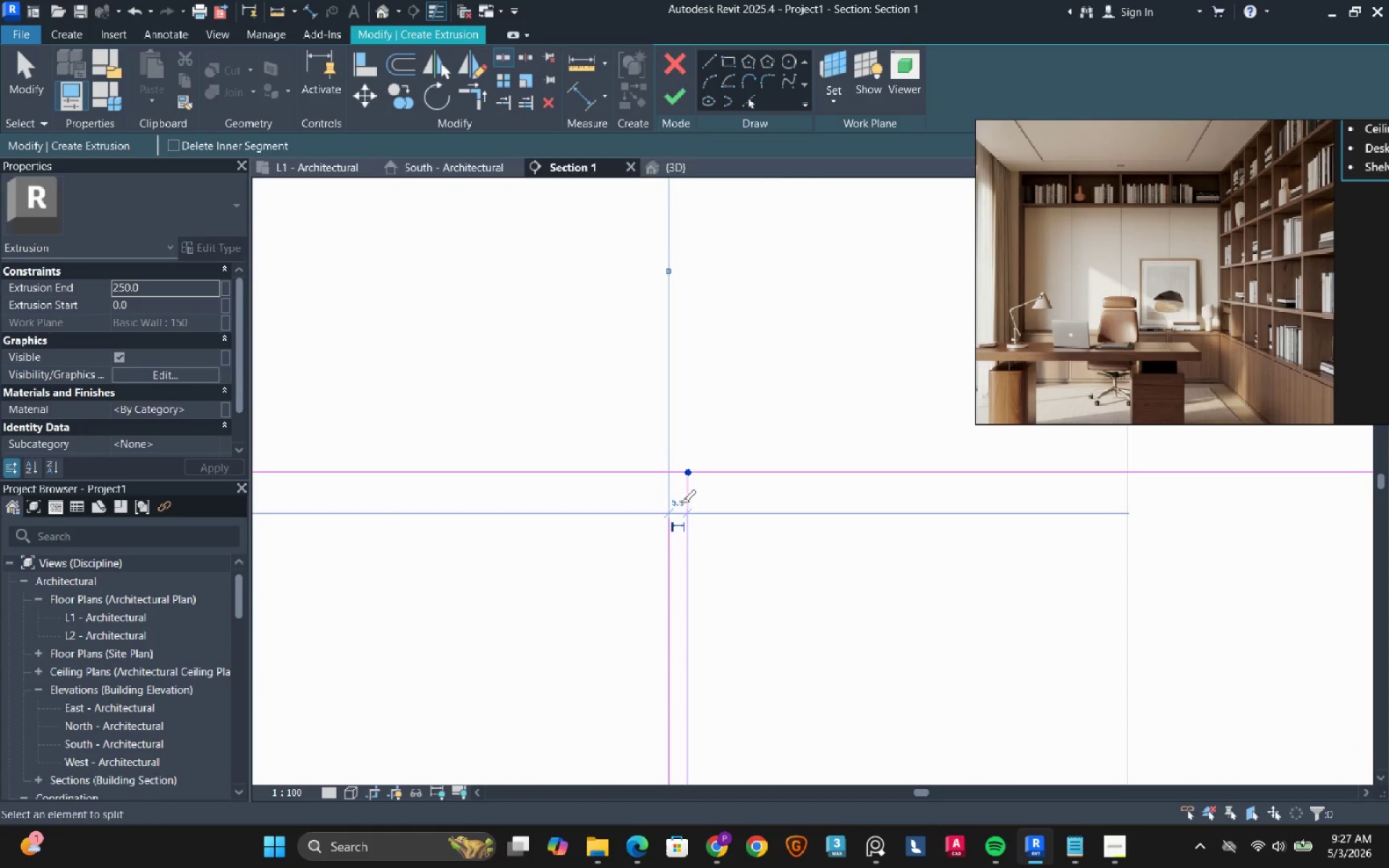 
scroll: coordinate [697, 388], scroll_direction: down, amount: 23.0
 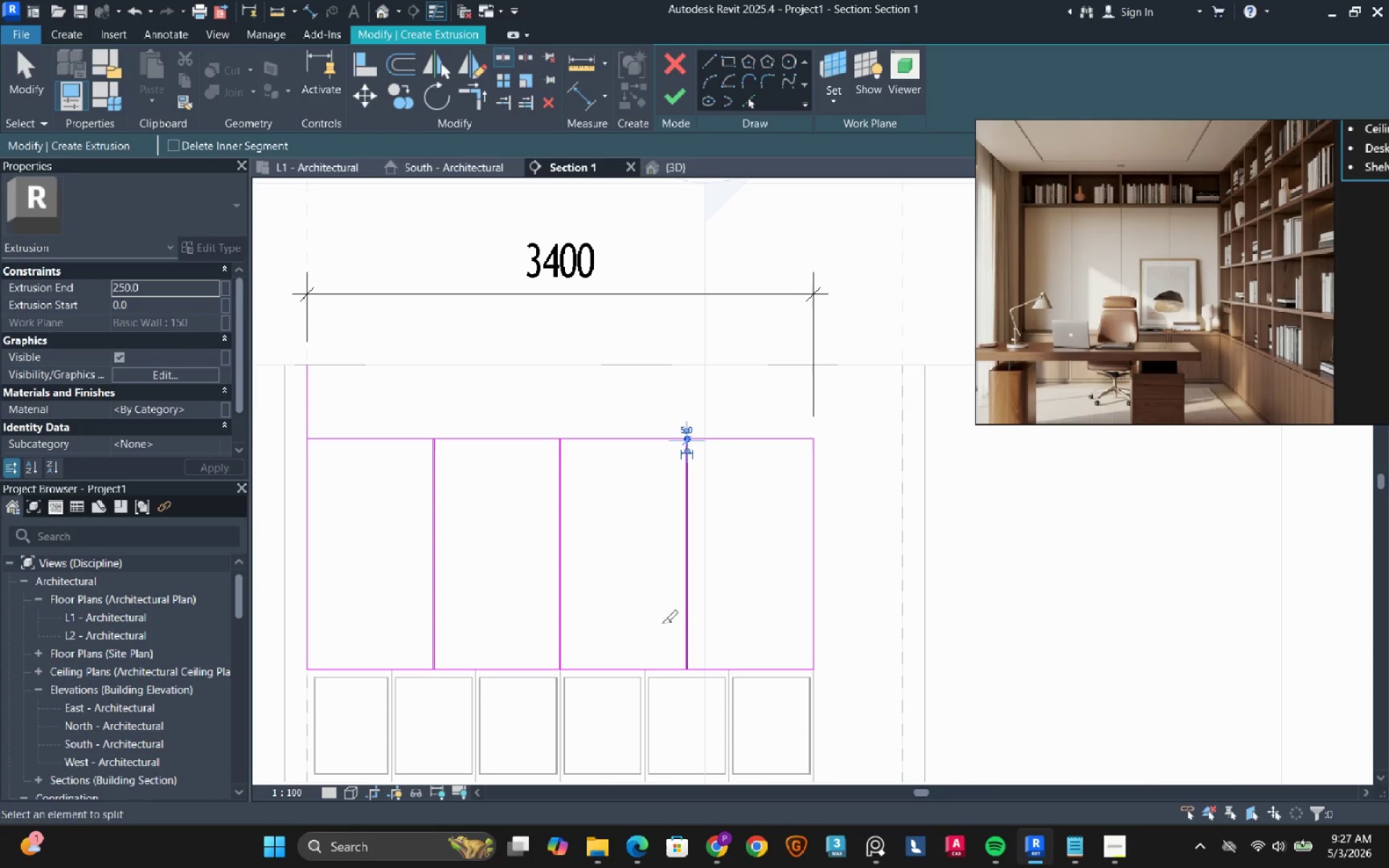 
scroll: coordinate [685, 660], scroll_direction: up, amount: 21.0
 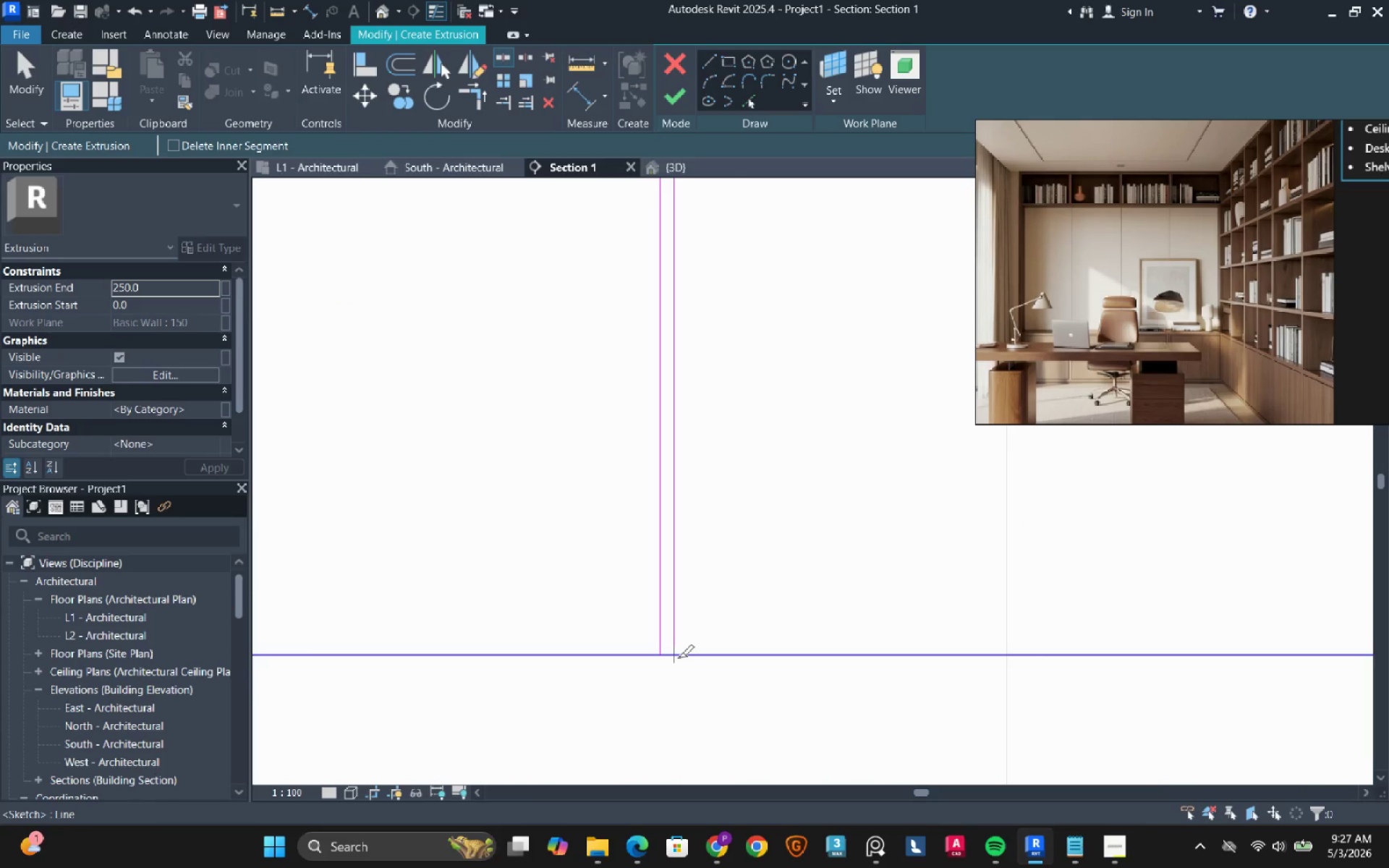 
left_click_drag(start_coordinate=[678, 658], to_coordinate=[657, 658])
 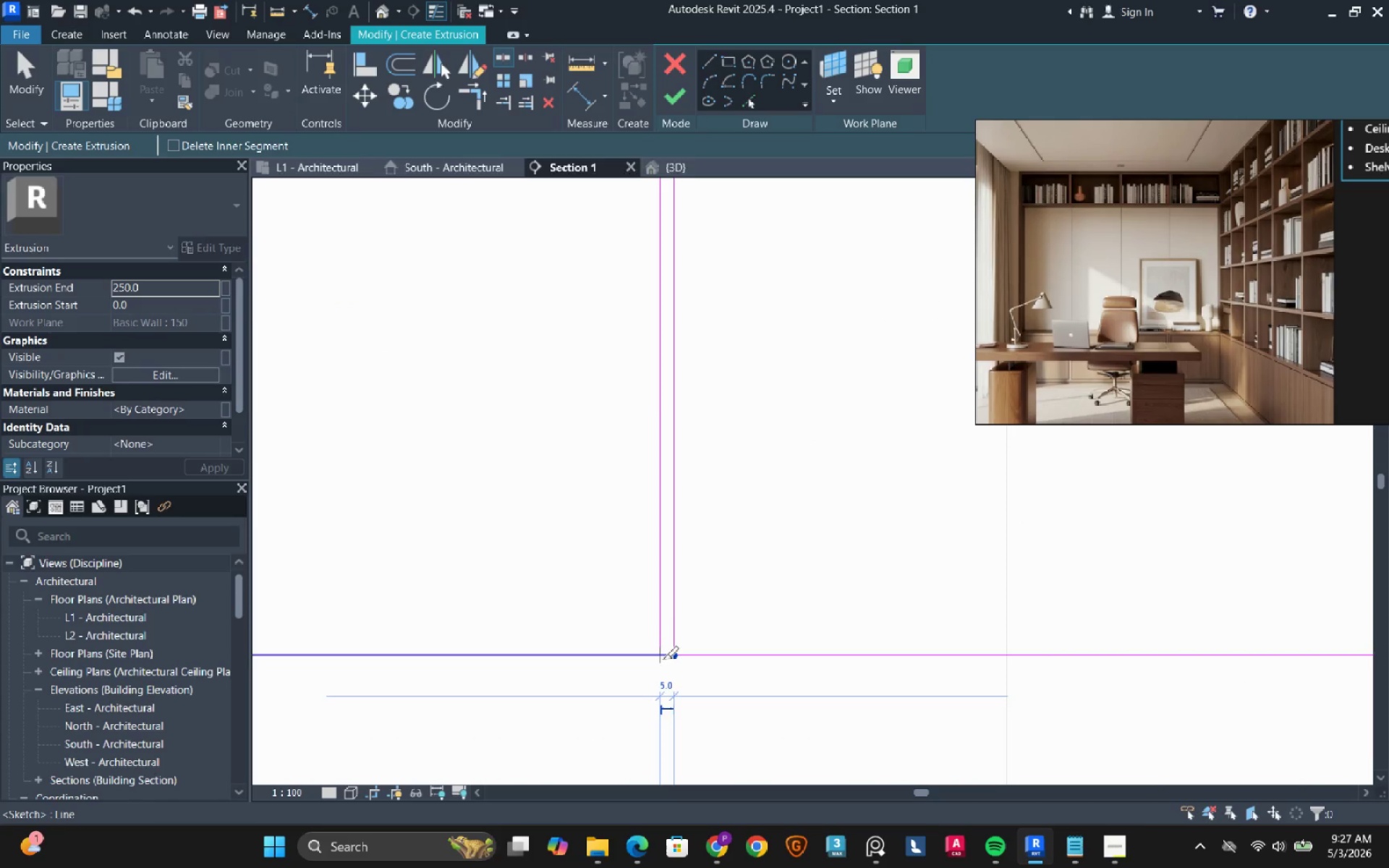 
left_click([663, 659])
 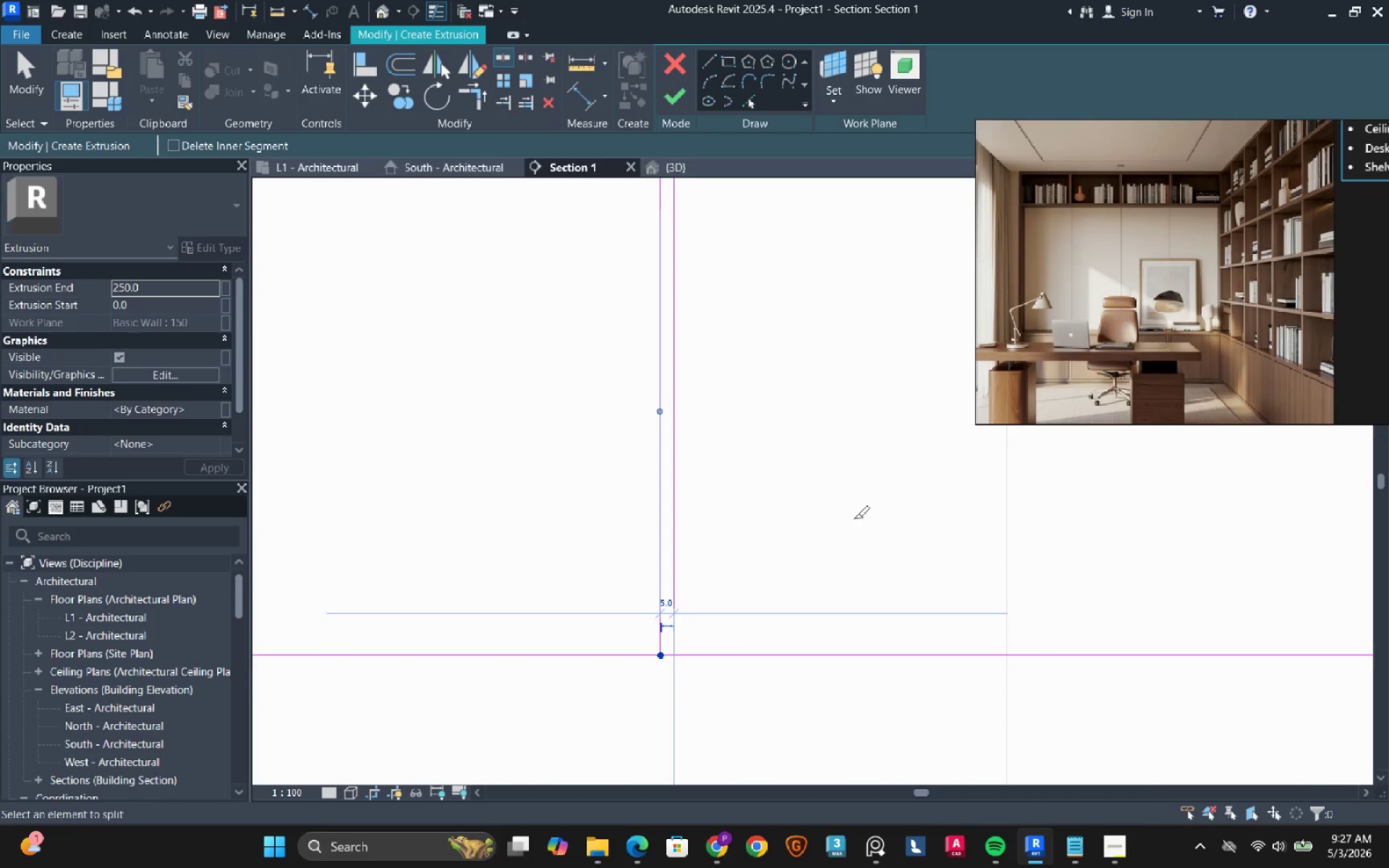 
scroll: coordinate [359, 542], scroll_direction: none, amount: 0.0
 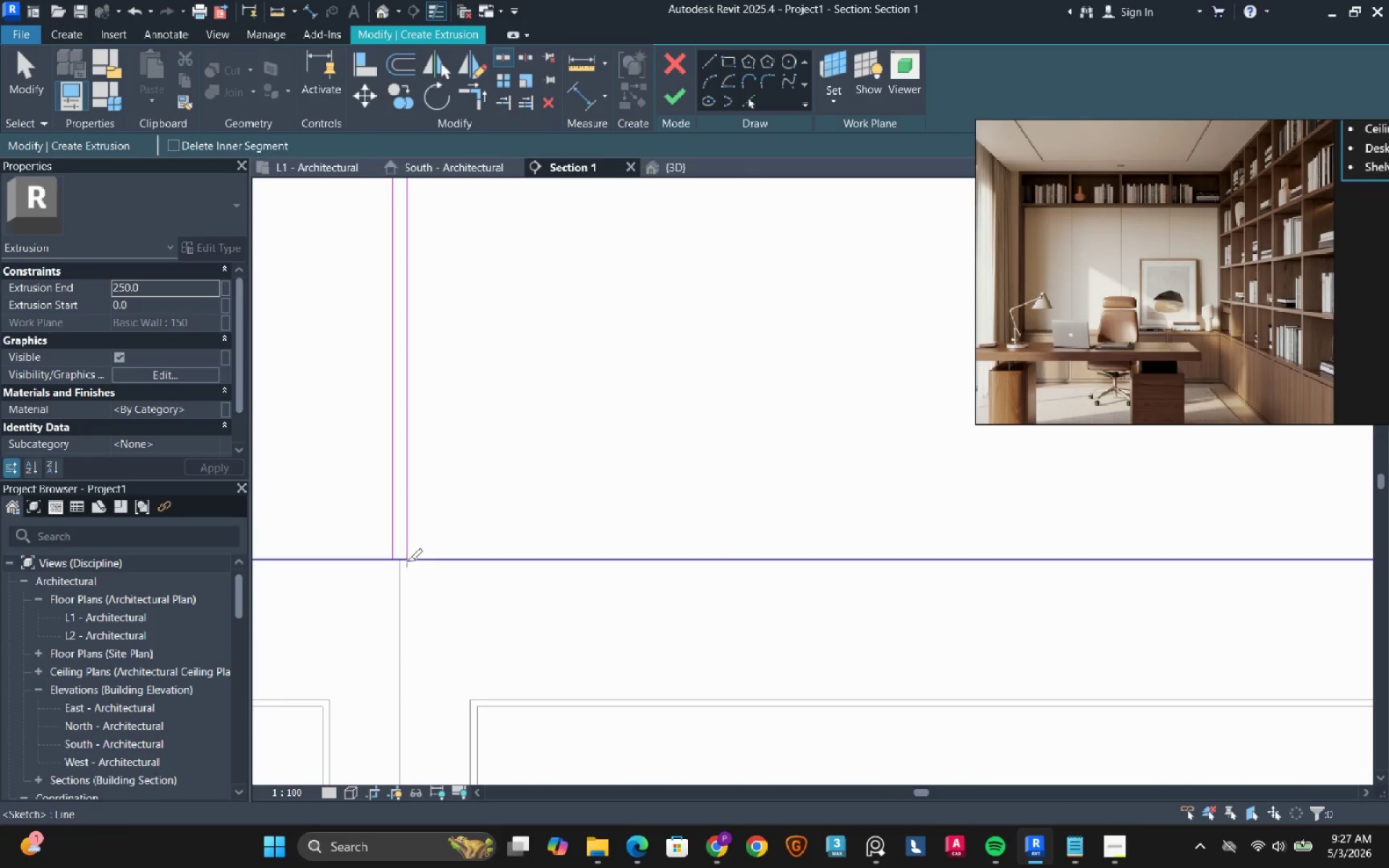 
left_click_drag(start_coordinate=[407, 562], to_coordinate=[402, 563])
 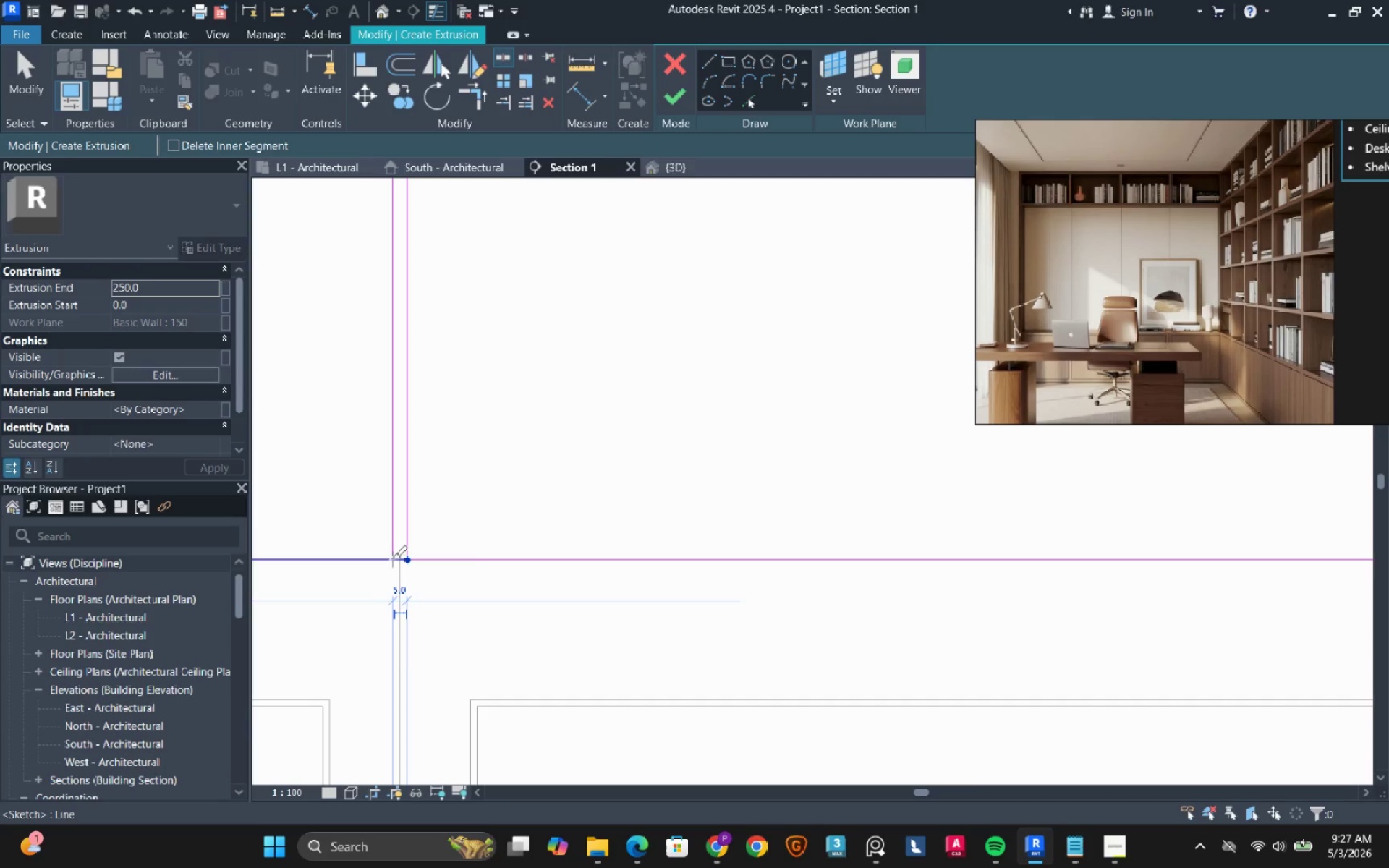 
left_click([391, 558])
 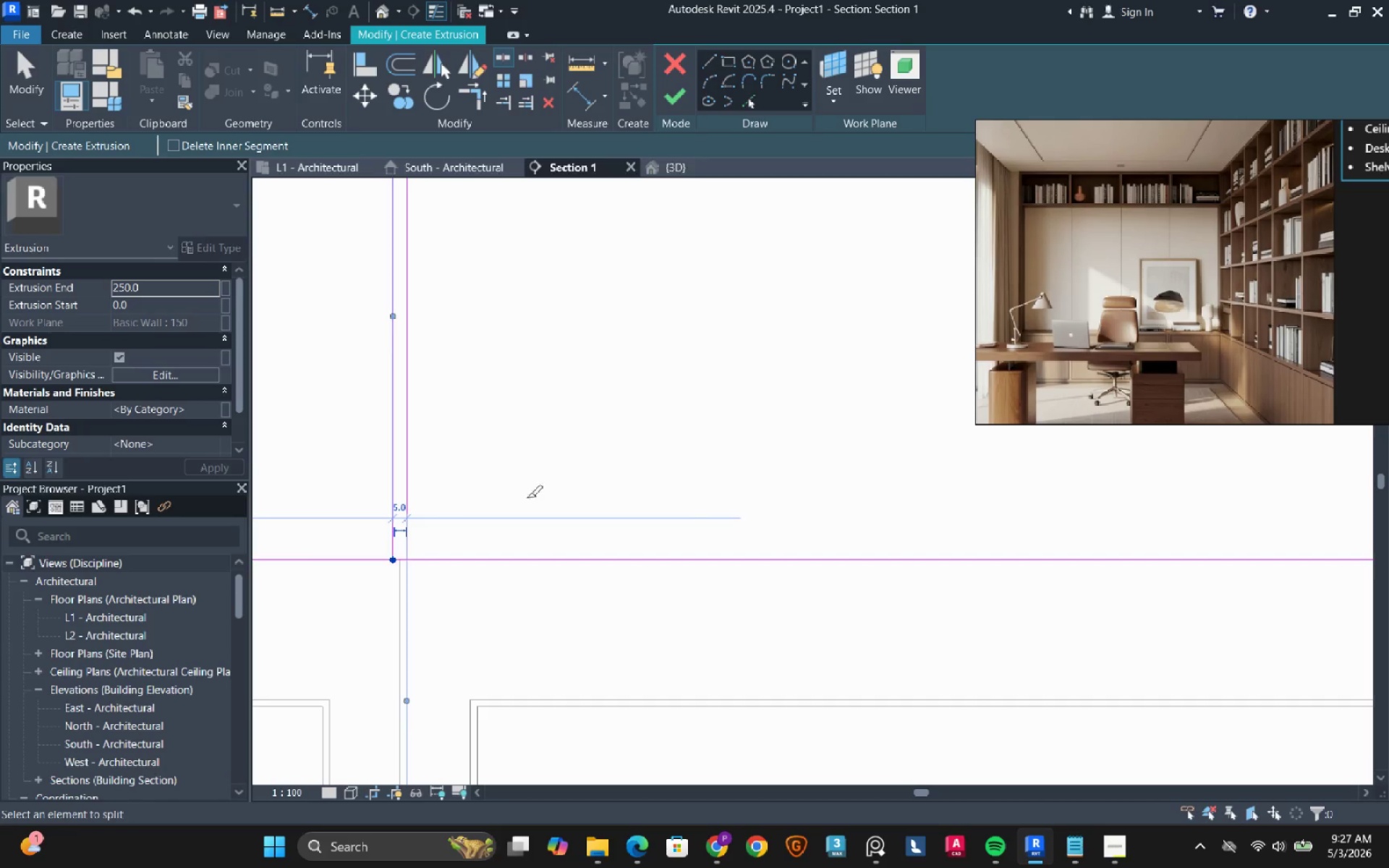 
scroll: coordinate [528, 531], scroll_direction: down, amount: 14.0
 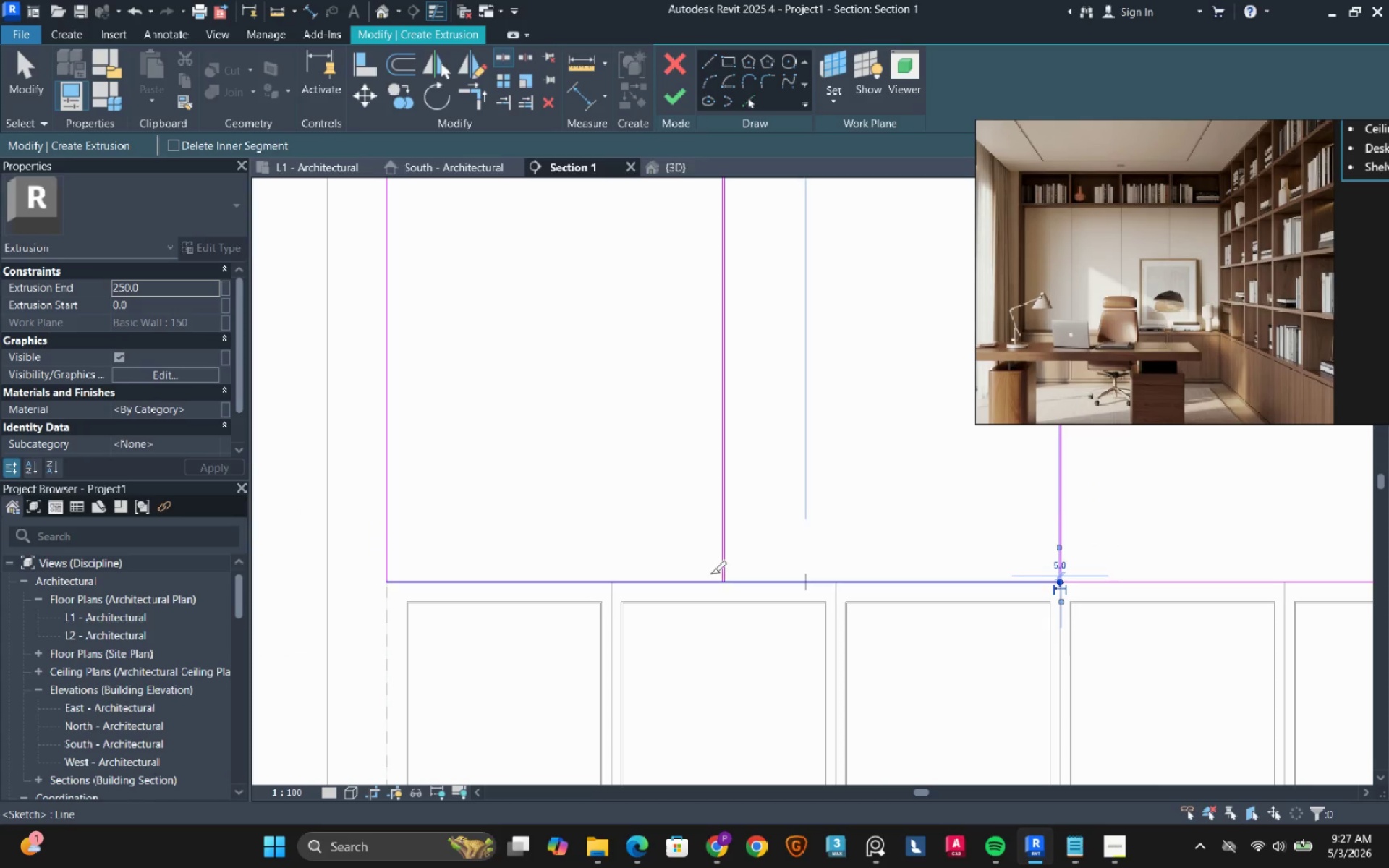 
left_click([761, 577])
 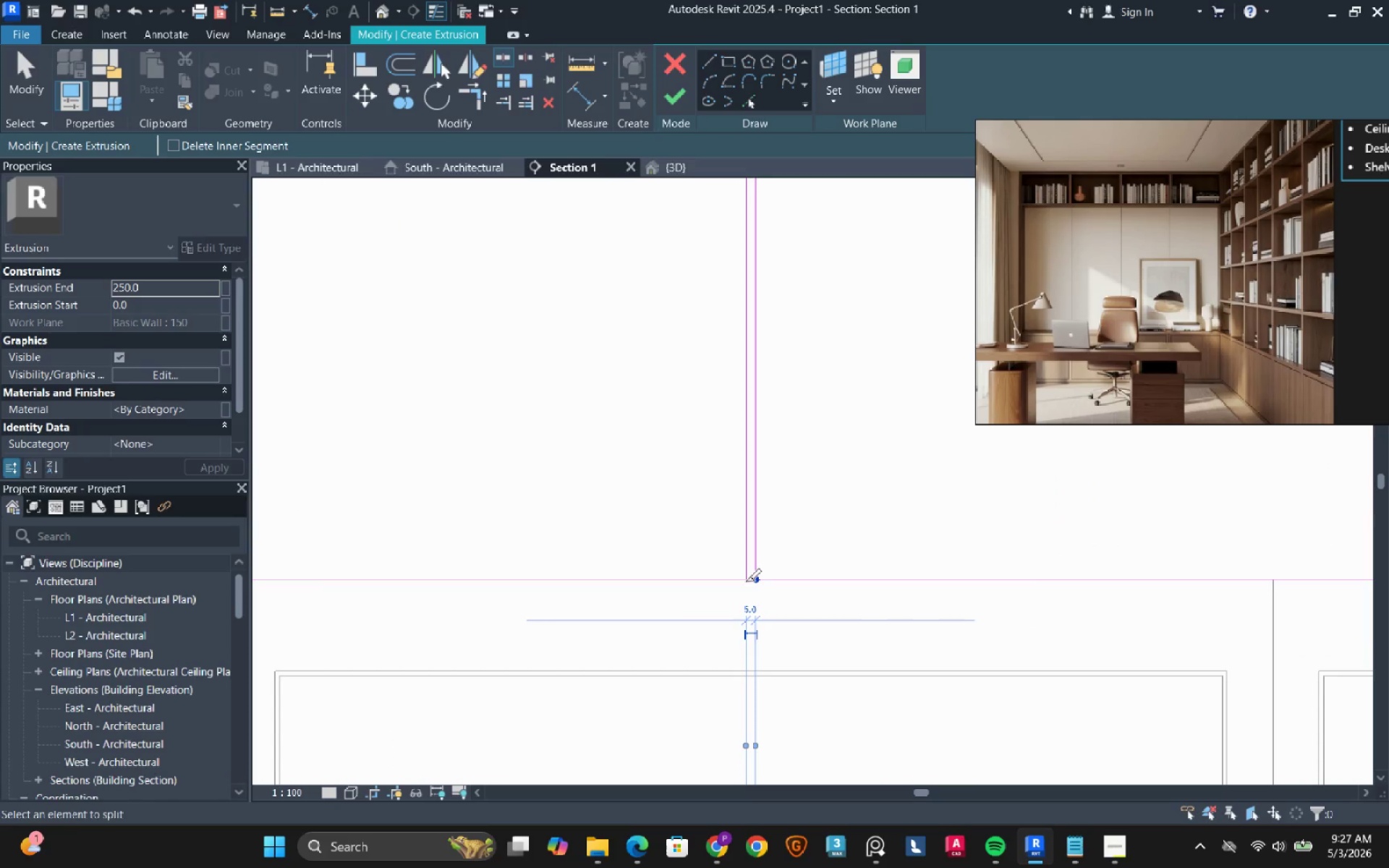 
scroll: coordinate [742, 592], scroll_direction: up, amount: 11.0
 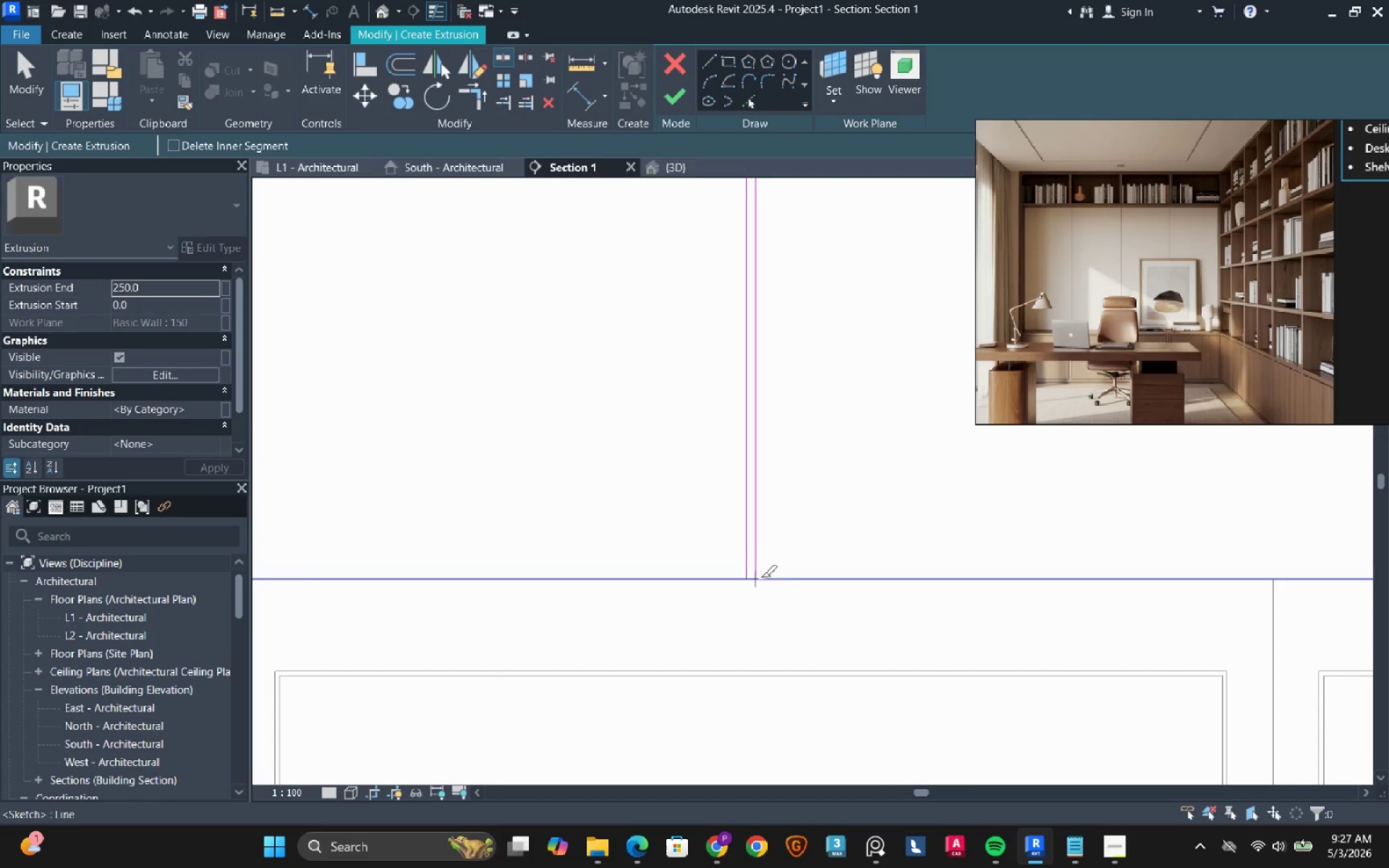 
left_click([742, 584])
 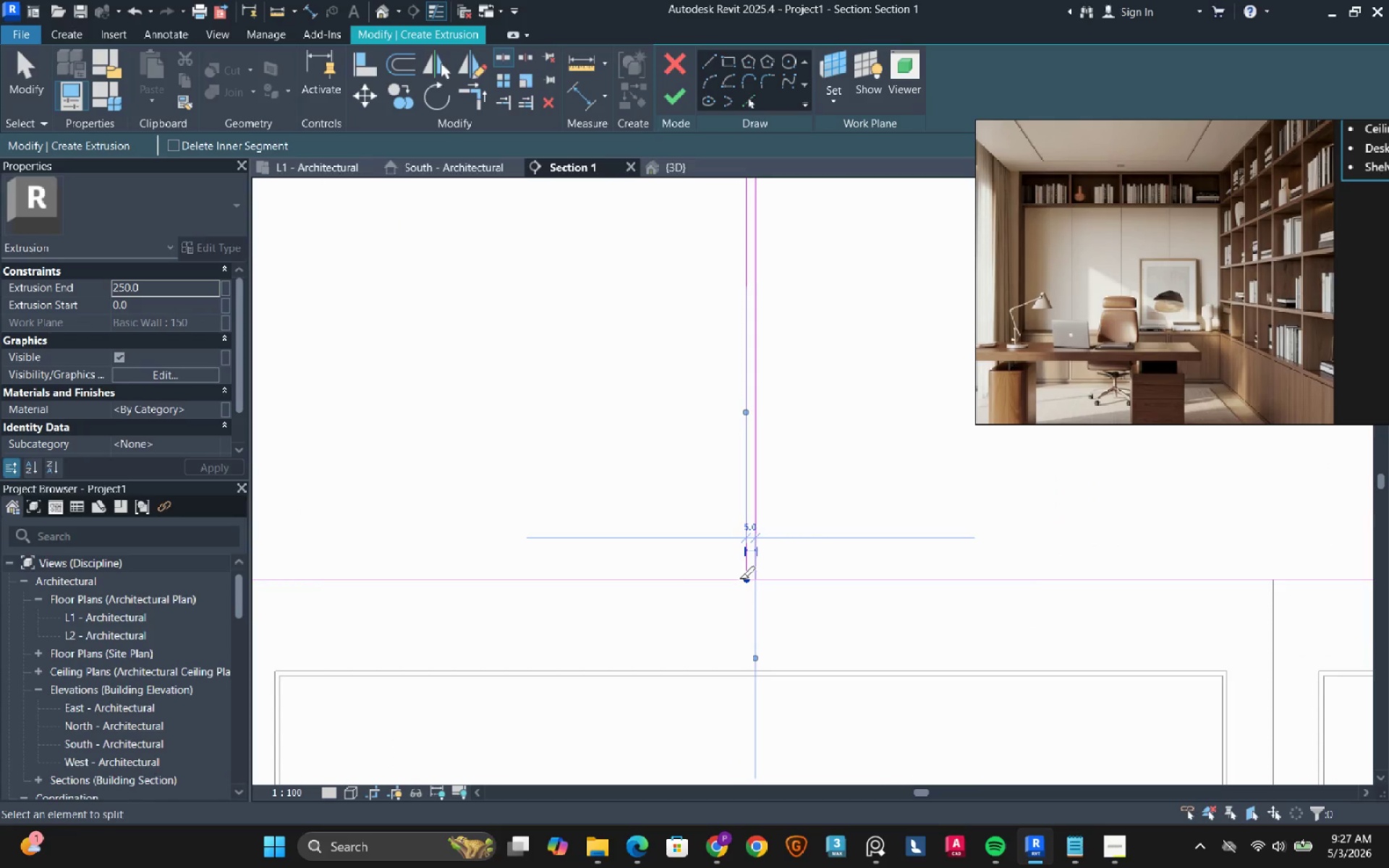 
key(Escape)
 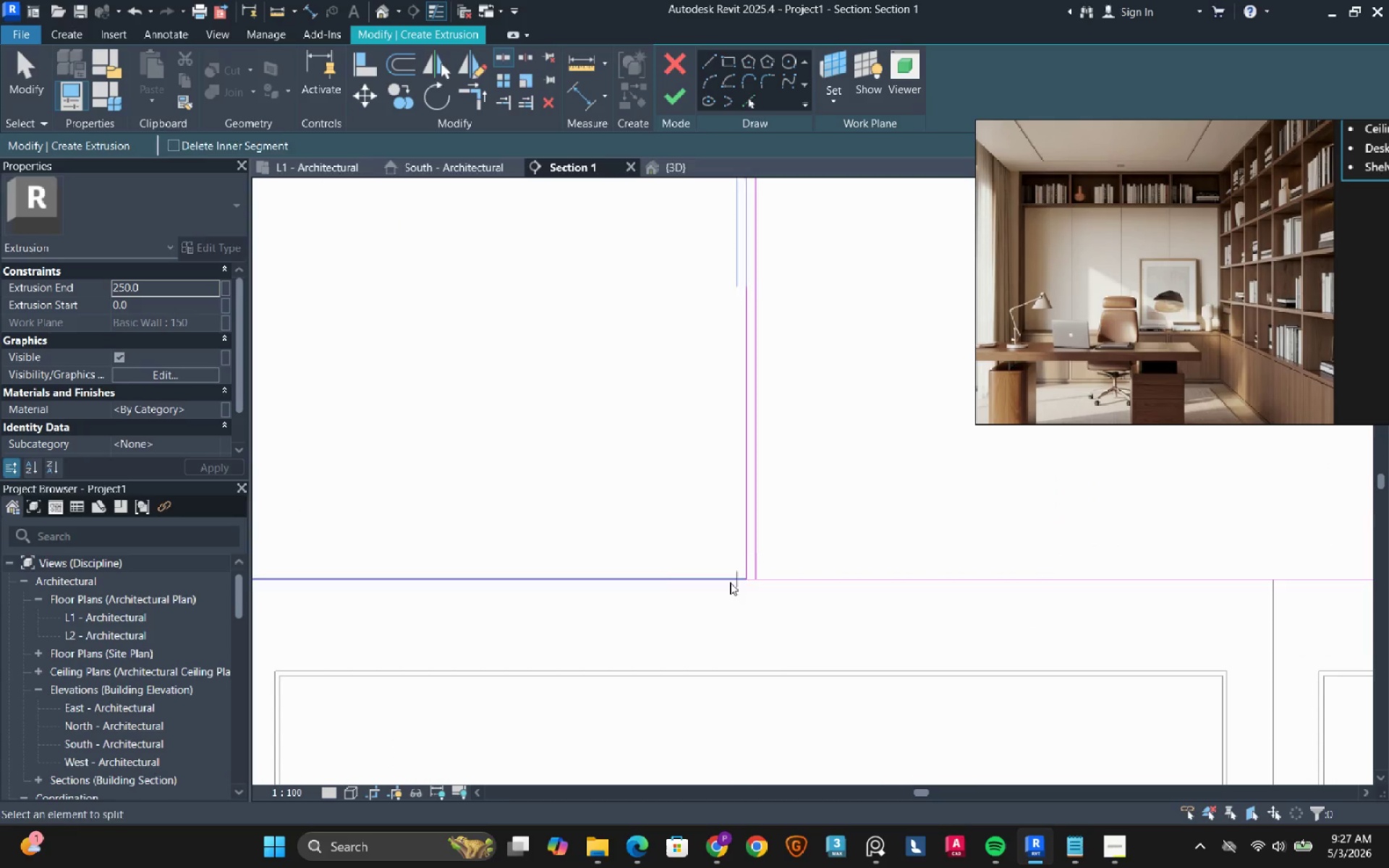 
key(Escape)
 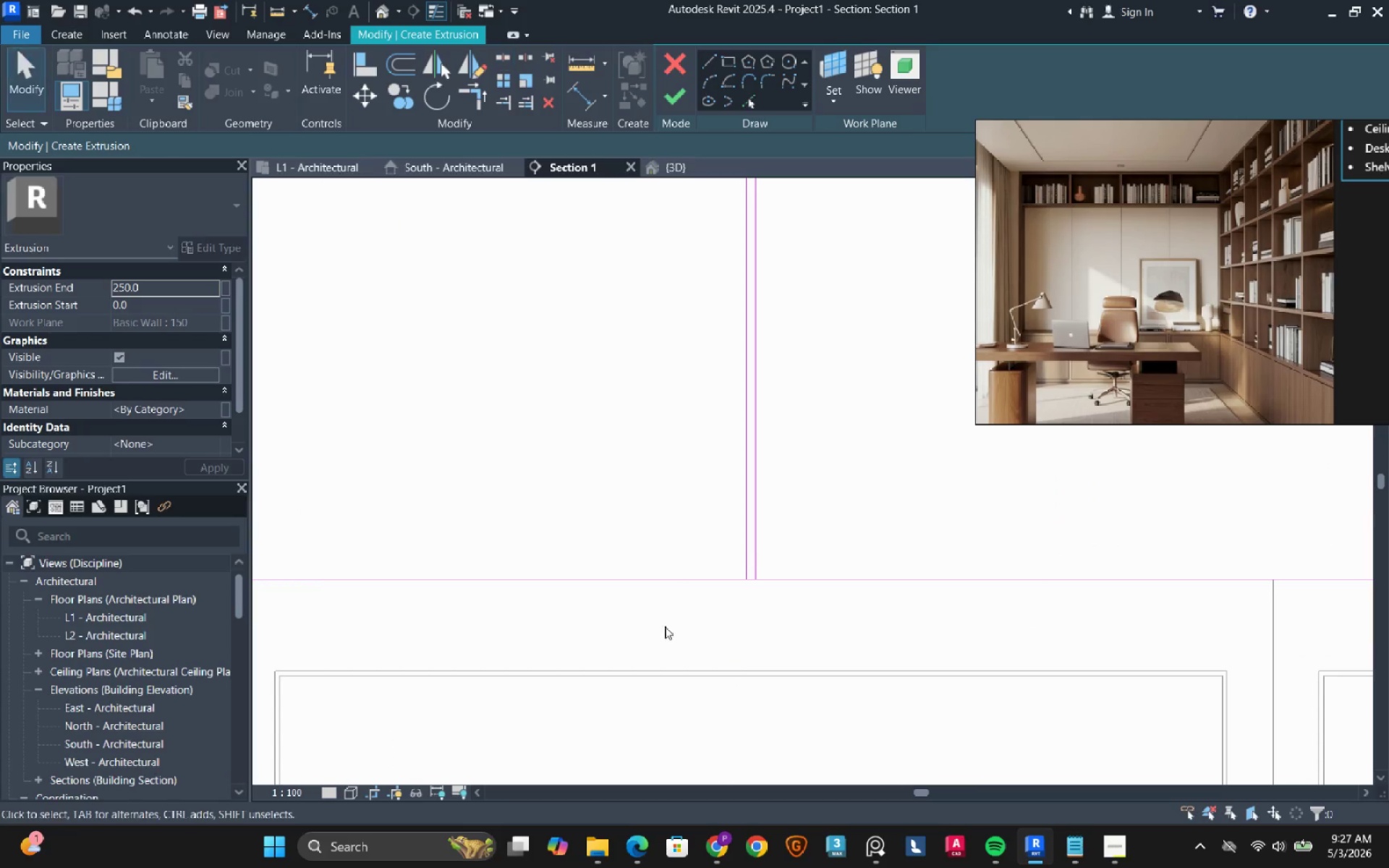 
left_click_drag(start_coordinate=[665, 627], to_coordinate=[886, 495])
 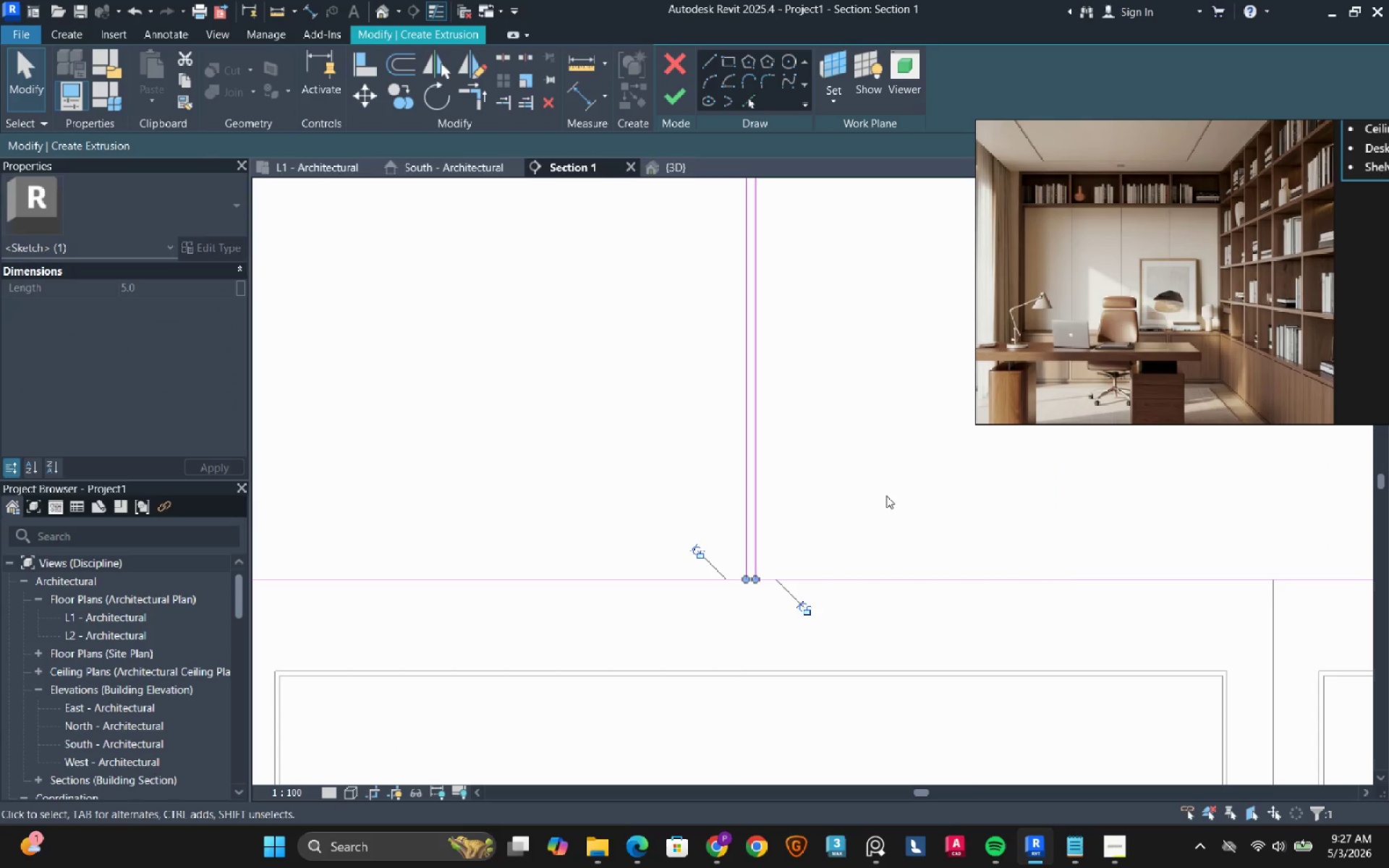 
type(de)
 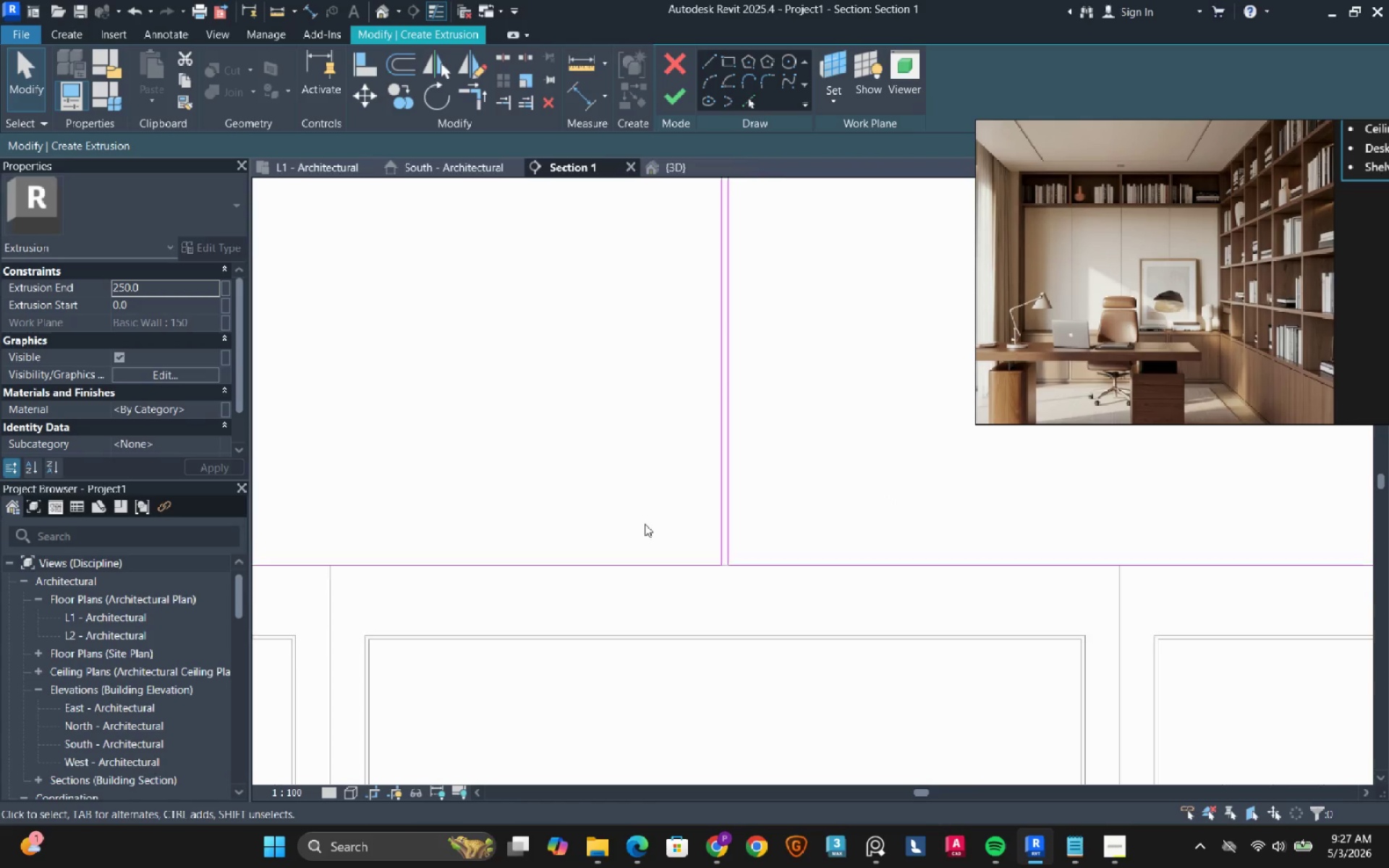 
scroll: coordinate [569, 579], scroll_direction: down, amount: 14.0
 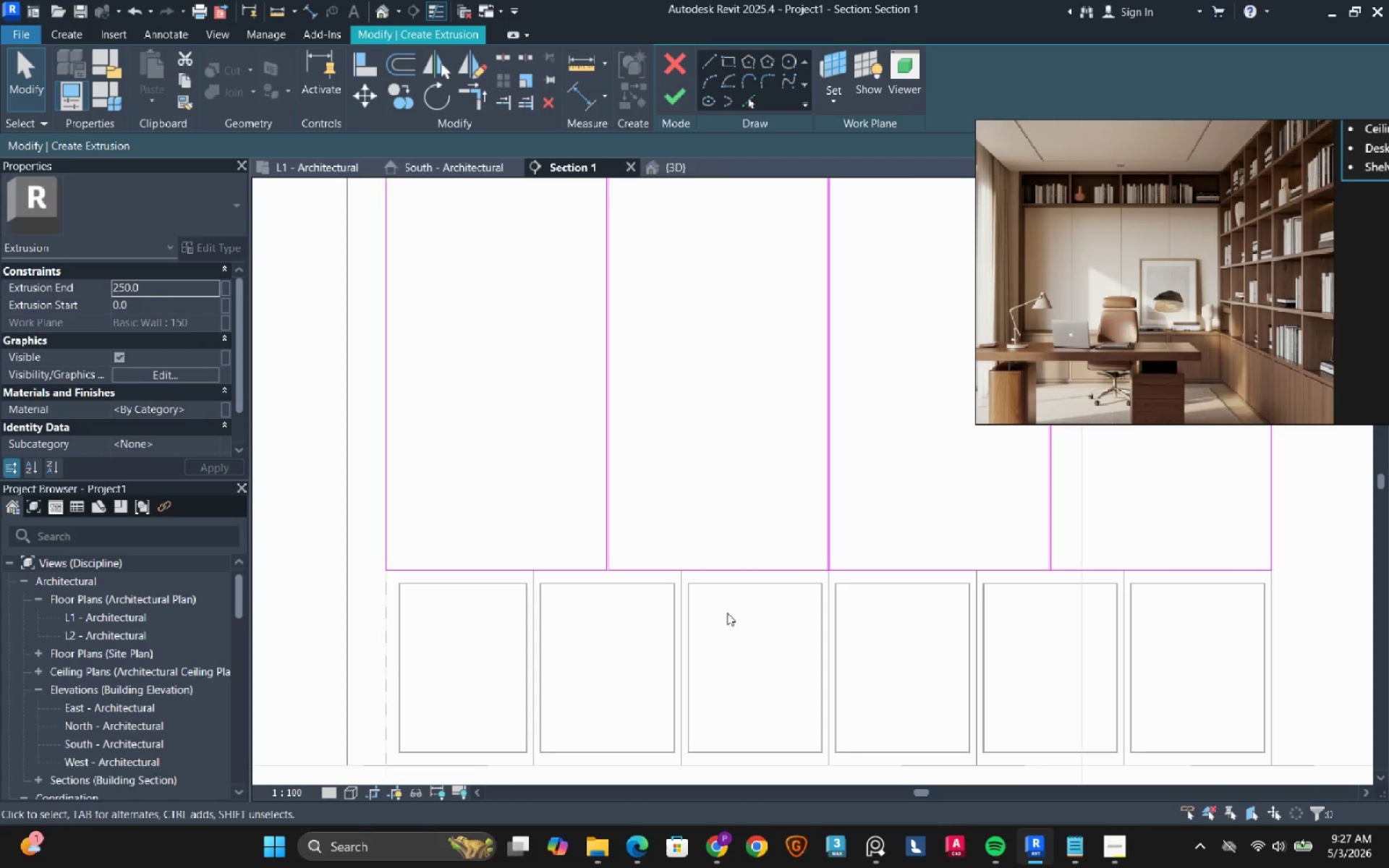 
left_click_drag(start_coordinate=[726, 613], to_coordinate=[912, 516])
 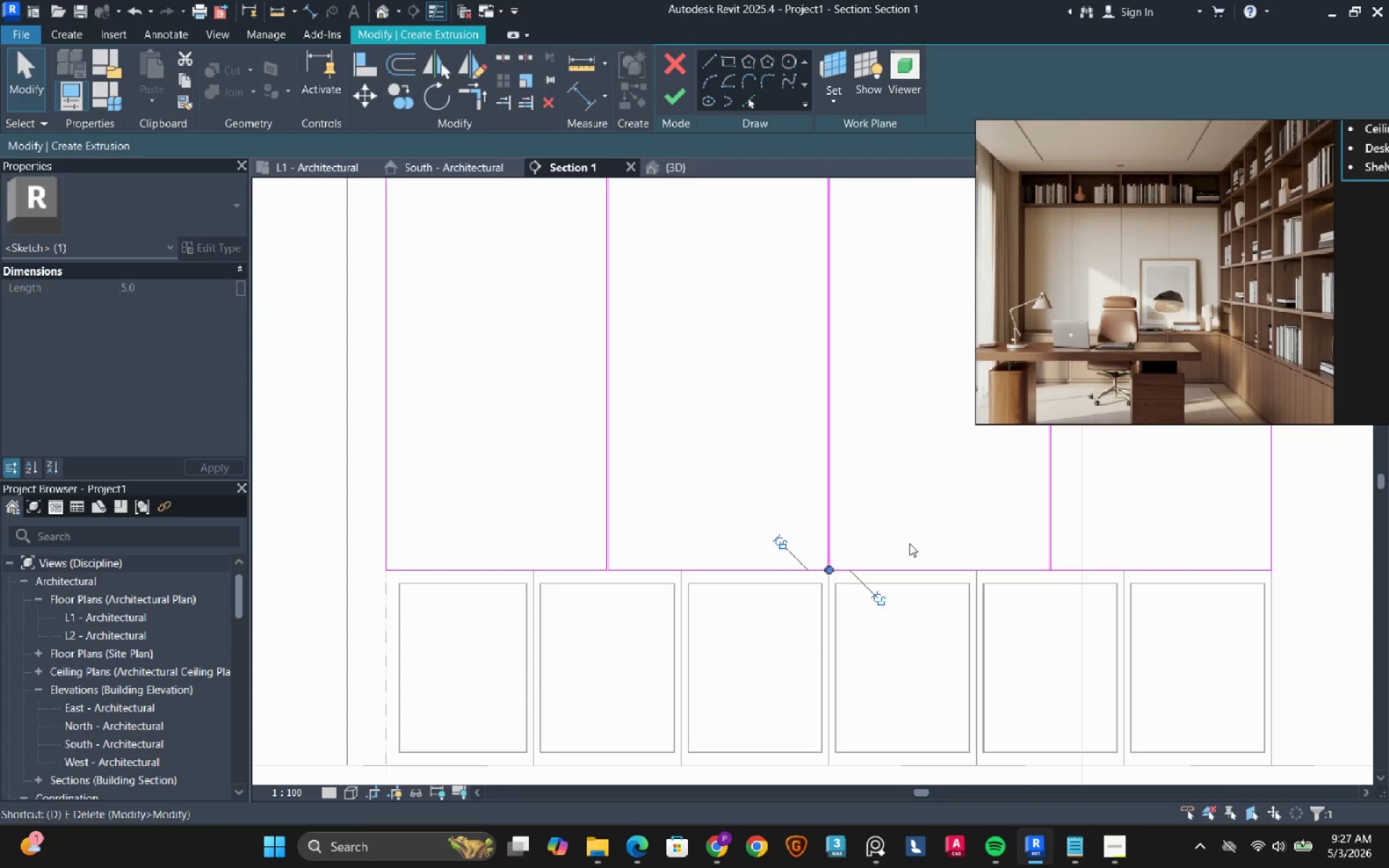 
type(dededededede)
 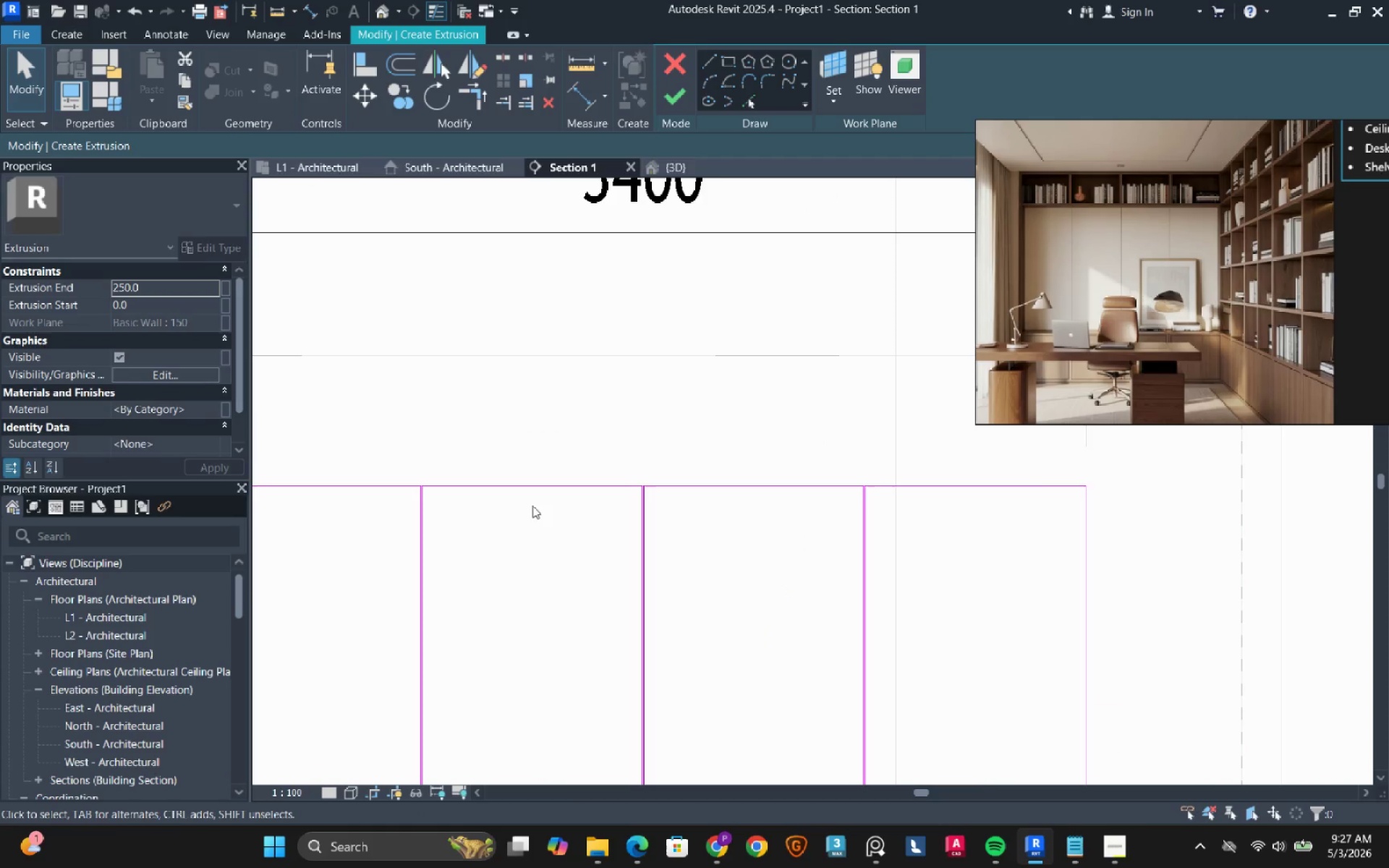 
left_click_drag(start_coordinate=[941, 611], to_coordinate=[1084, 514])
 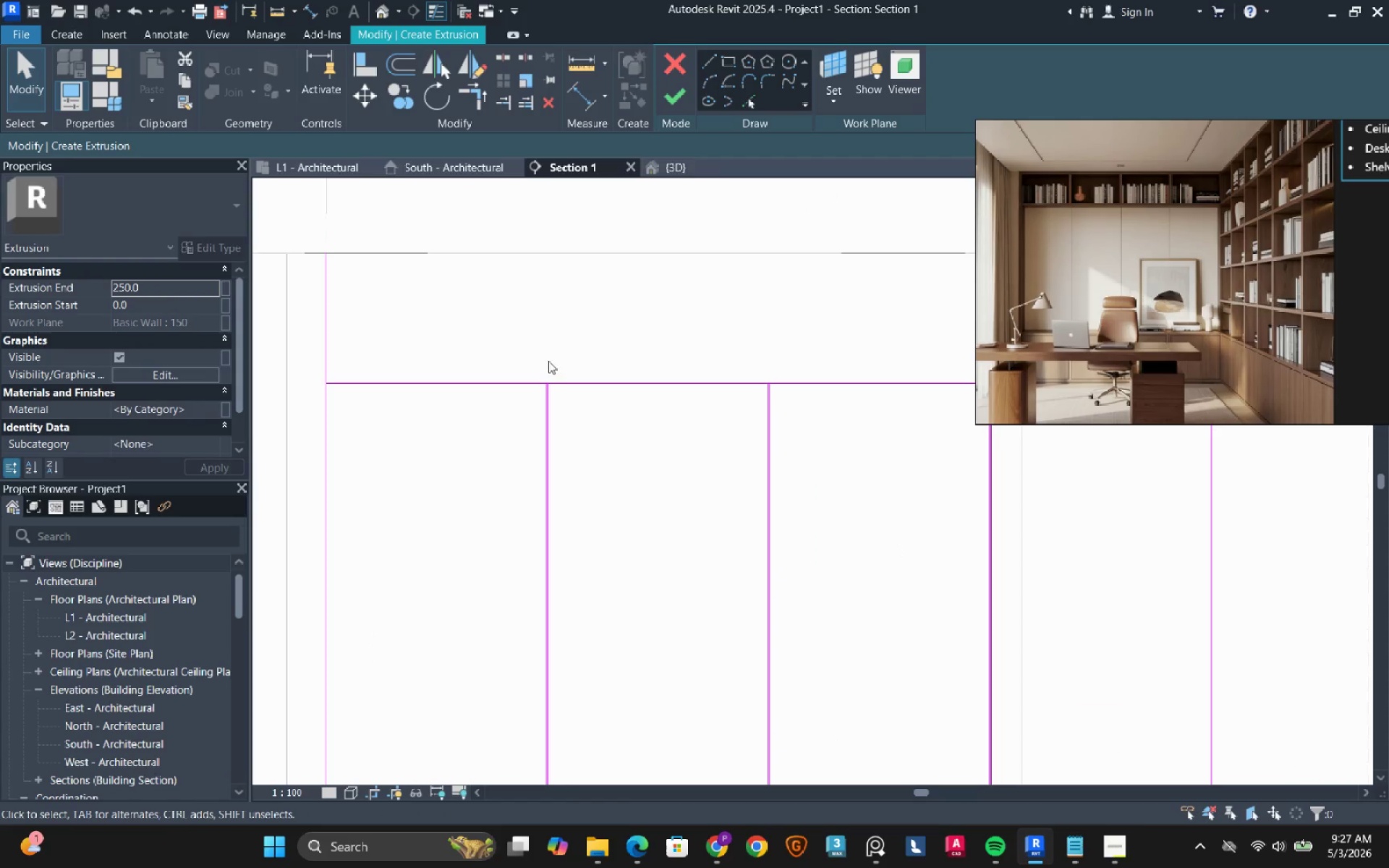 
left_click_drag(start_coordinate=[516, 333], to_coordinate=[679, 474])
 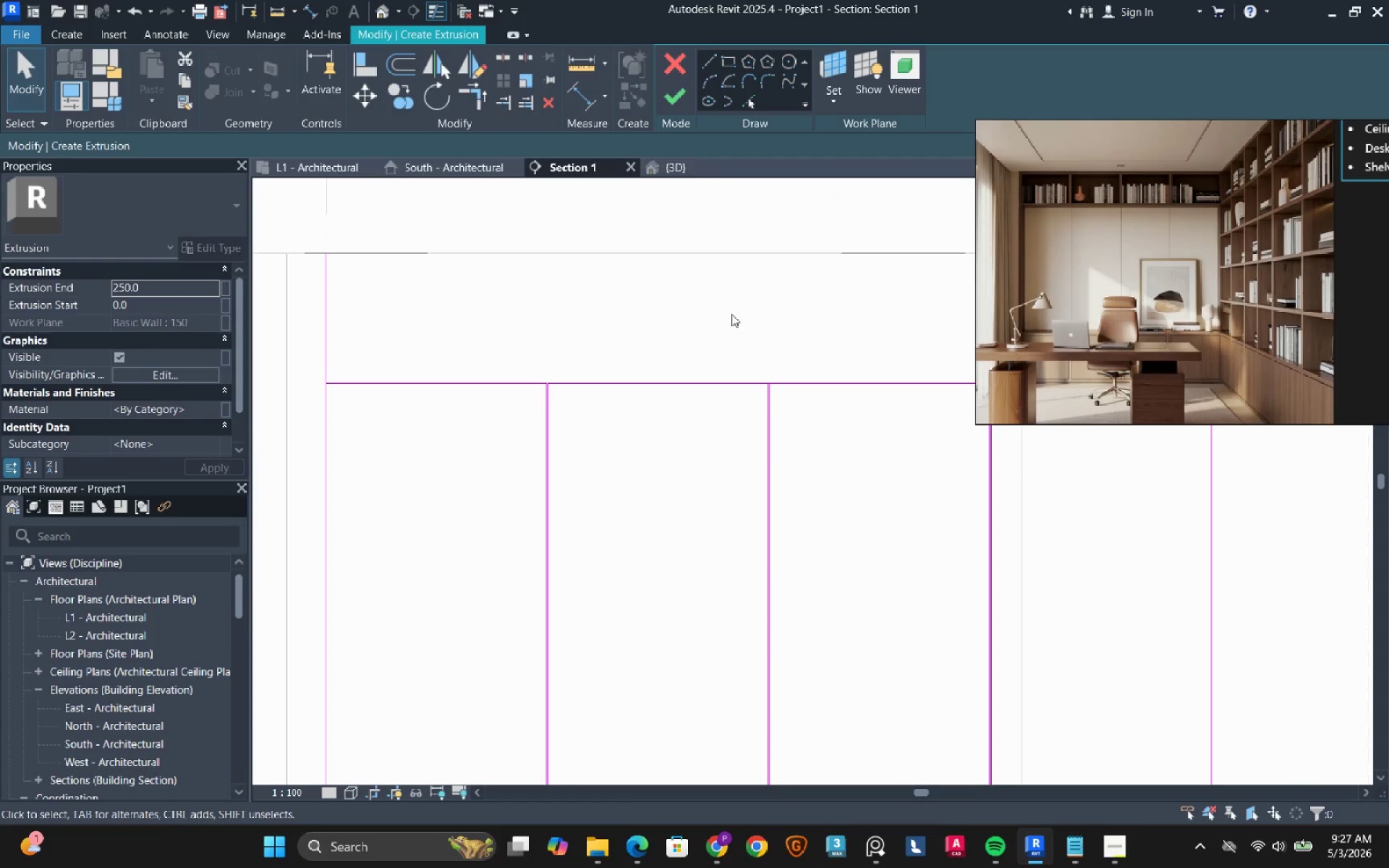 
left_click_drag(start_coordinate=[731, 314], to_coordinate=[796, 441])
 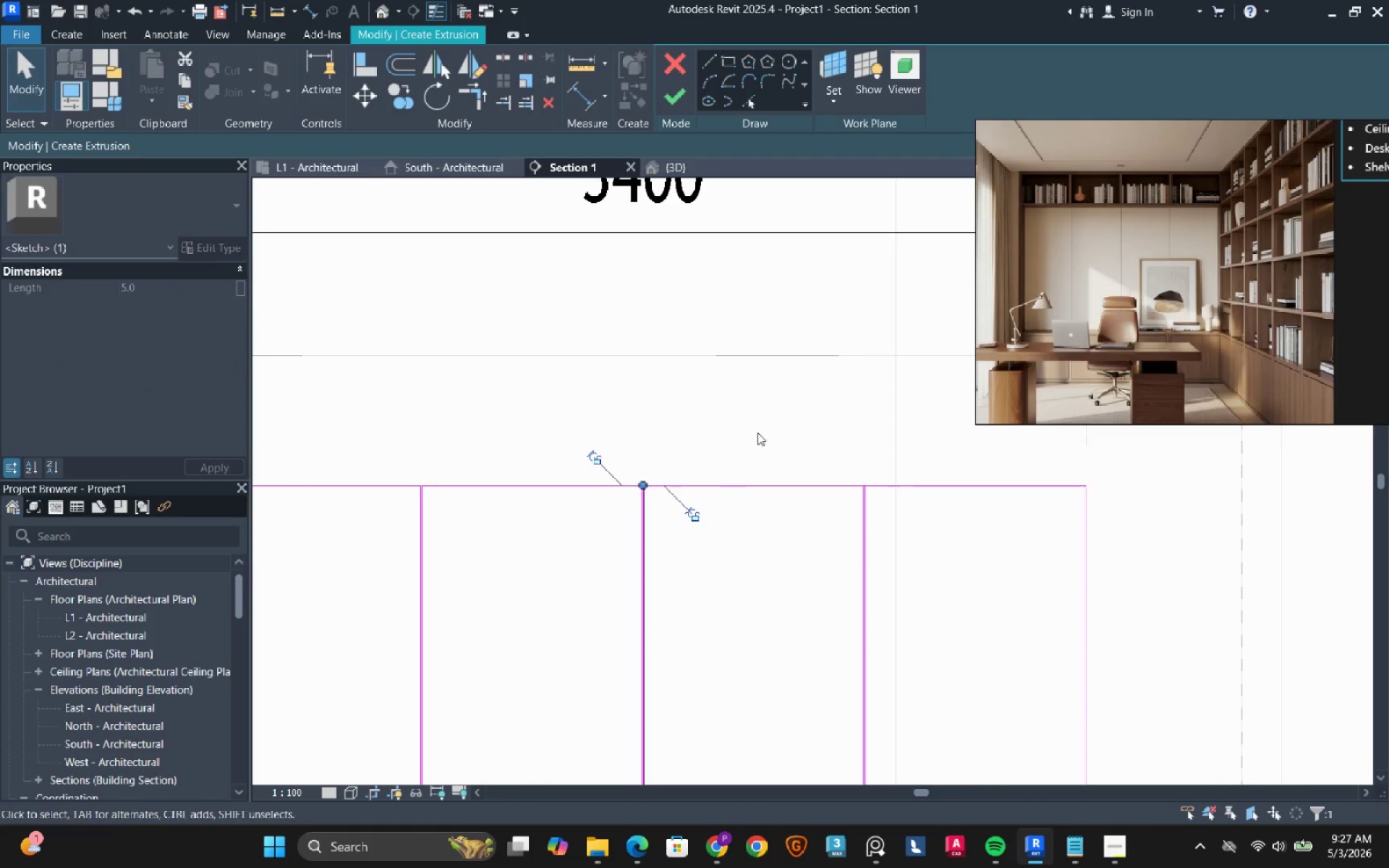 
left_click_drag(start_coordinate=[764, 413], to_coordinate=[865, 503])
 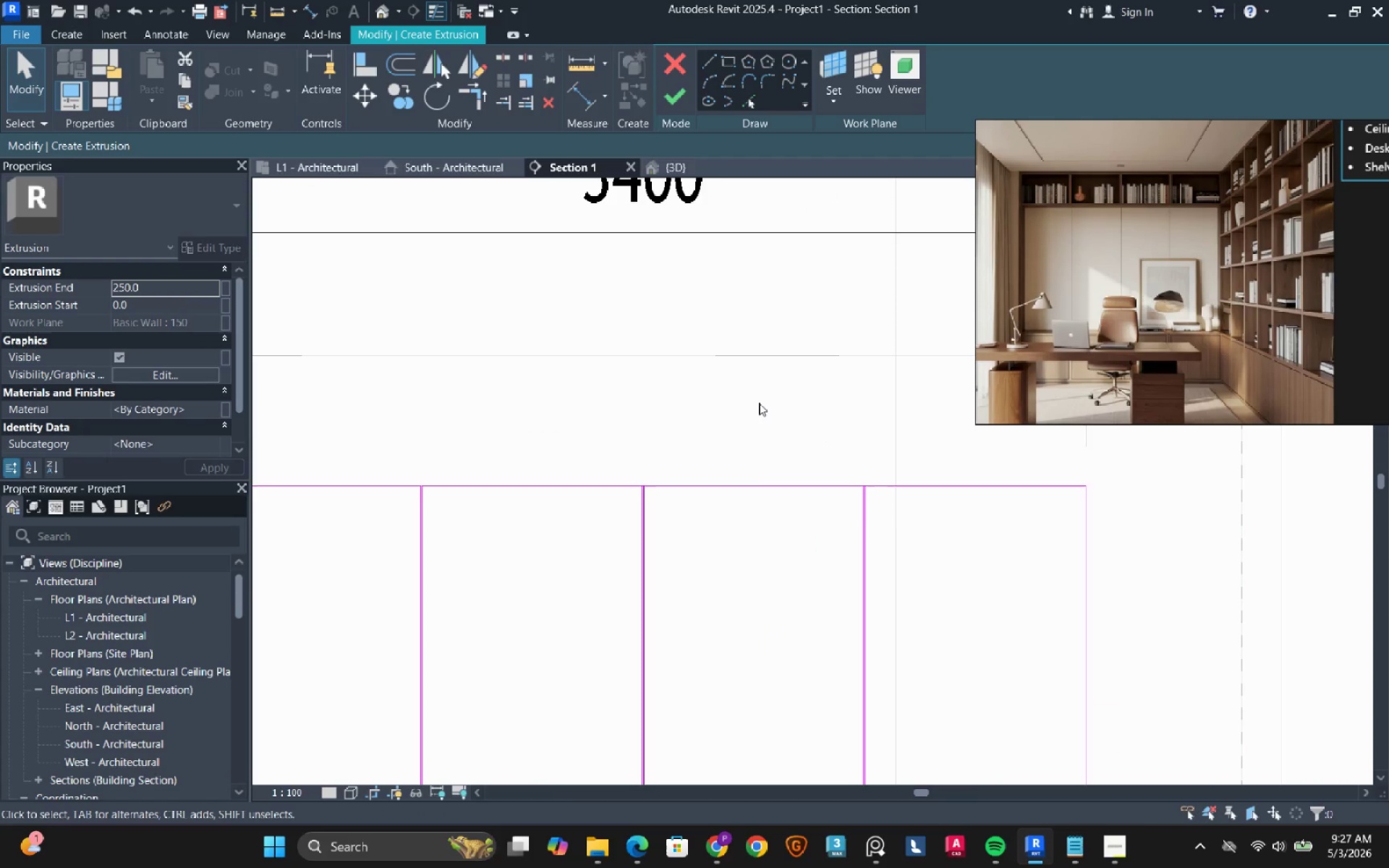 
left_click_drag(start_coordinate=[759, 403], to_coordinate=[980, 561])
 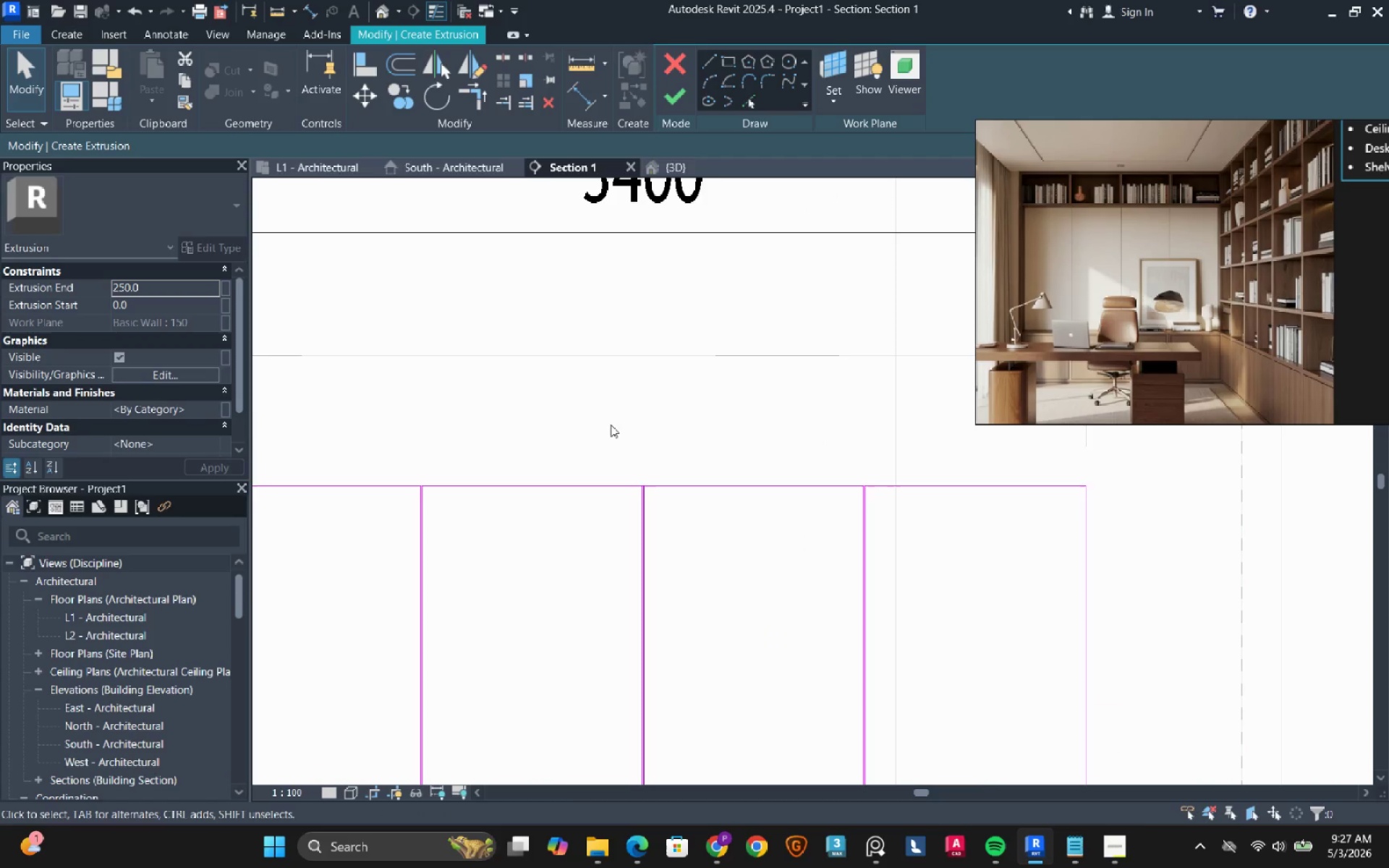 
left_click_drag(start_coordinate=[599, 422], to_coordinate=[790, 591])
 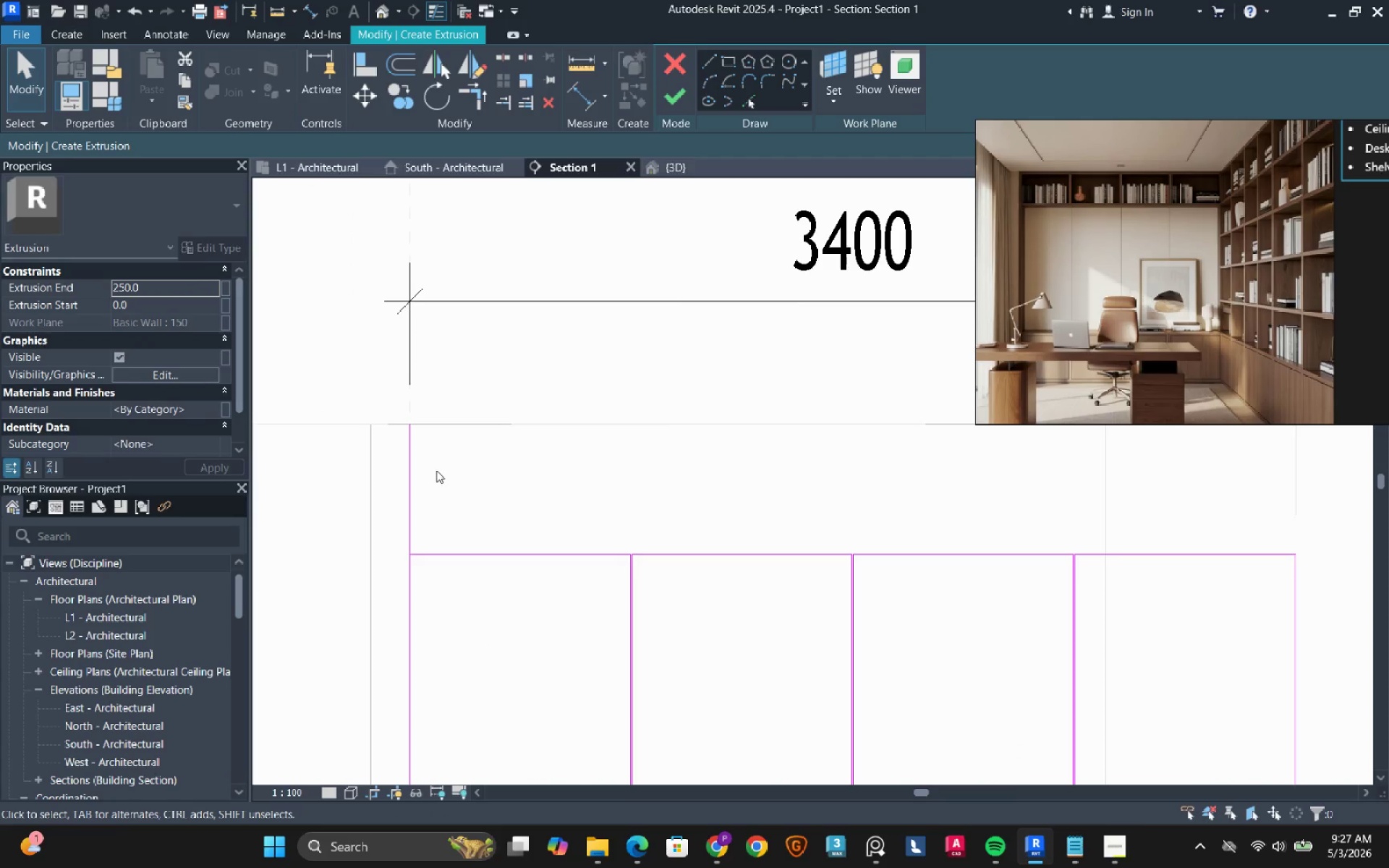 
left_click([414, 488])
 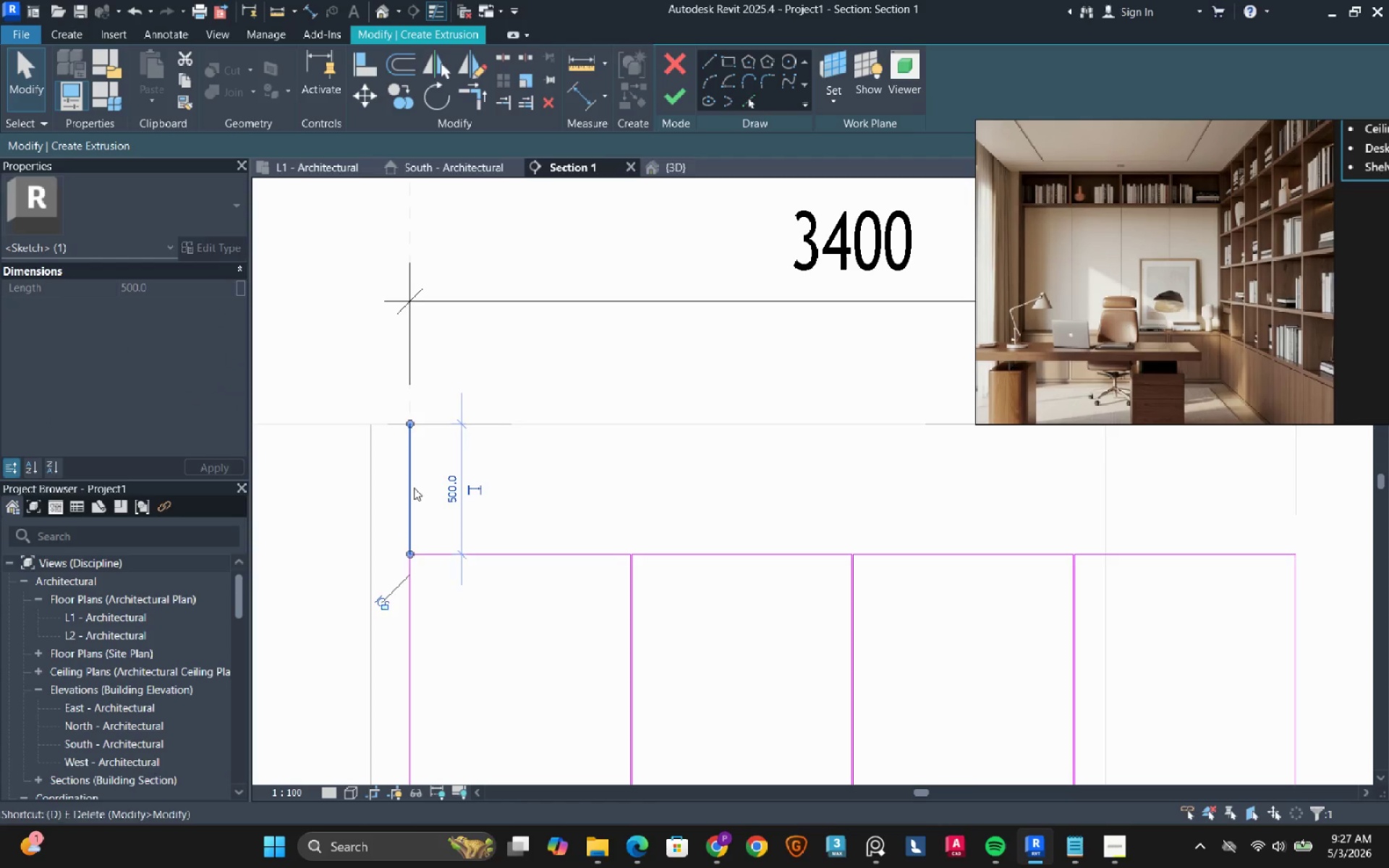 
type(de)
 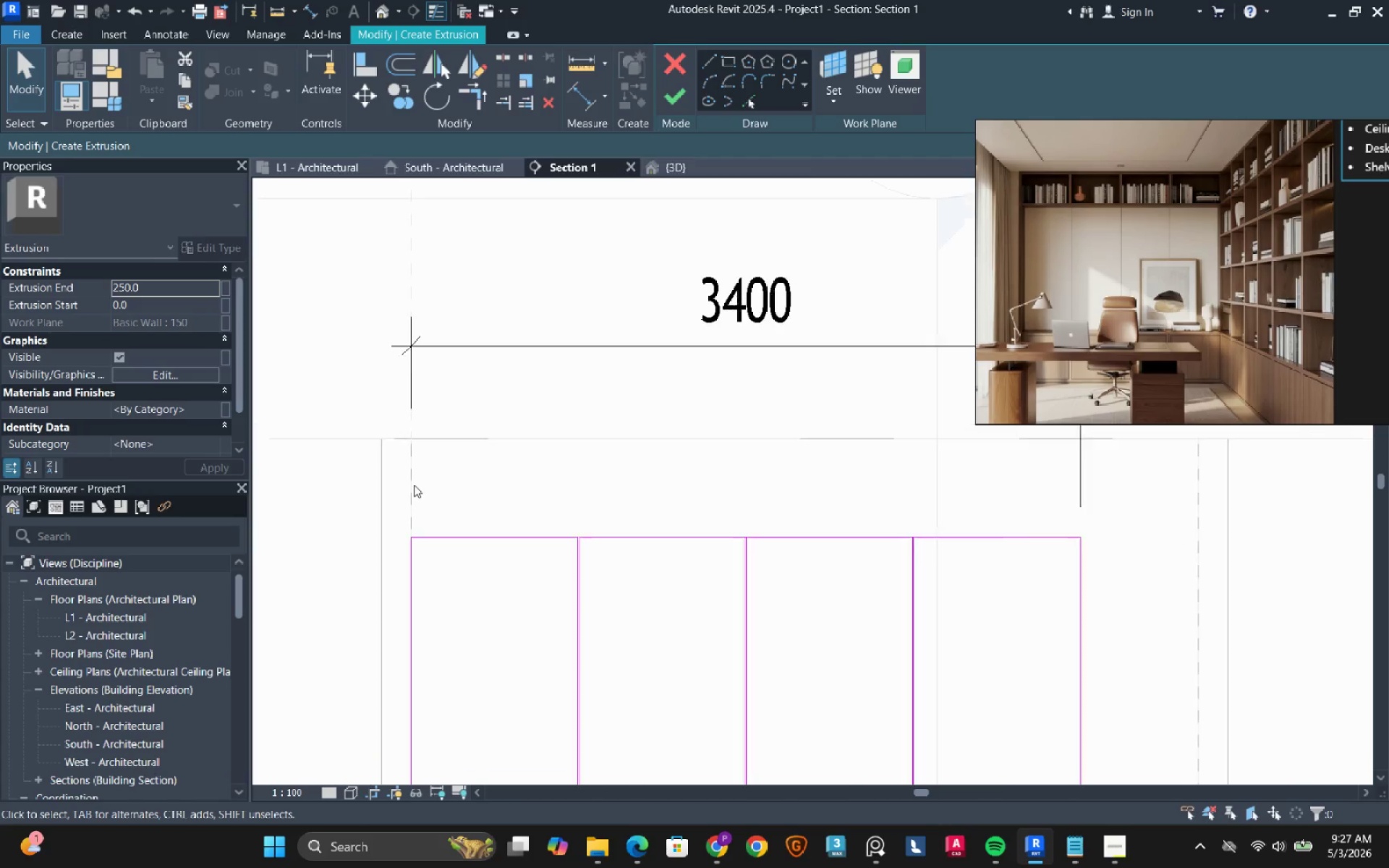 
scroll: coordinate [414, 485], scroll_direction: down, amount: 6.0
 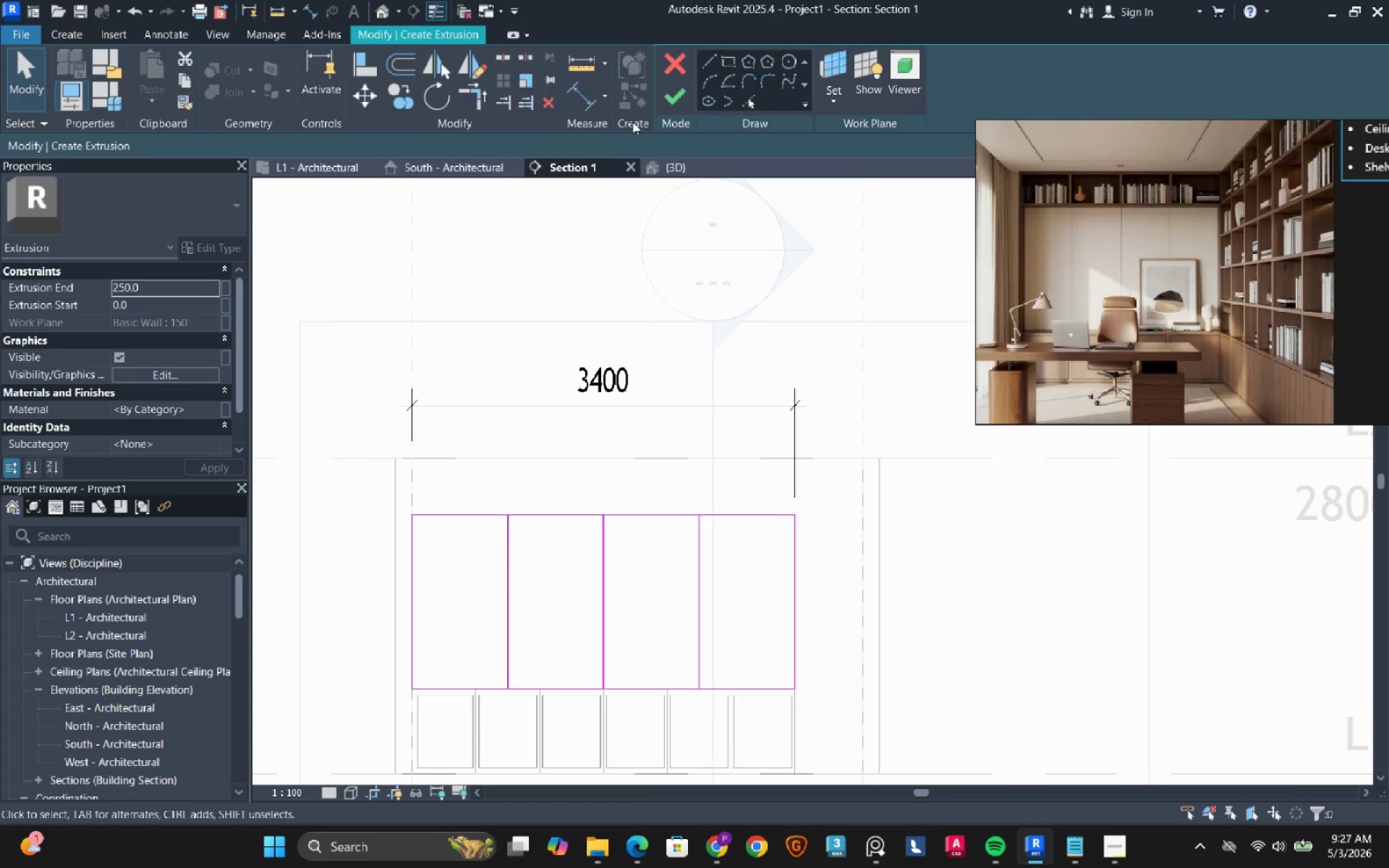 
left_click([681, 87])
 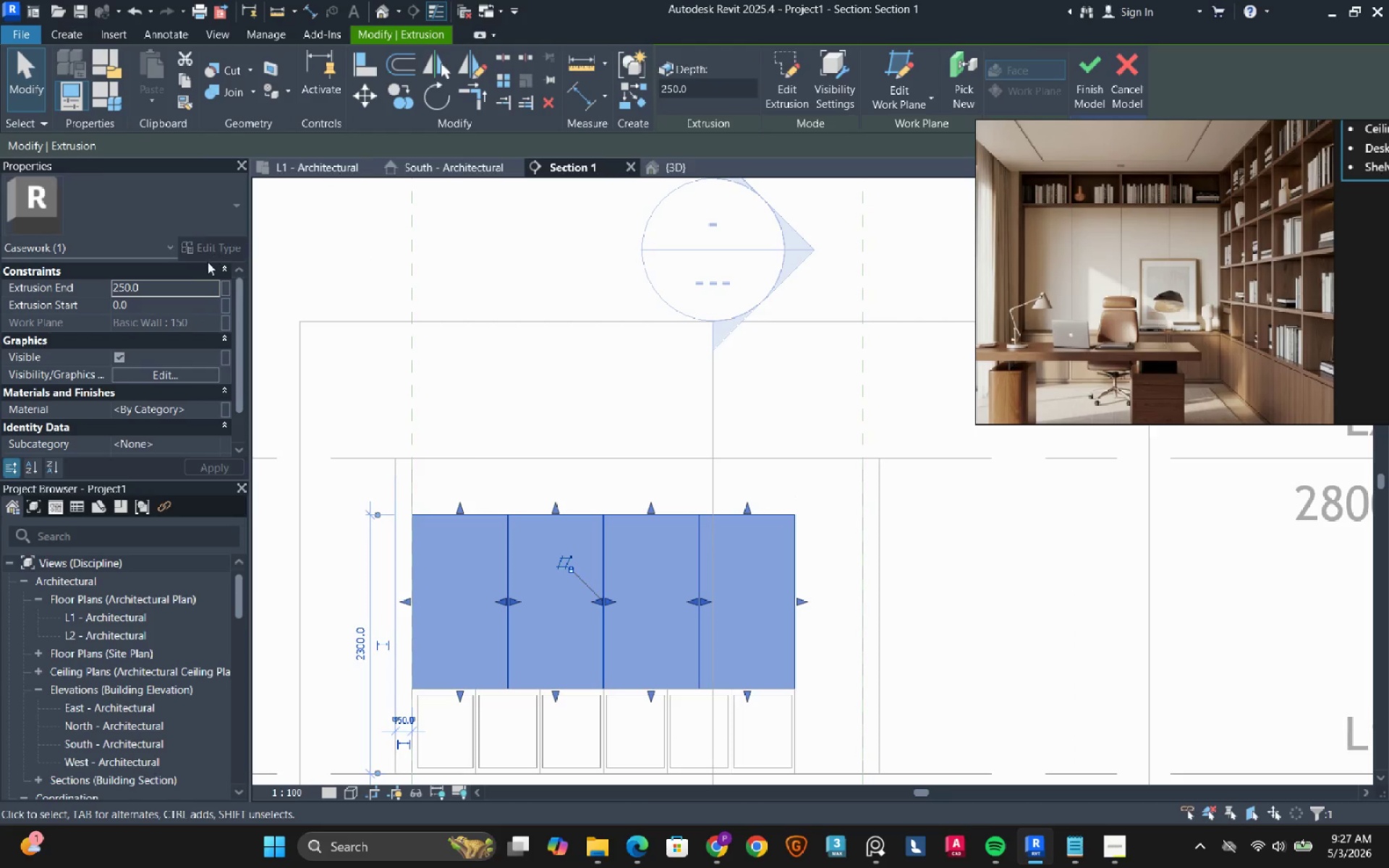 
left_click([193, 291])
 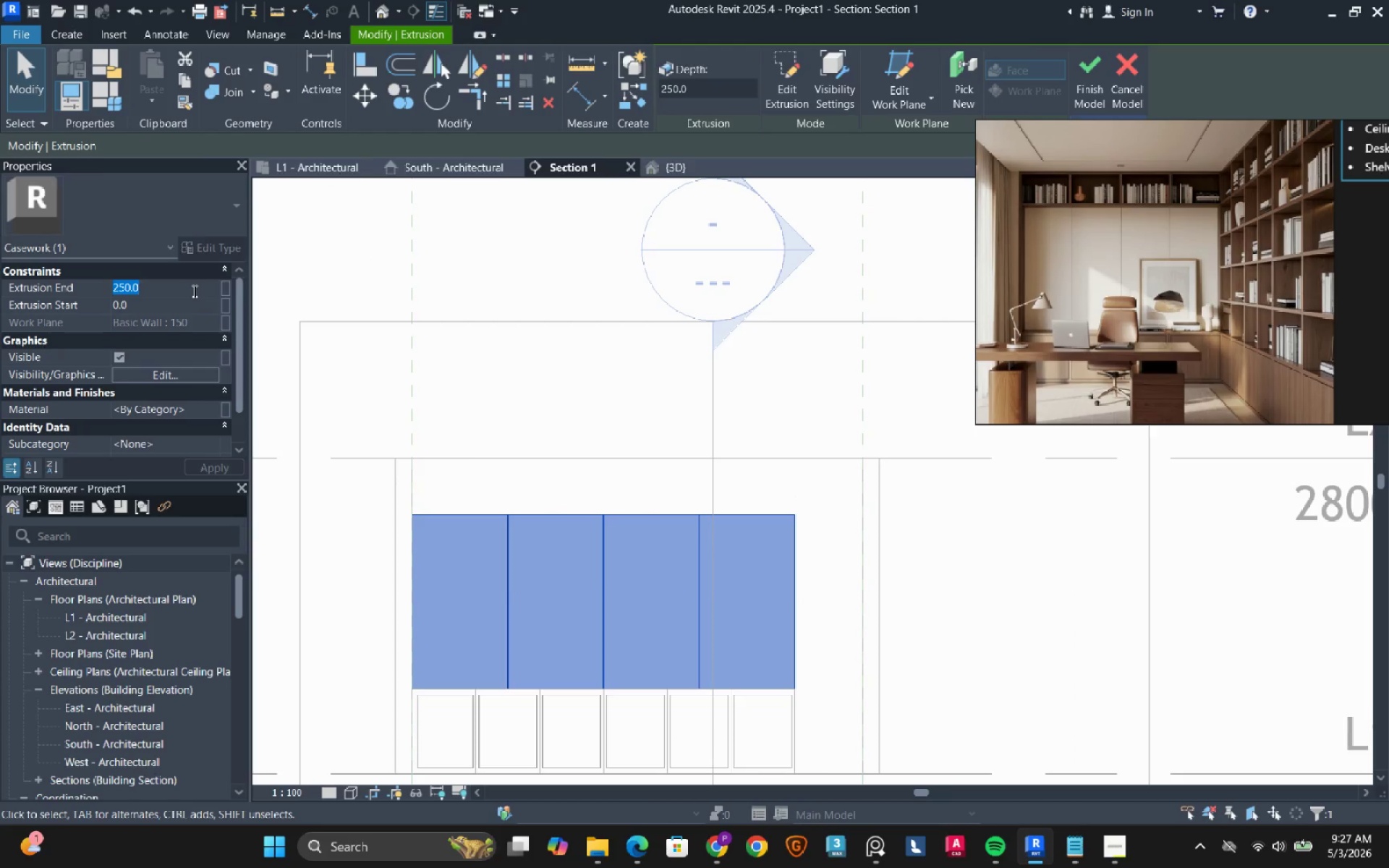 
key(Numpad5)
 